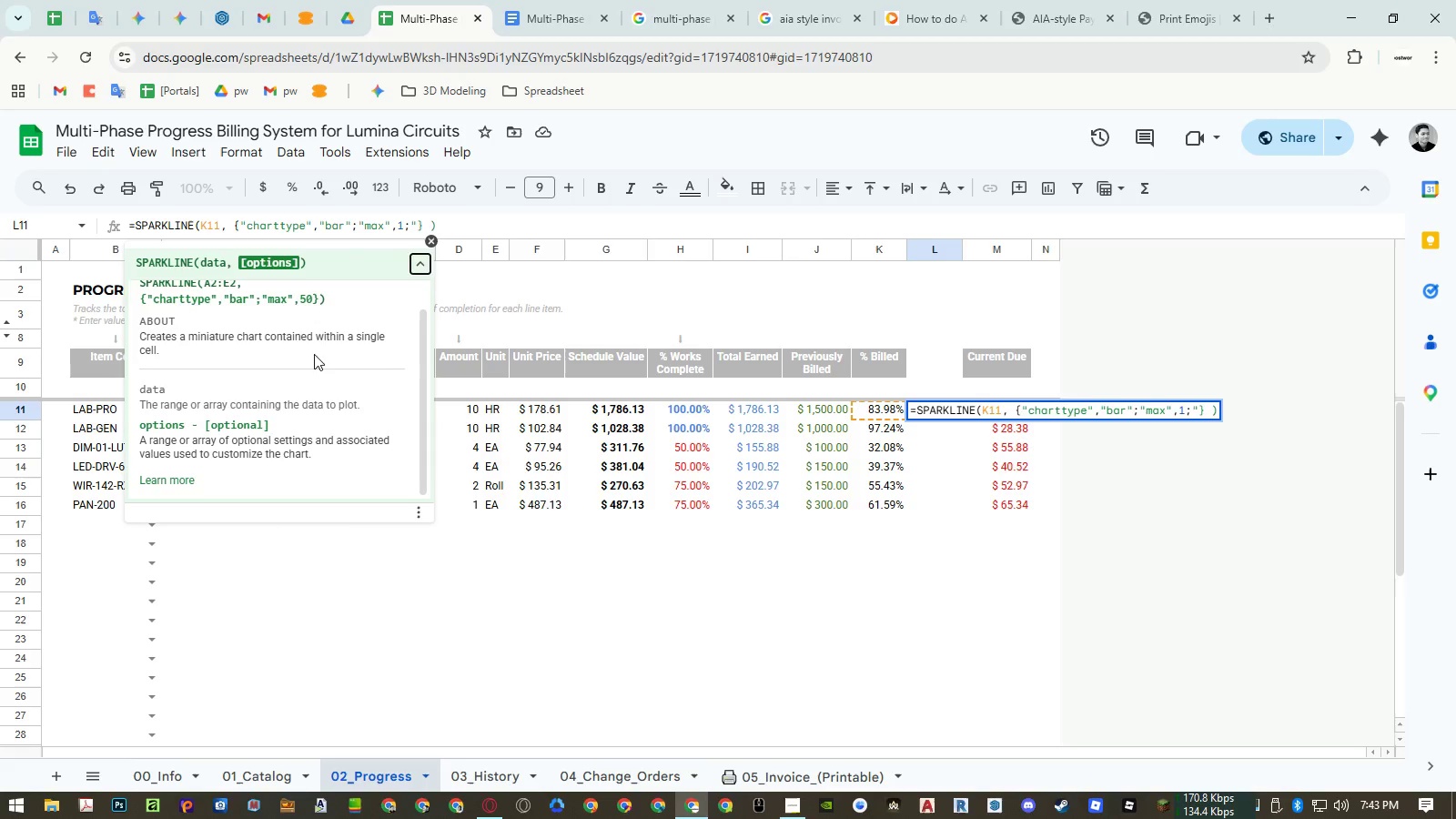 
mouse_move([396, 296])
 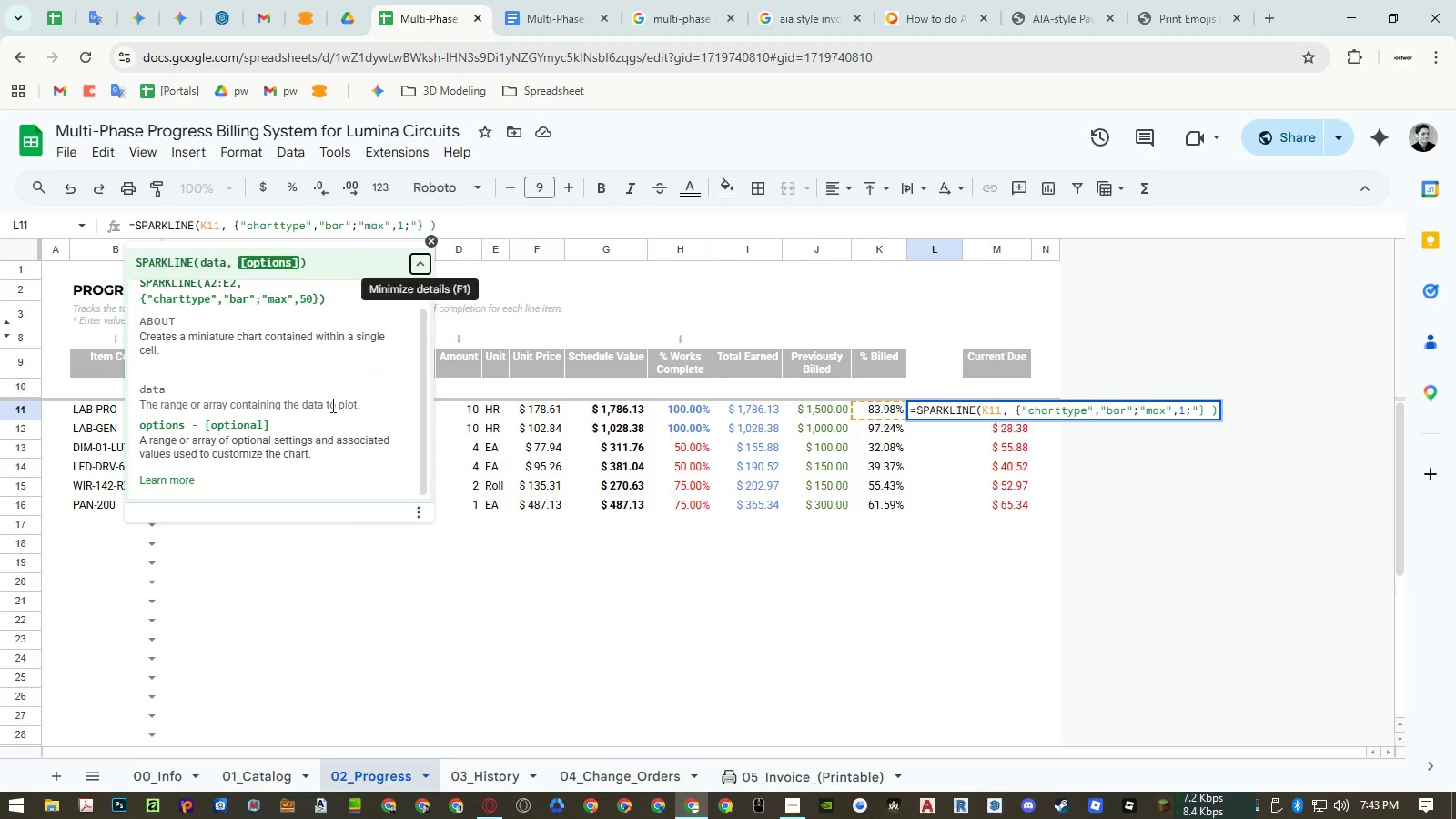 
scroll: coordinate [331, 406], scroll_direction: down, amount: 4.0
 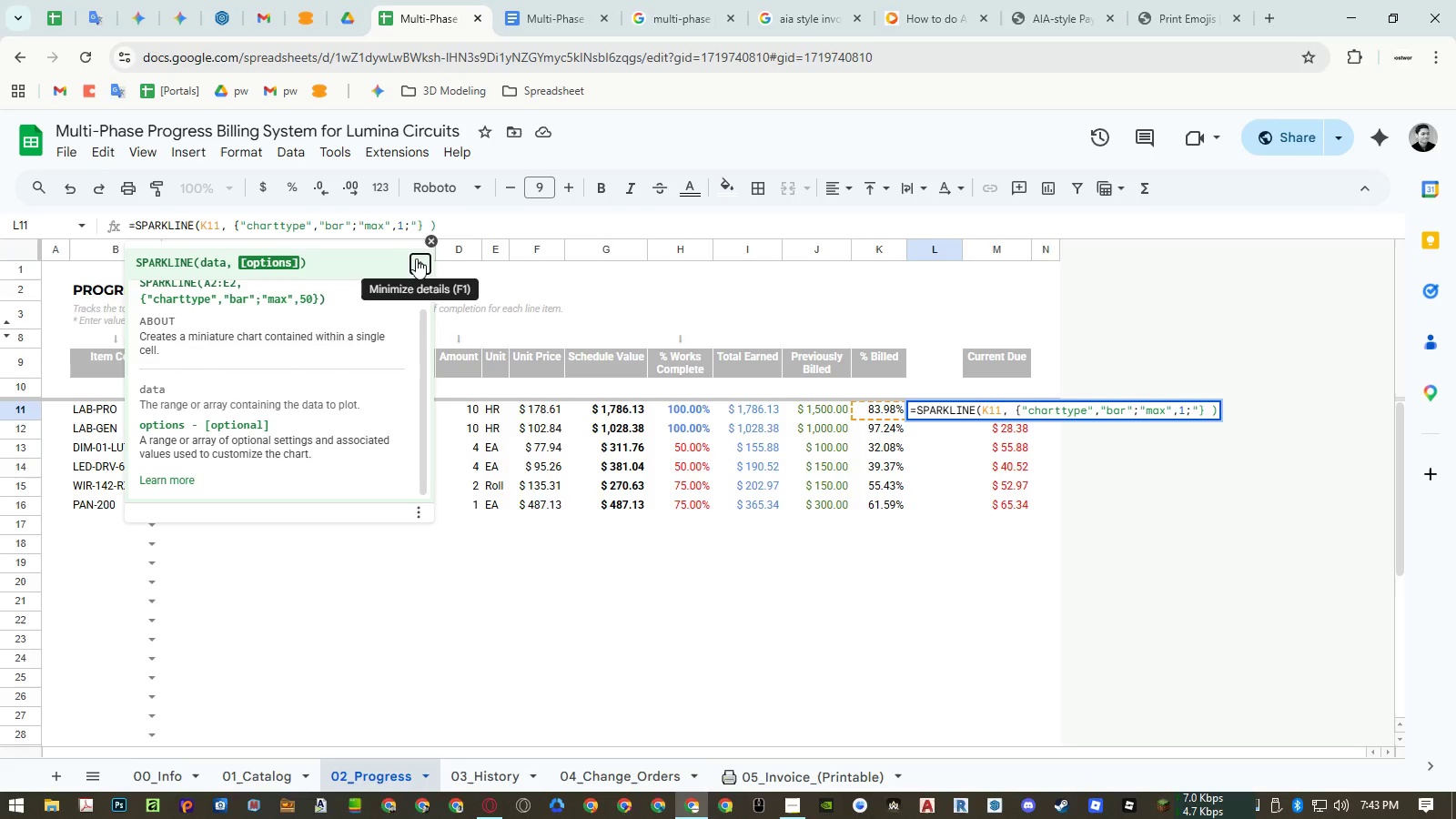 
left_click([416, 258])
 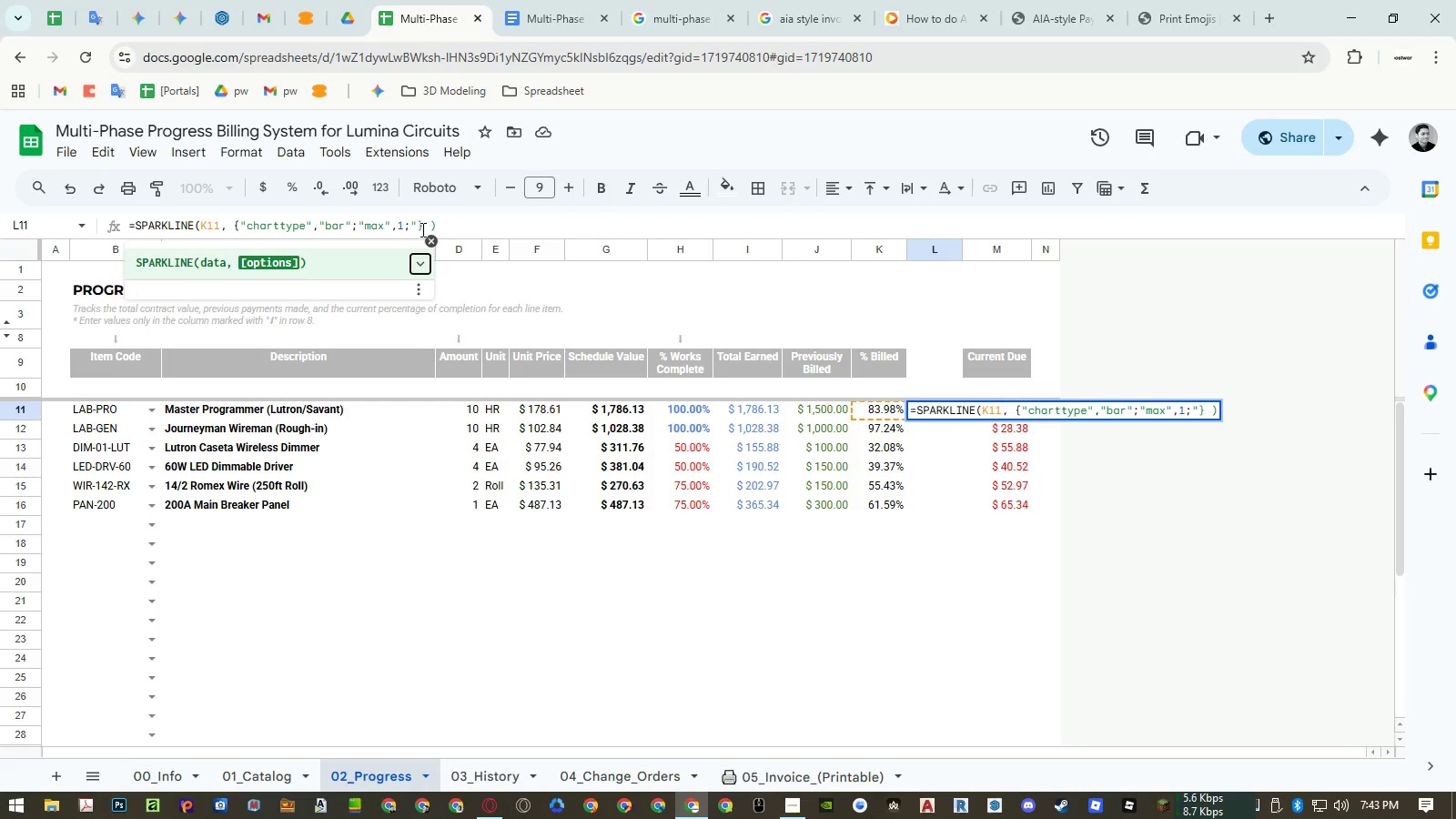 
left_click([417, 221])
 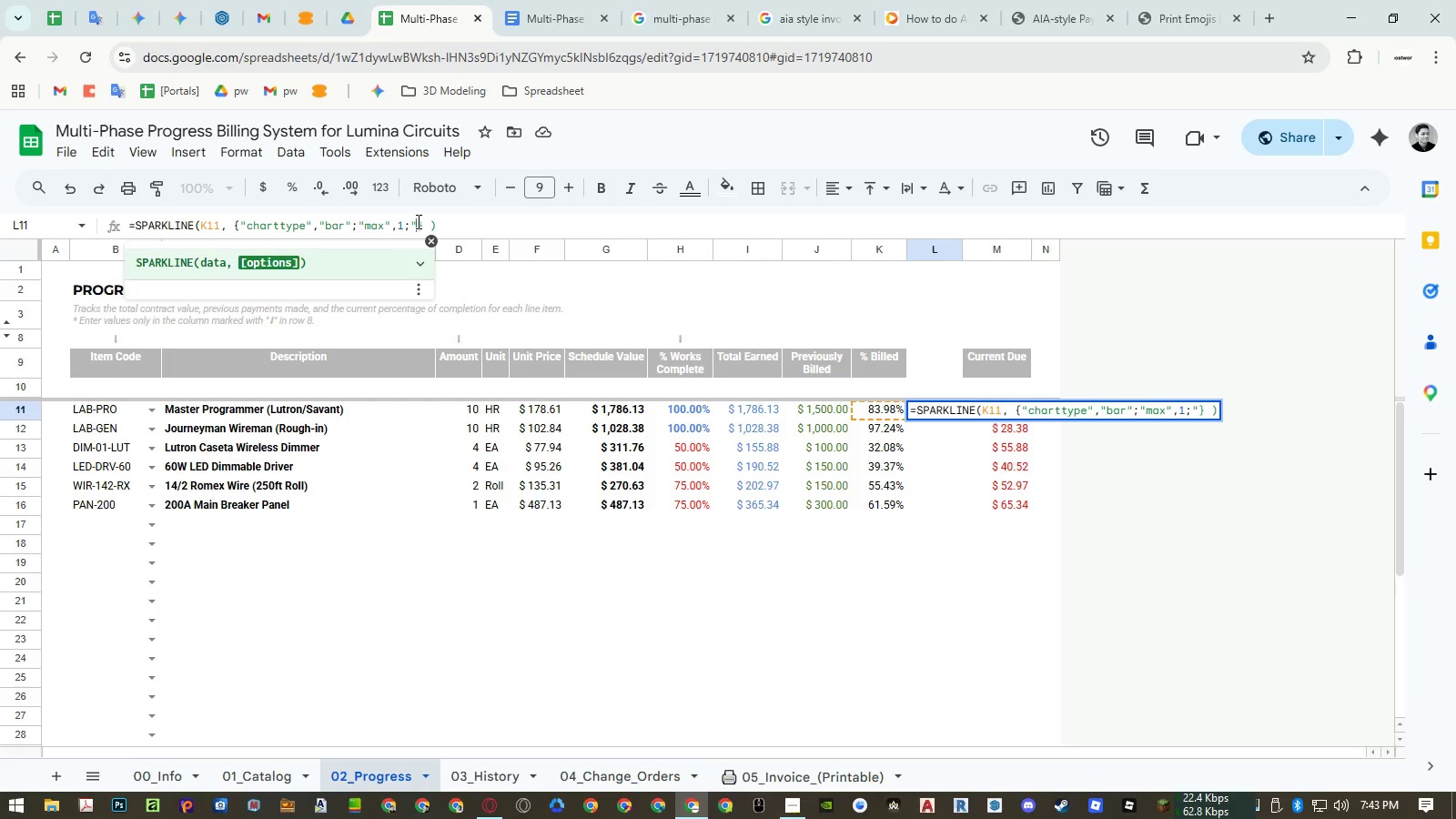 
type(color1",)
 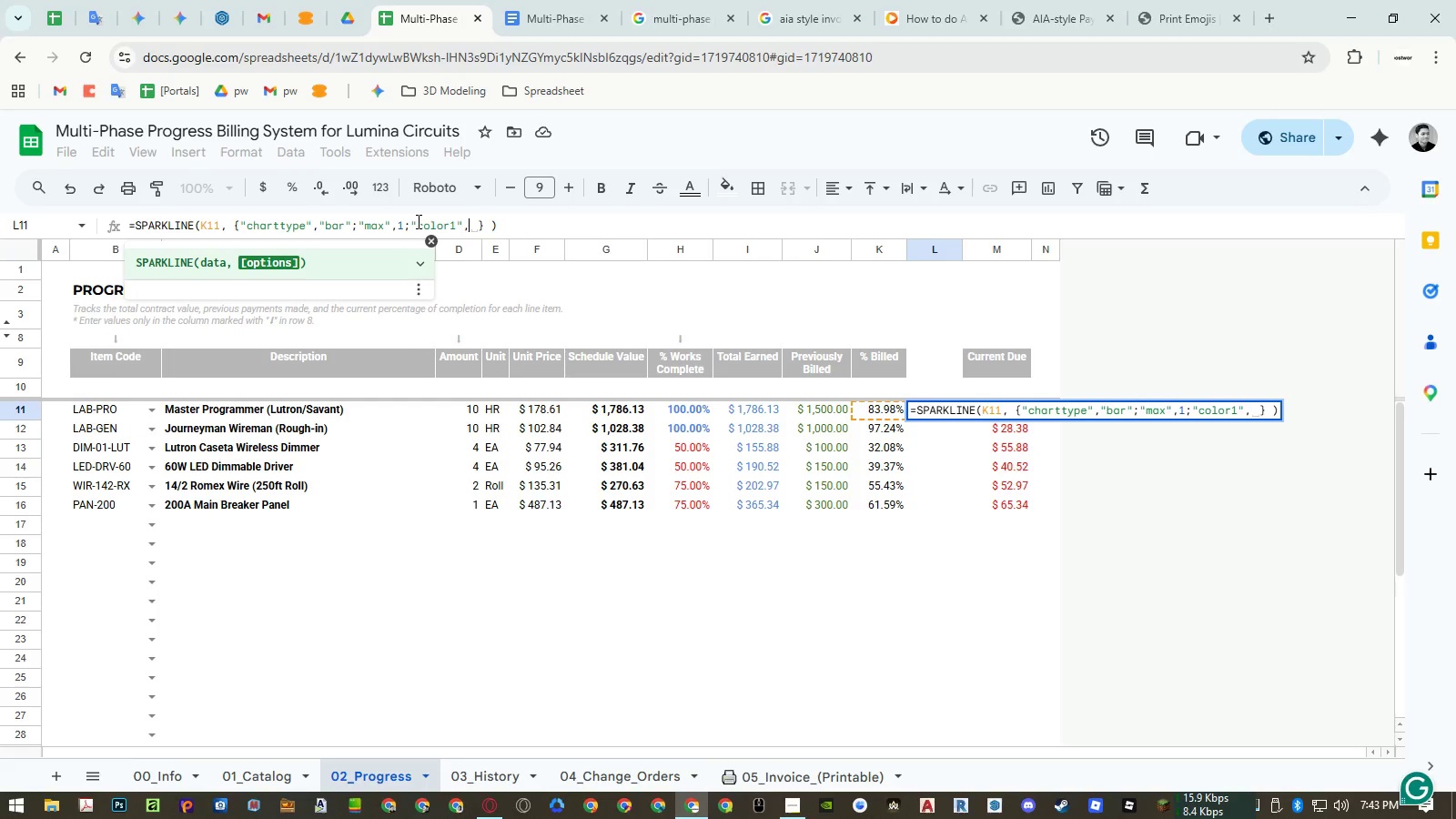 
wait(5.06)
 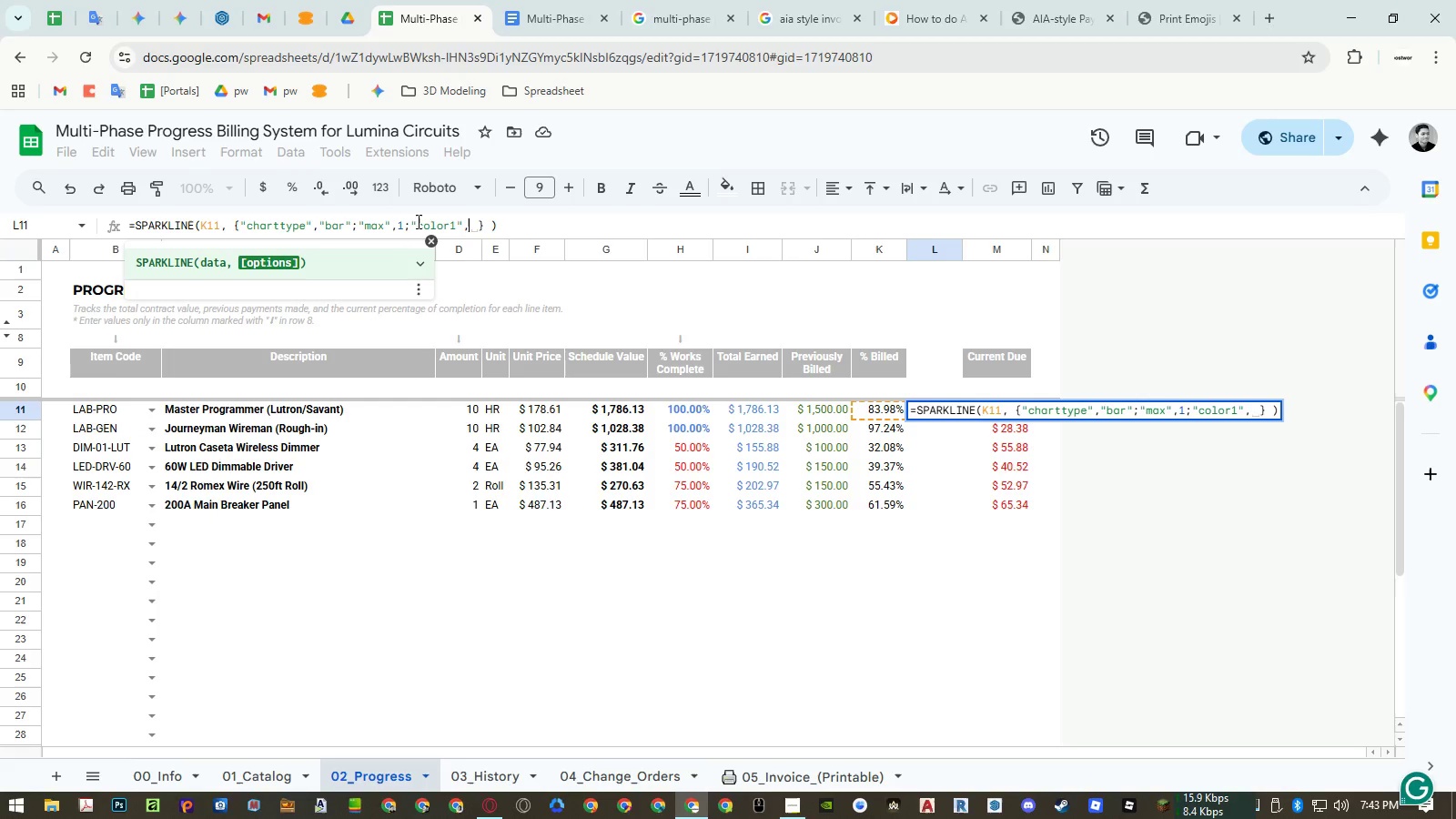 
type(grey)
key(Backspace)
key(Backspace)
type(ay)
key(Backspace)
key(Backspace)
key(Backspace)
key(Backspace)
type("gray")
 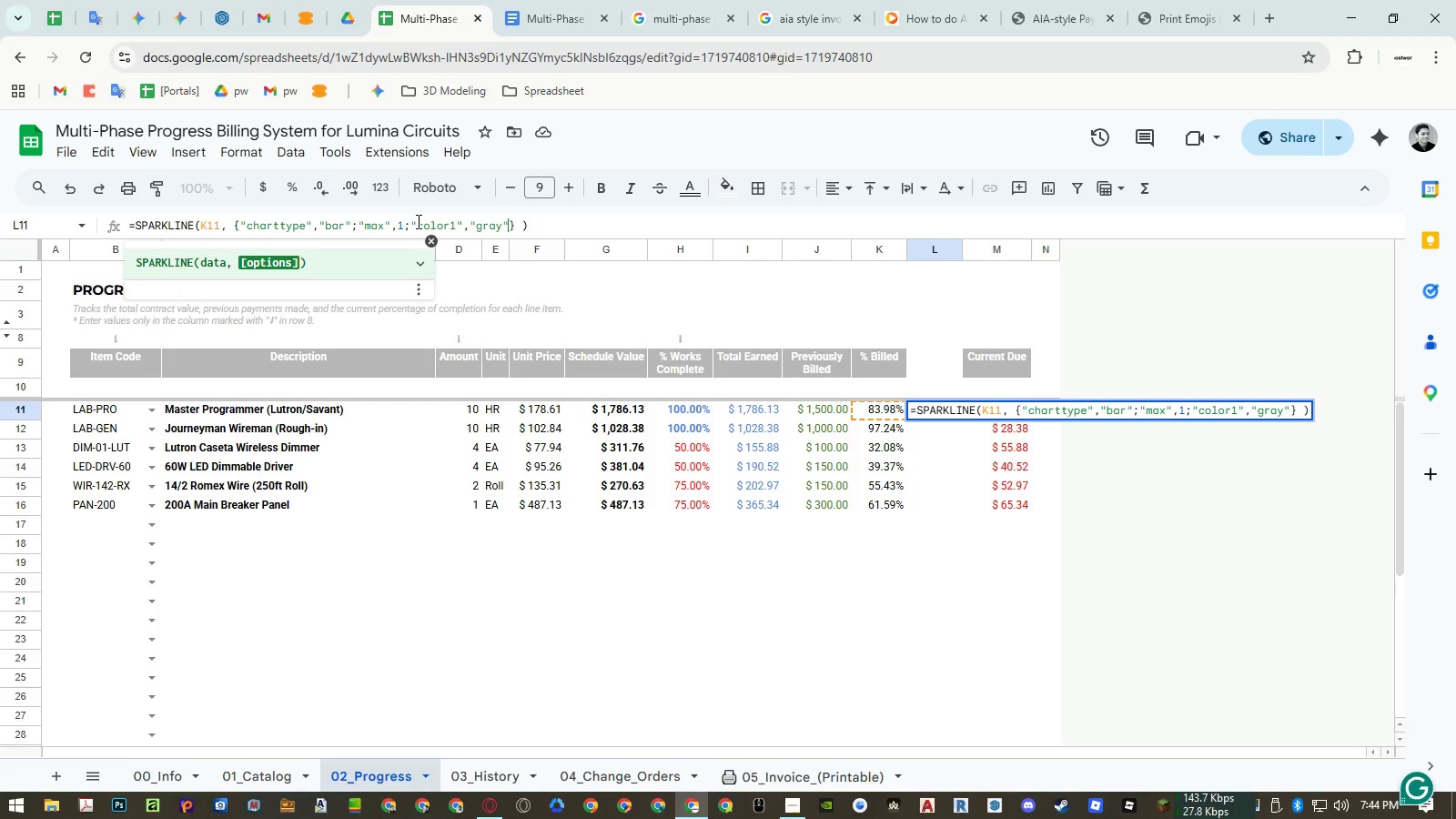 
key(Enter)
 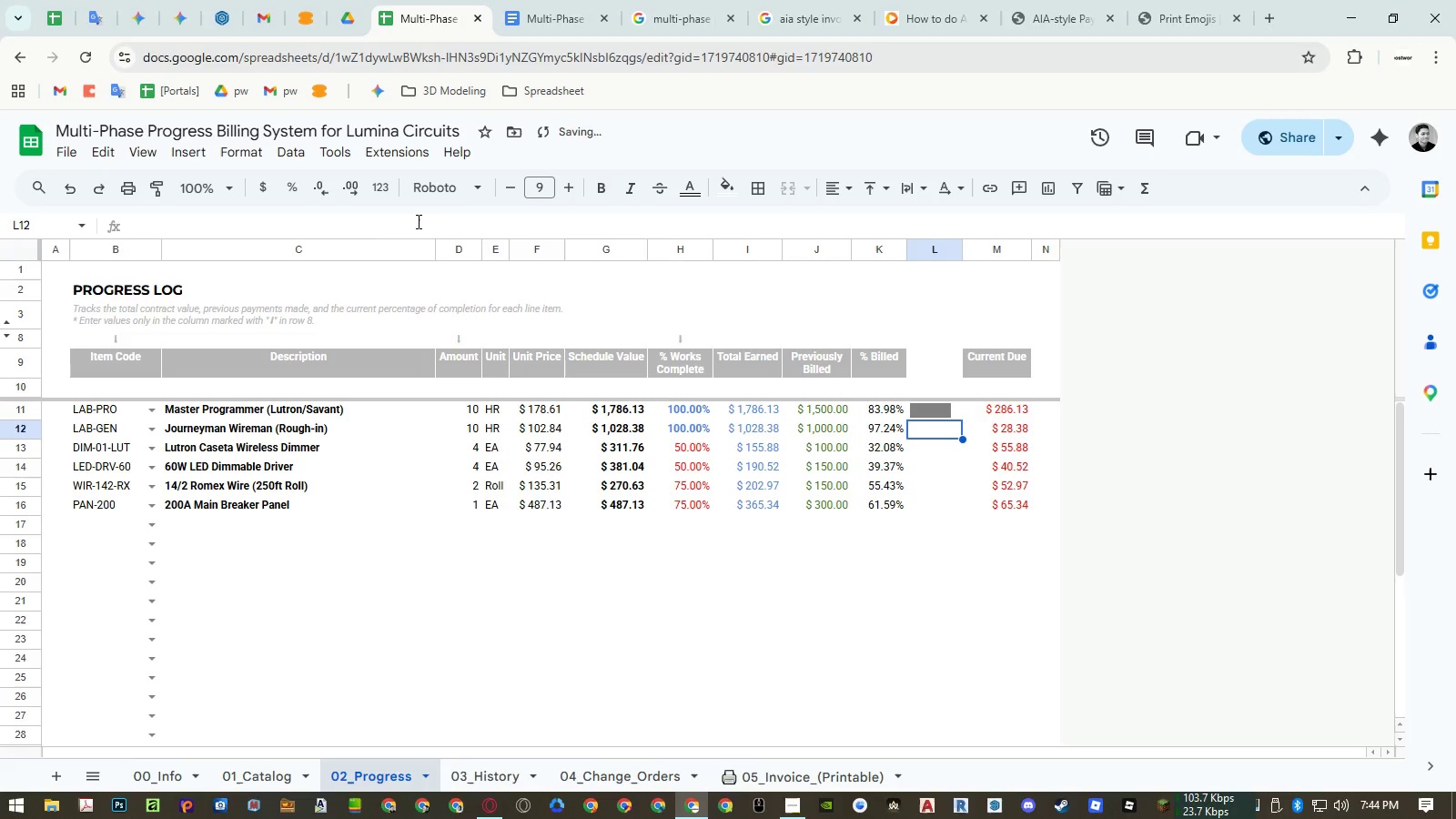 
key(Control+Z)
 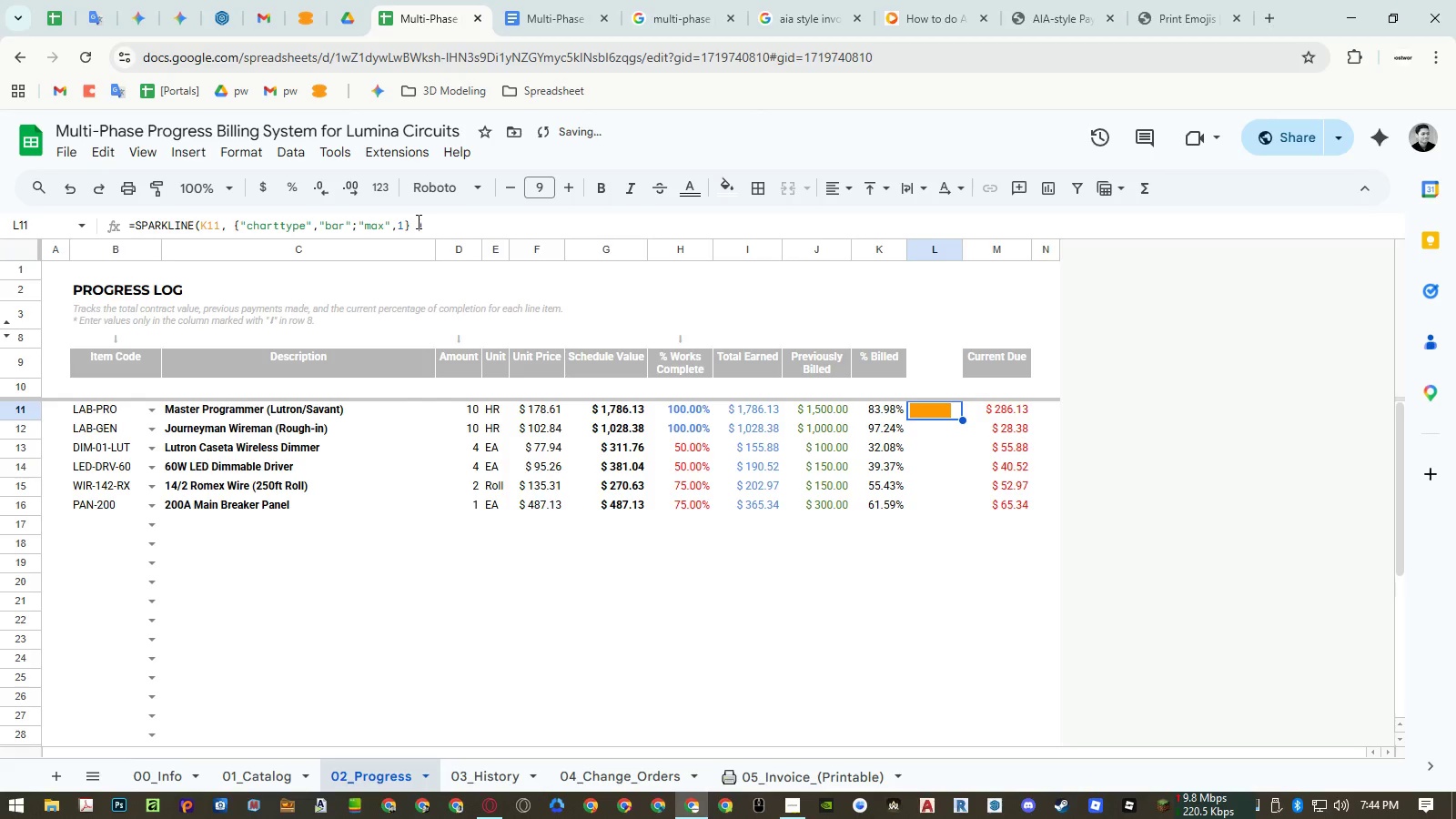 
key(Control+Y)
 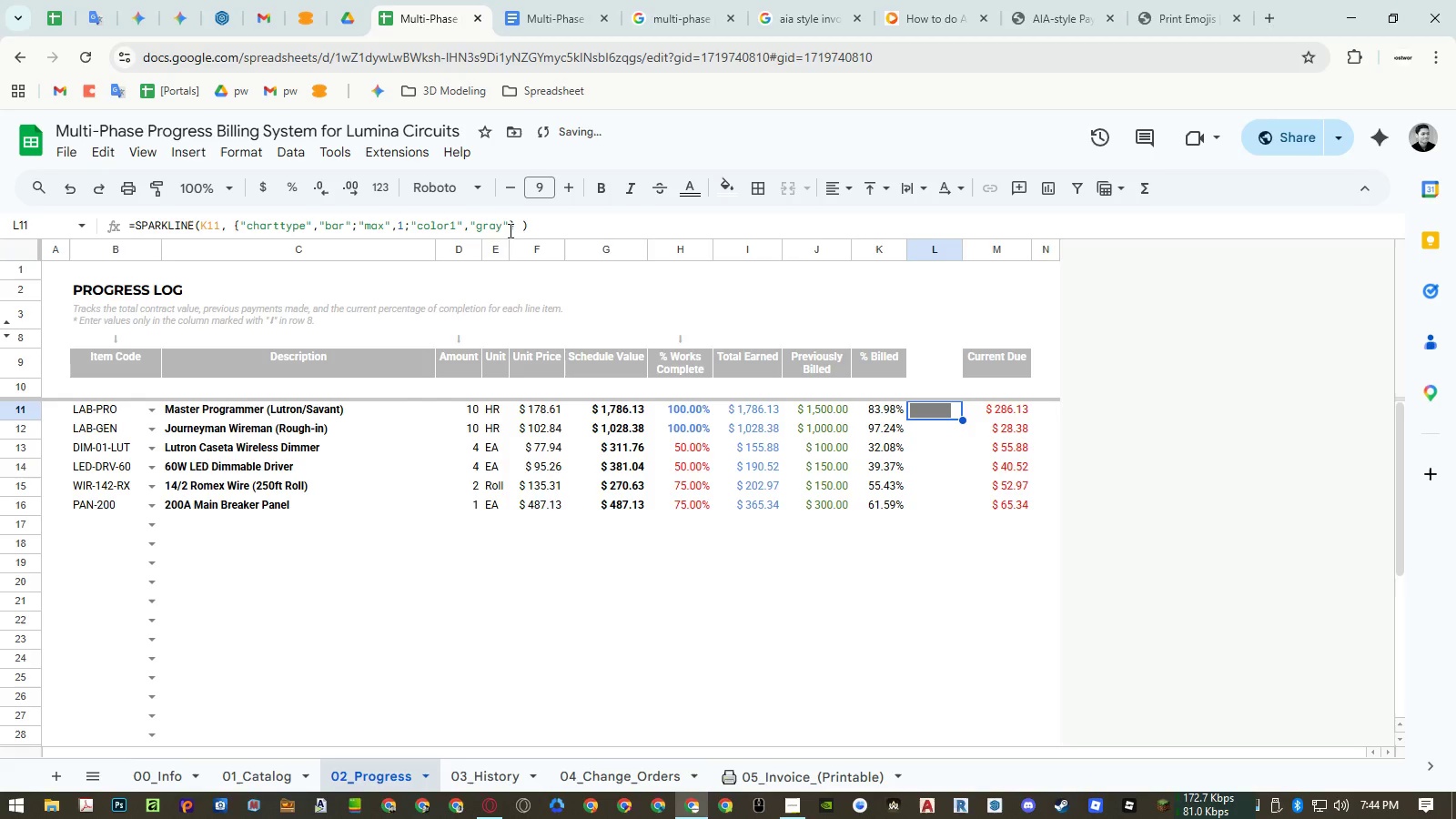 
left_click([510, 227])
 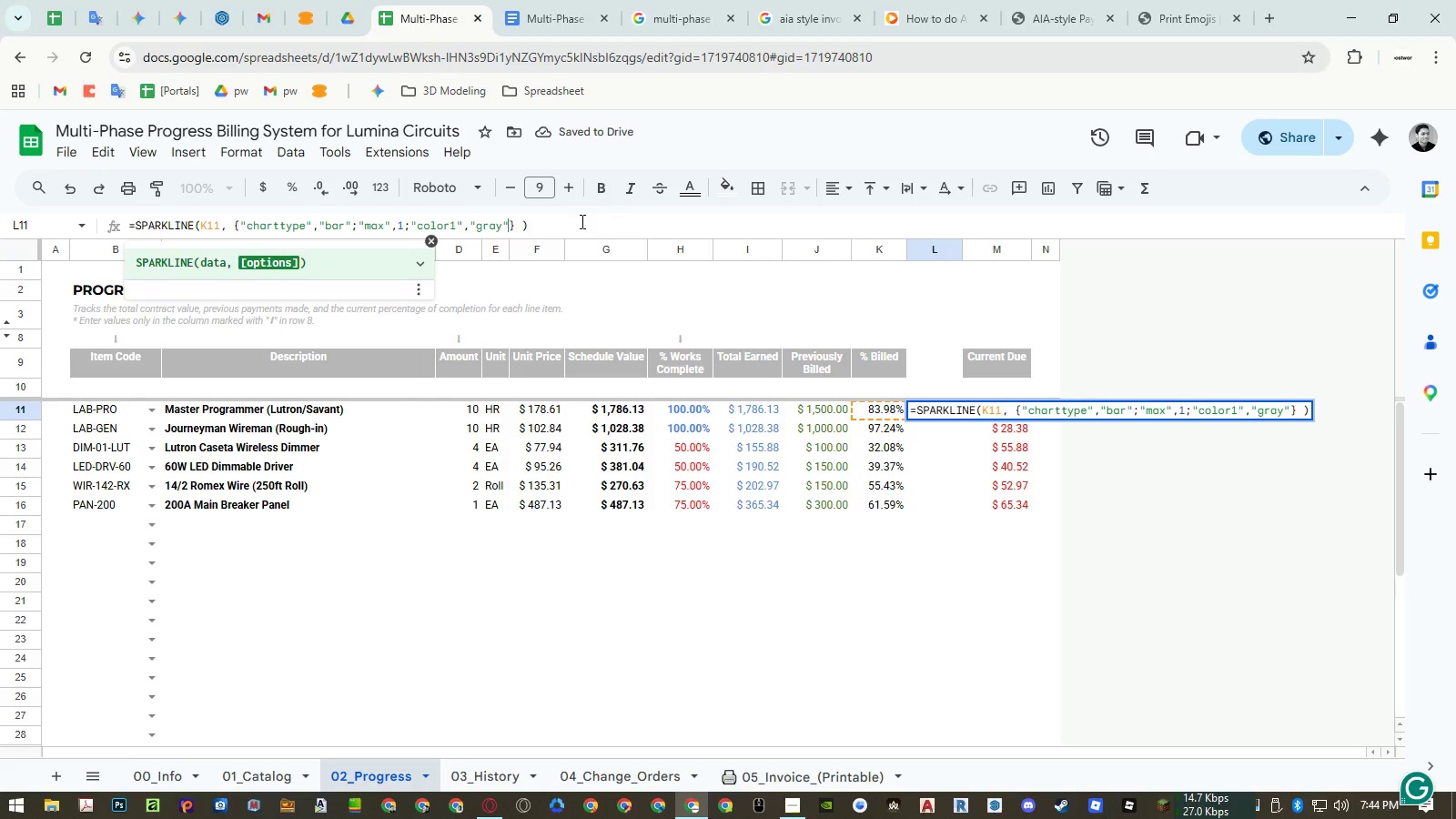 
type(;col)
key(Backspace)
key(Backspace)
key(Backspace)
type("color2","black")
 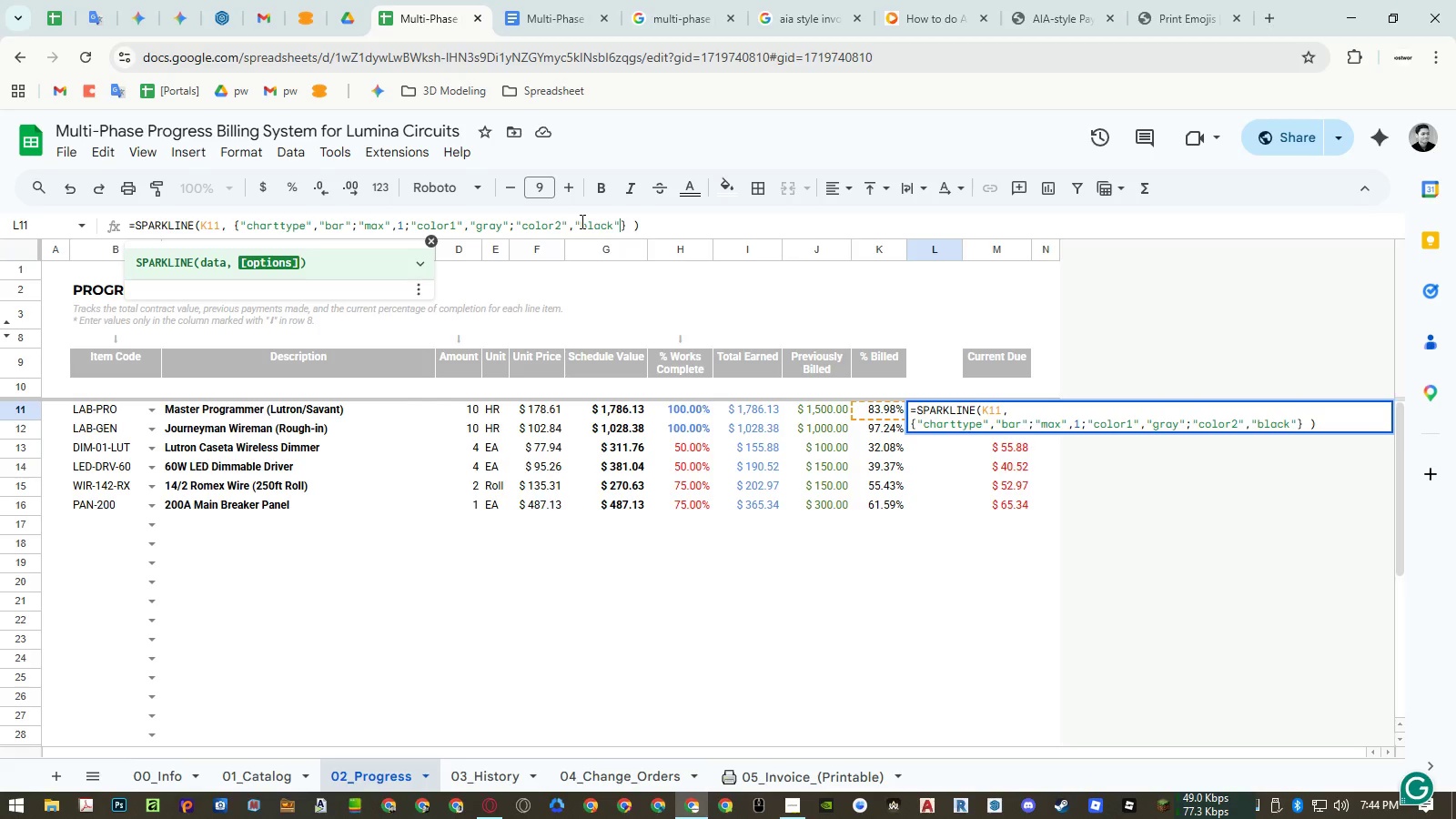 
key(Enter)
 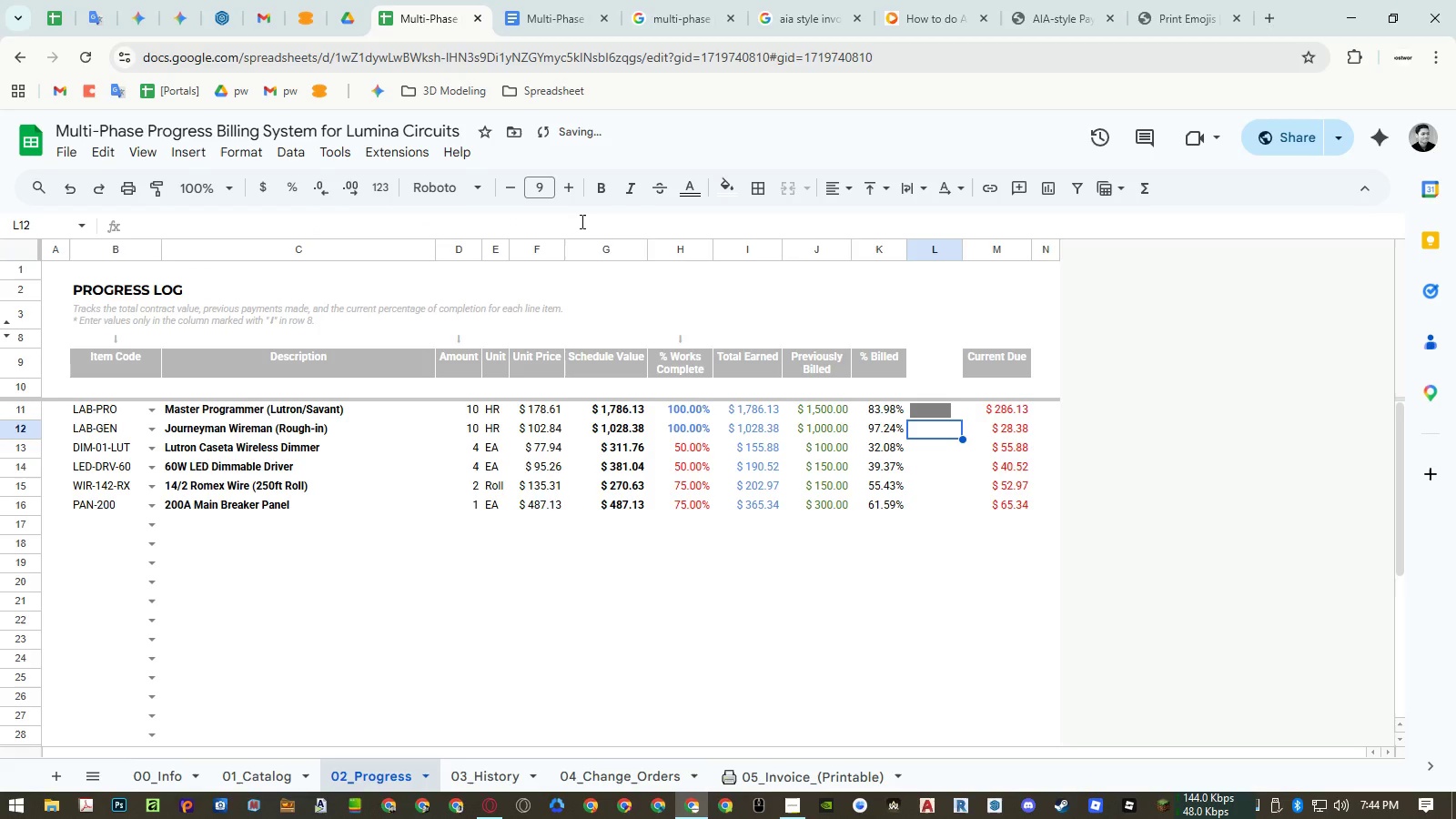 
key(ArrowUp)
 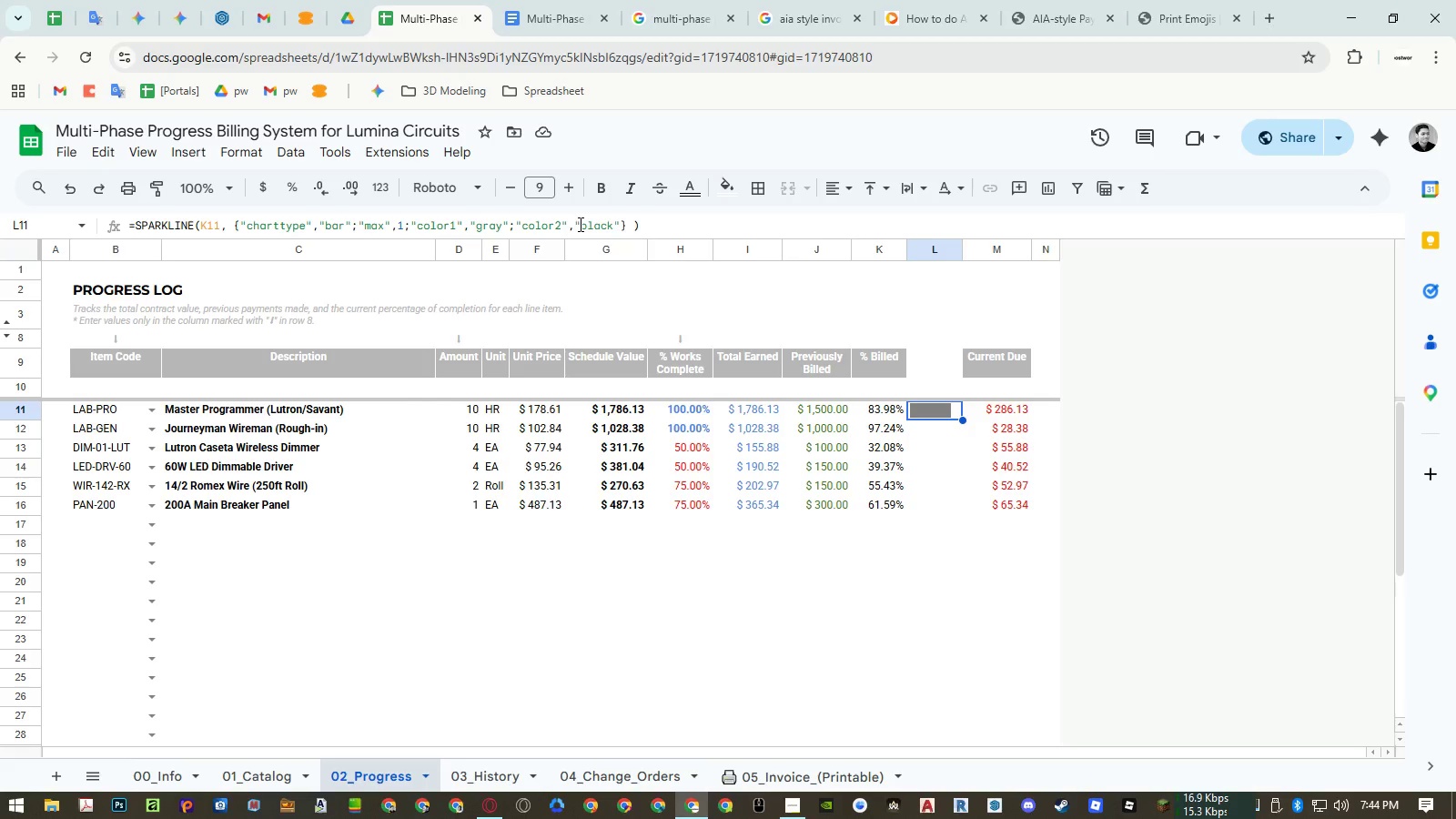 
wait(23.91)
 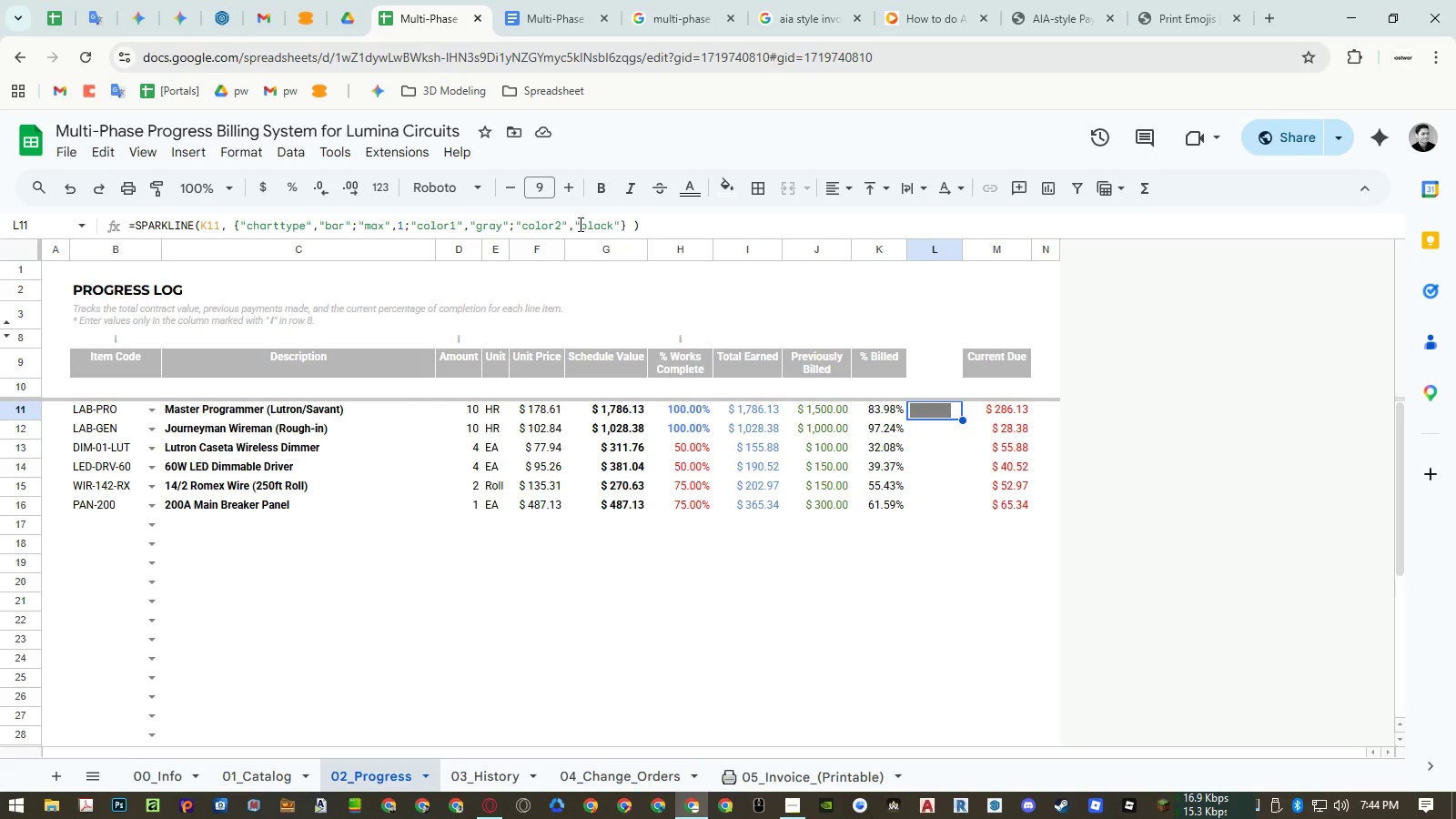 
left_click_drag(start_coordinate=[618, 222], to_coordinate=[511, 217])
 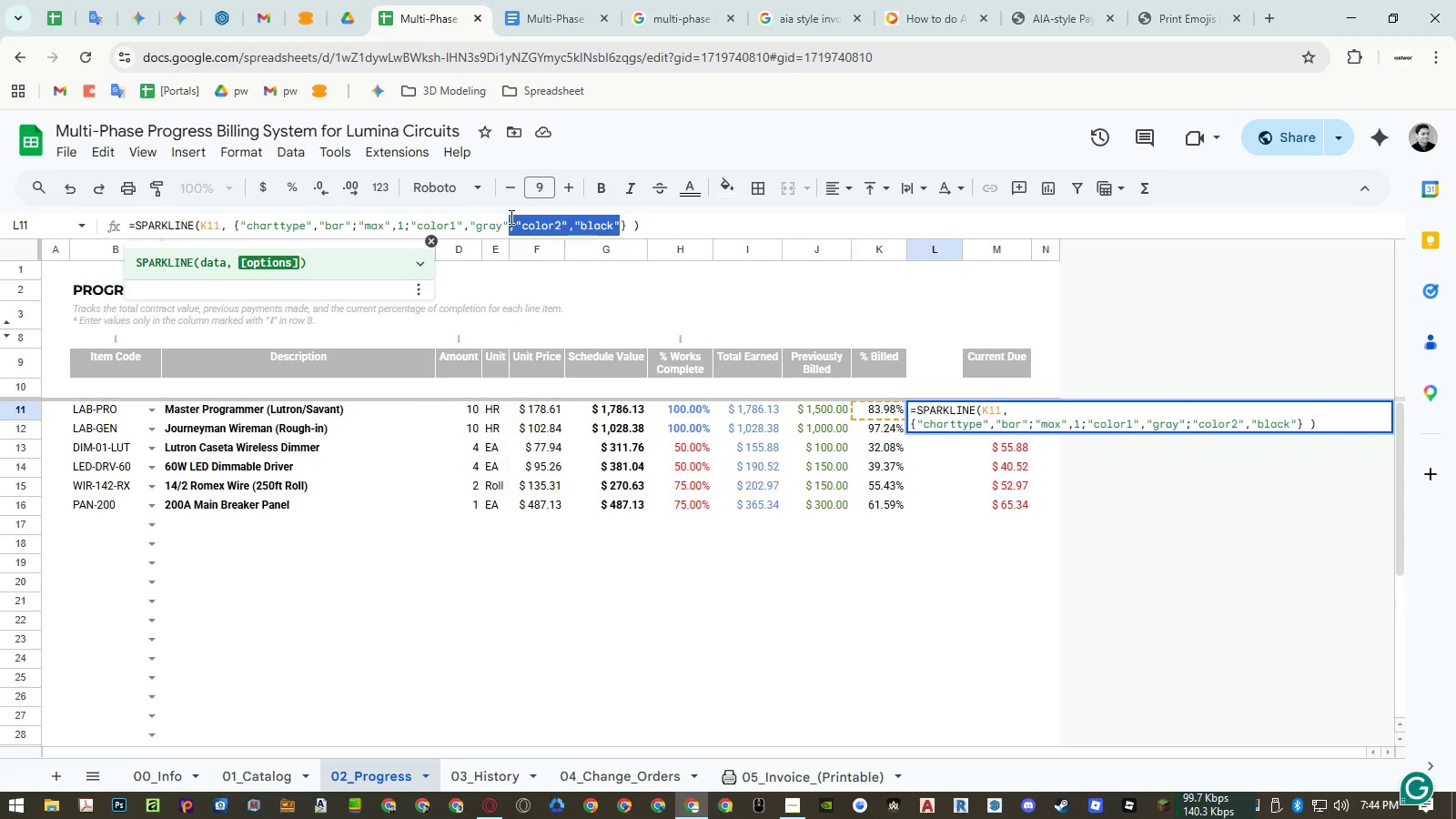 
key(Backspace)
 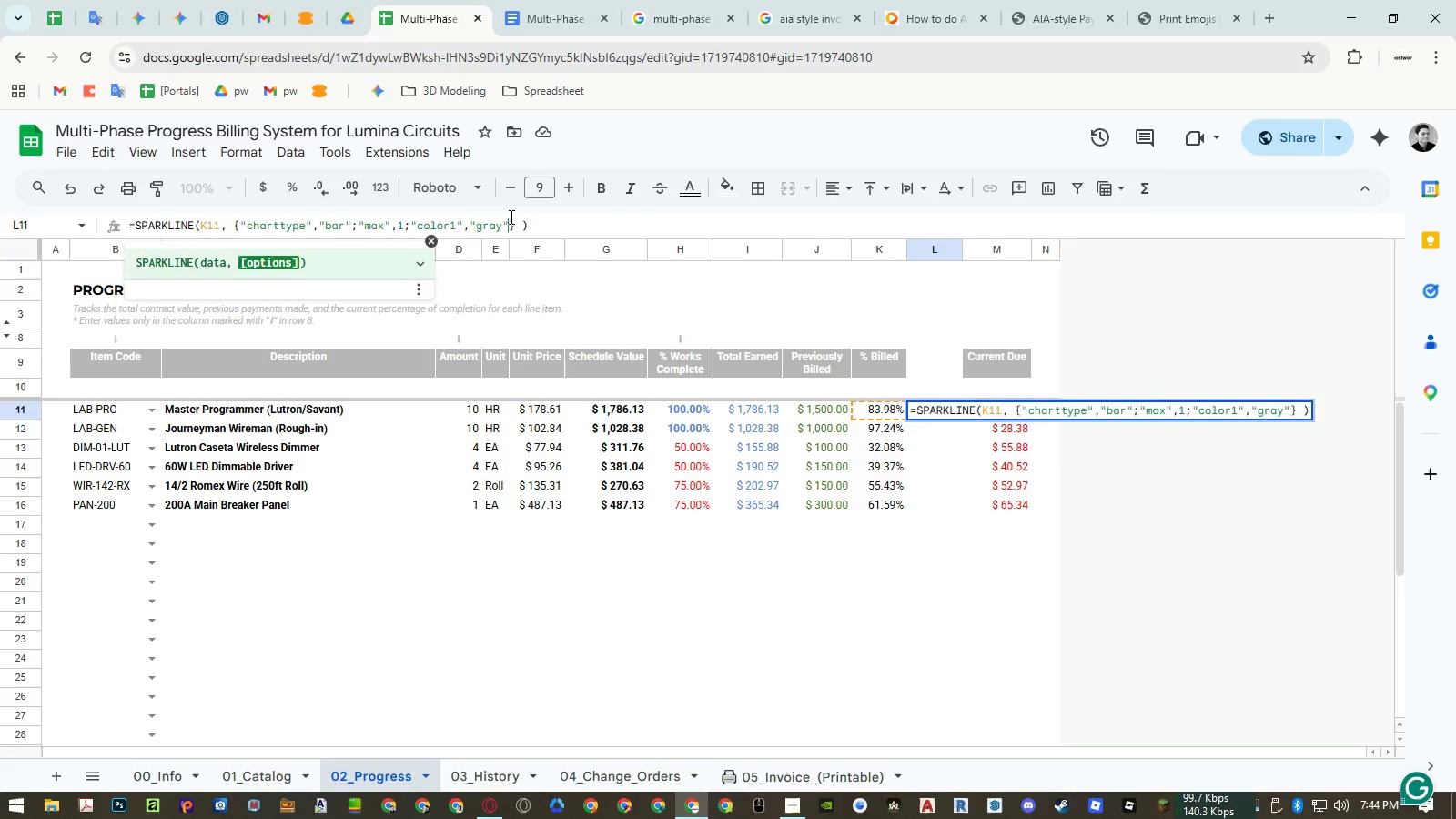 
key(Enter)
 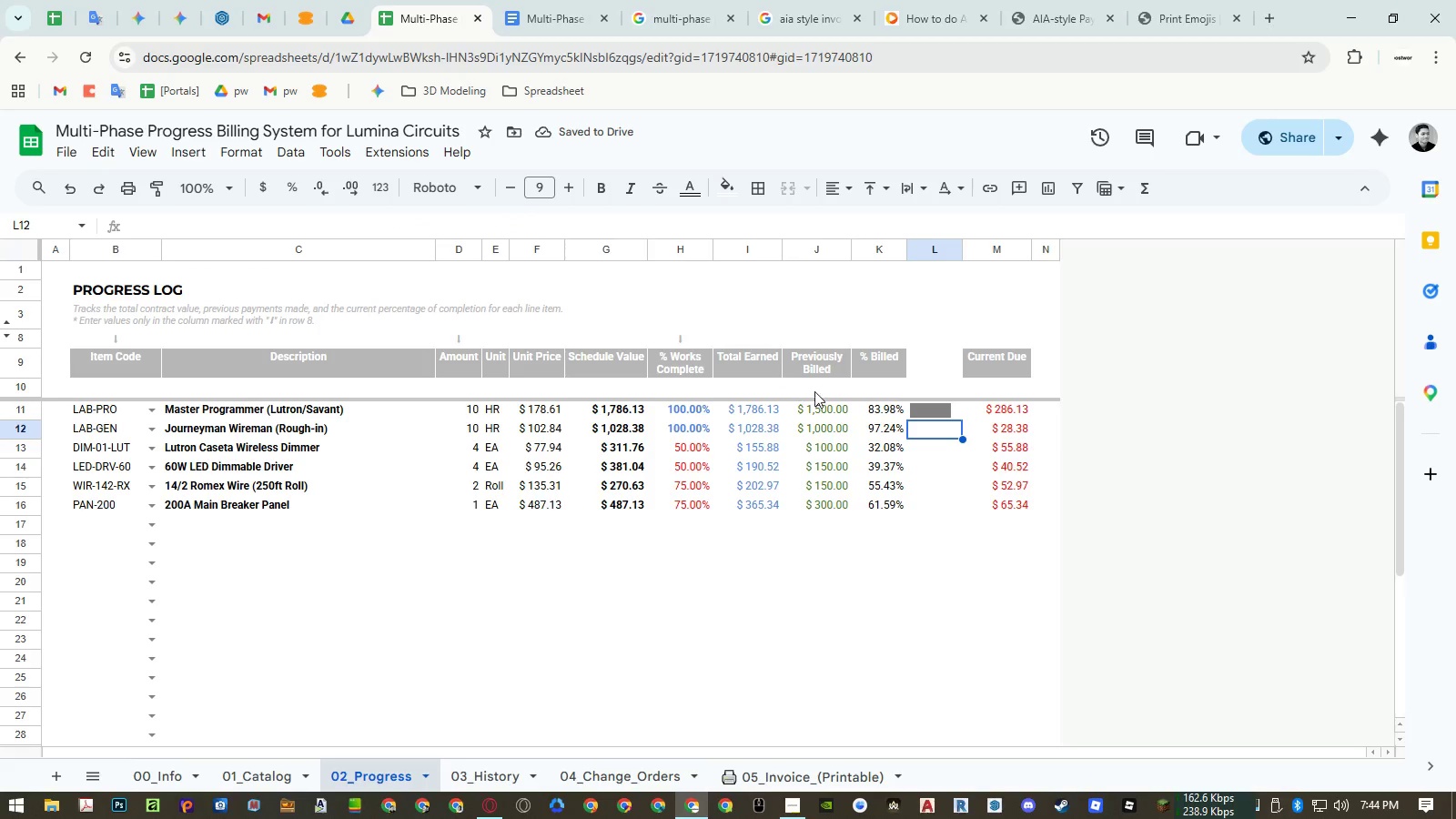 
left_click([892, 414])
 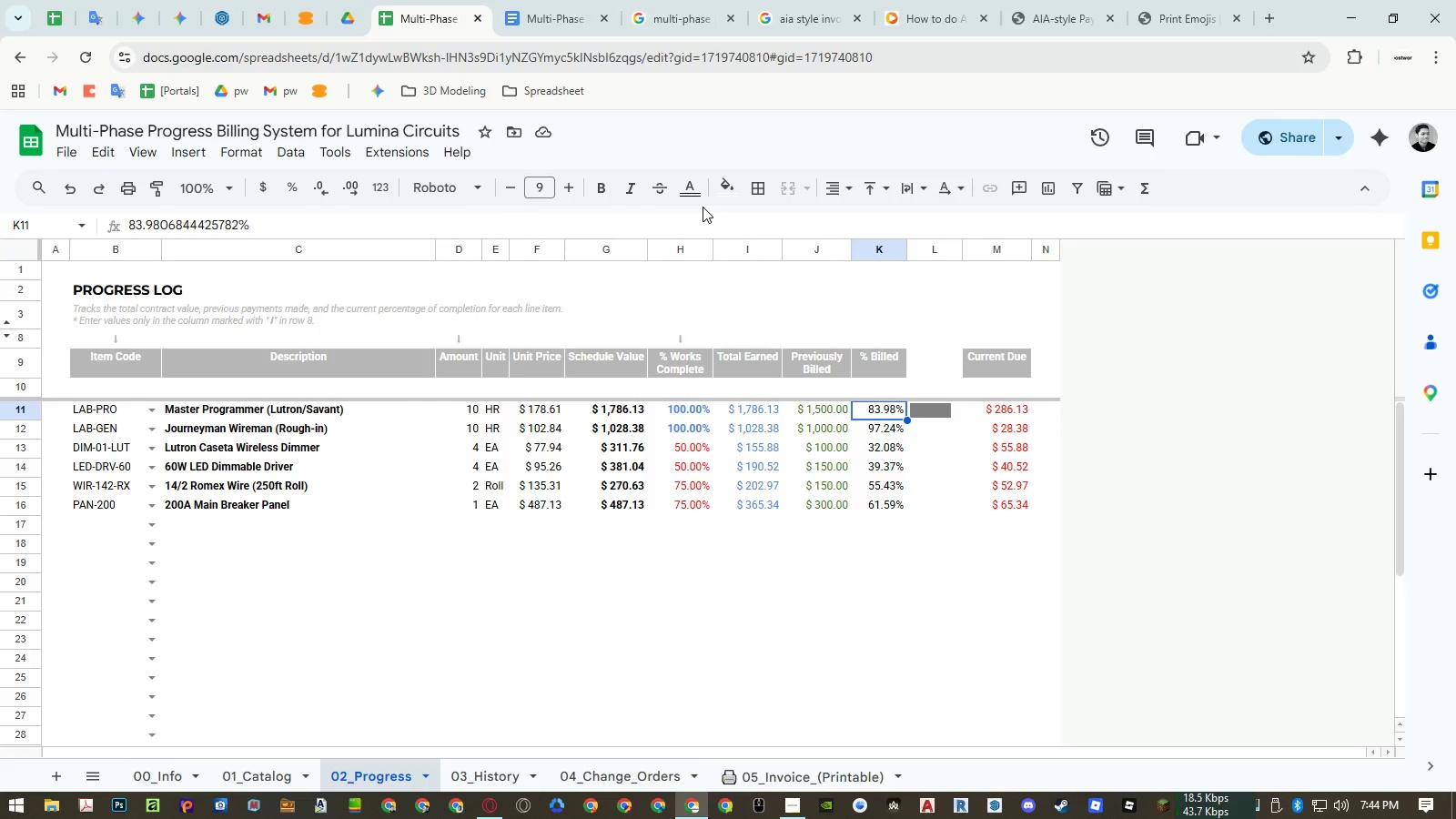 
left_click([815, 352])
 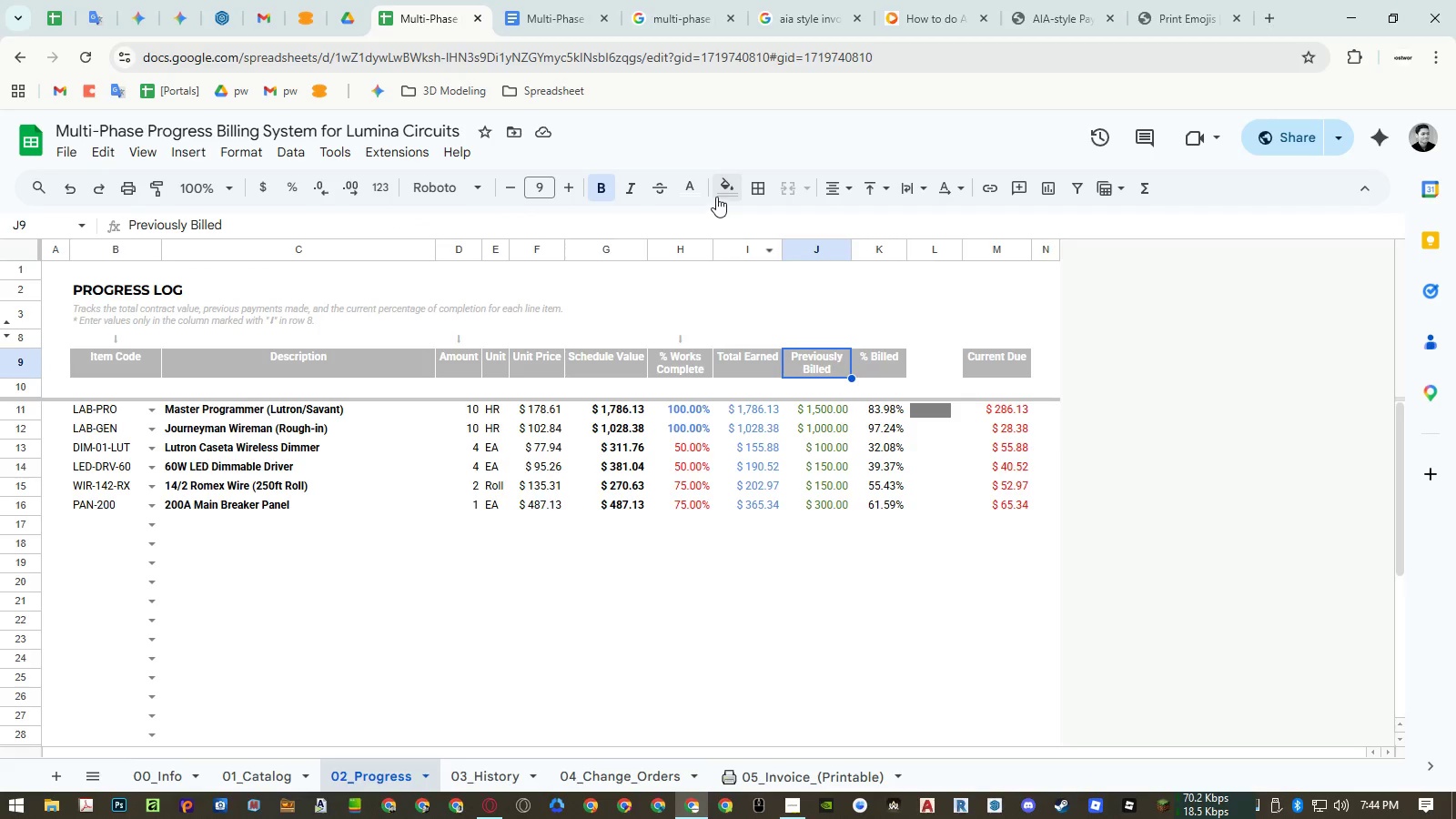 
left_click([723, 192])
 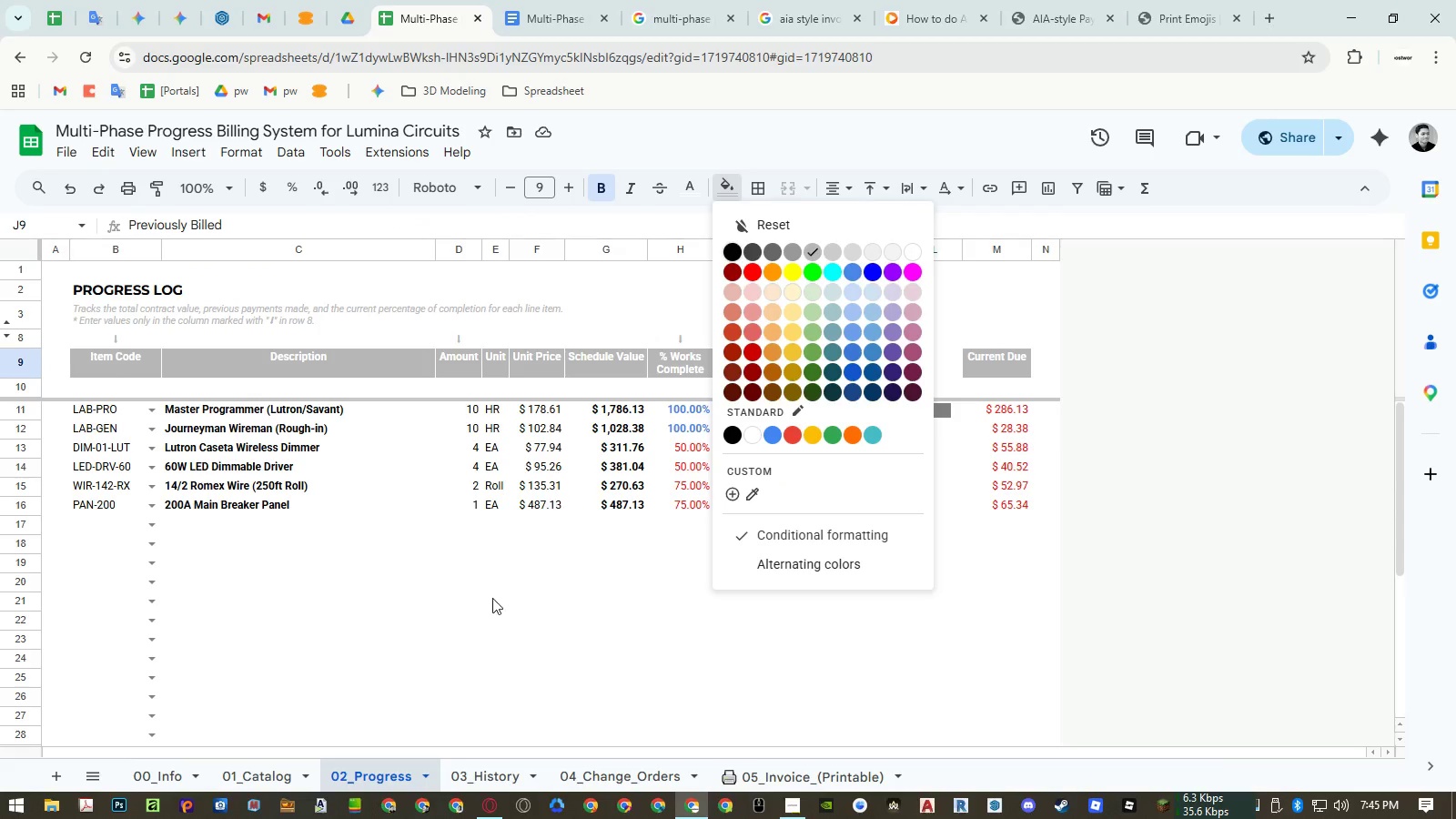 
left_click([232, 775])
 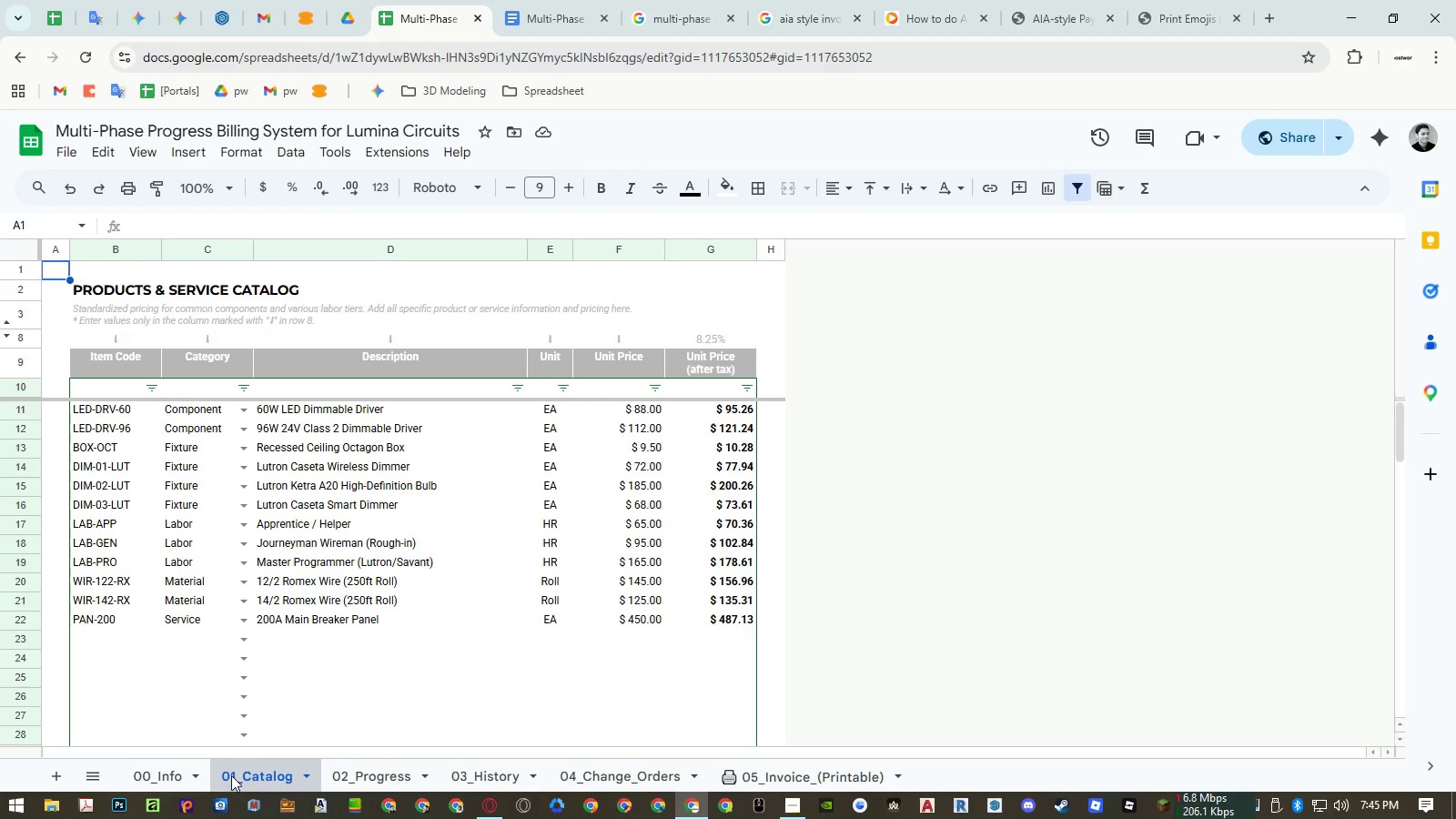 
left_click([185, 773])
 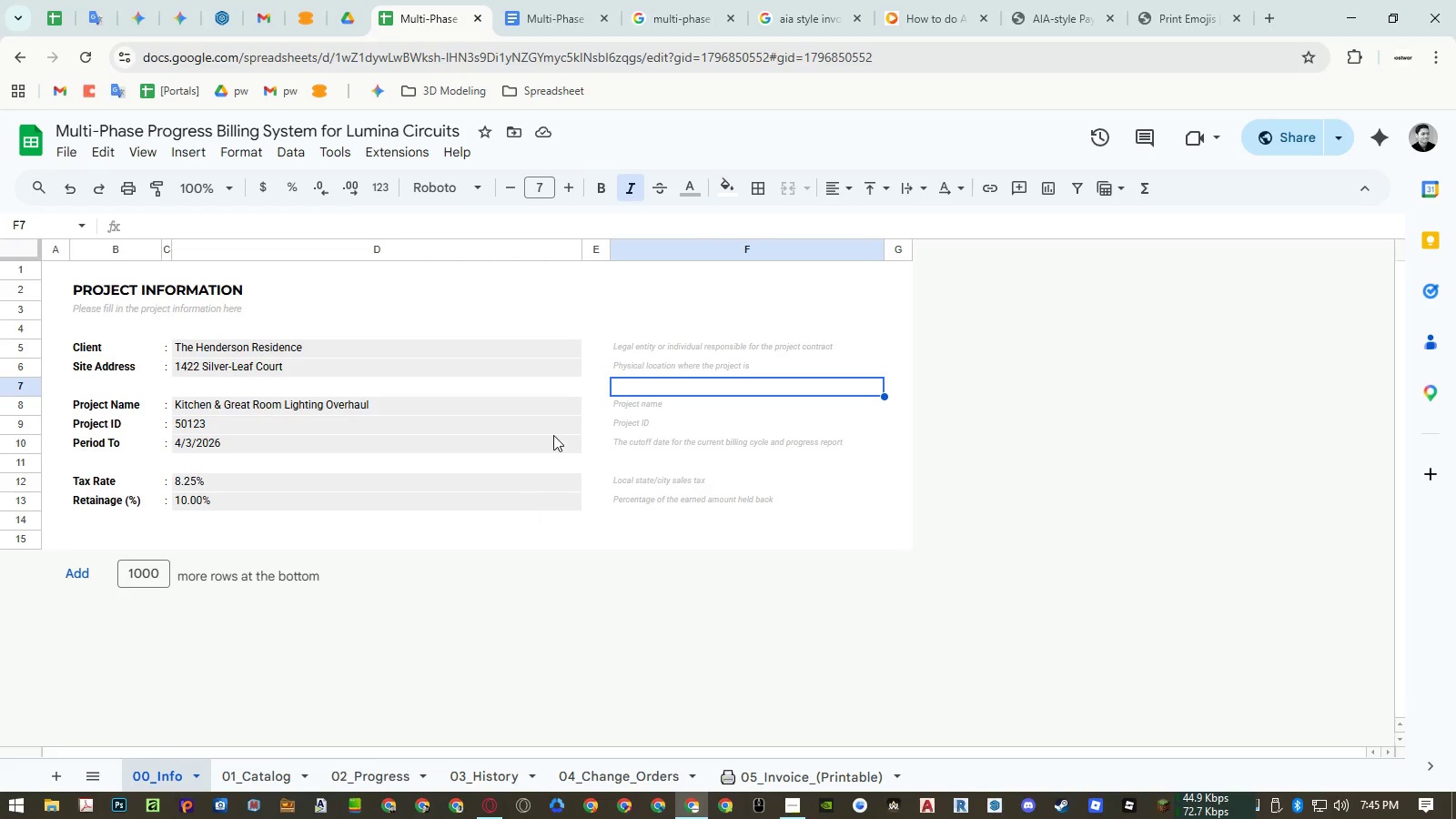 
left_click([550, 361])
 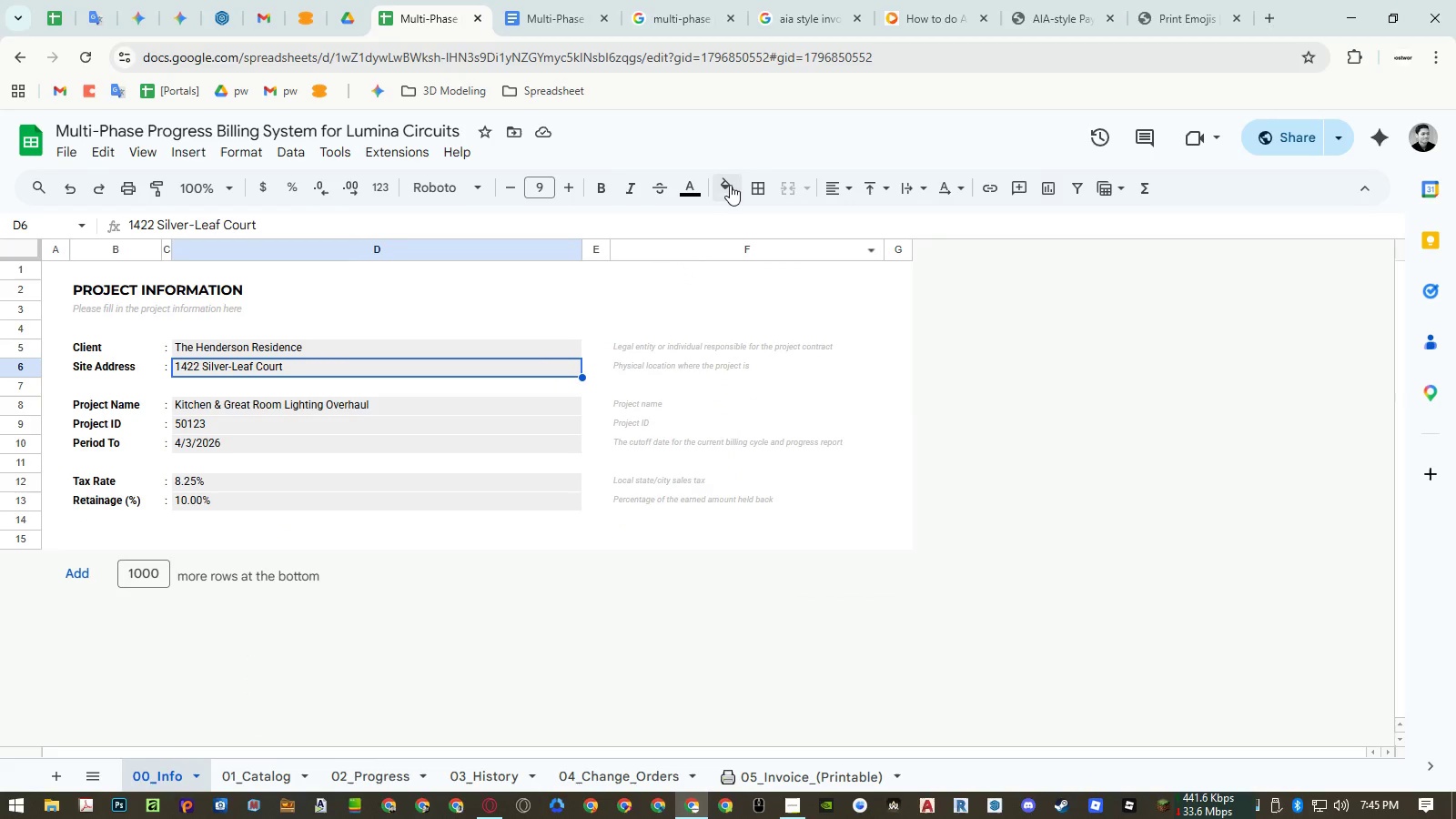 
left_click([731, 185])
 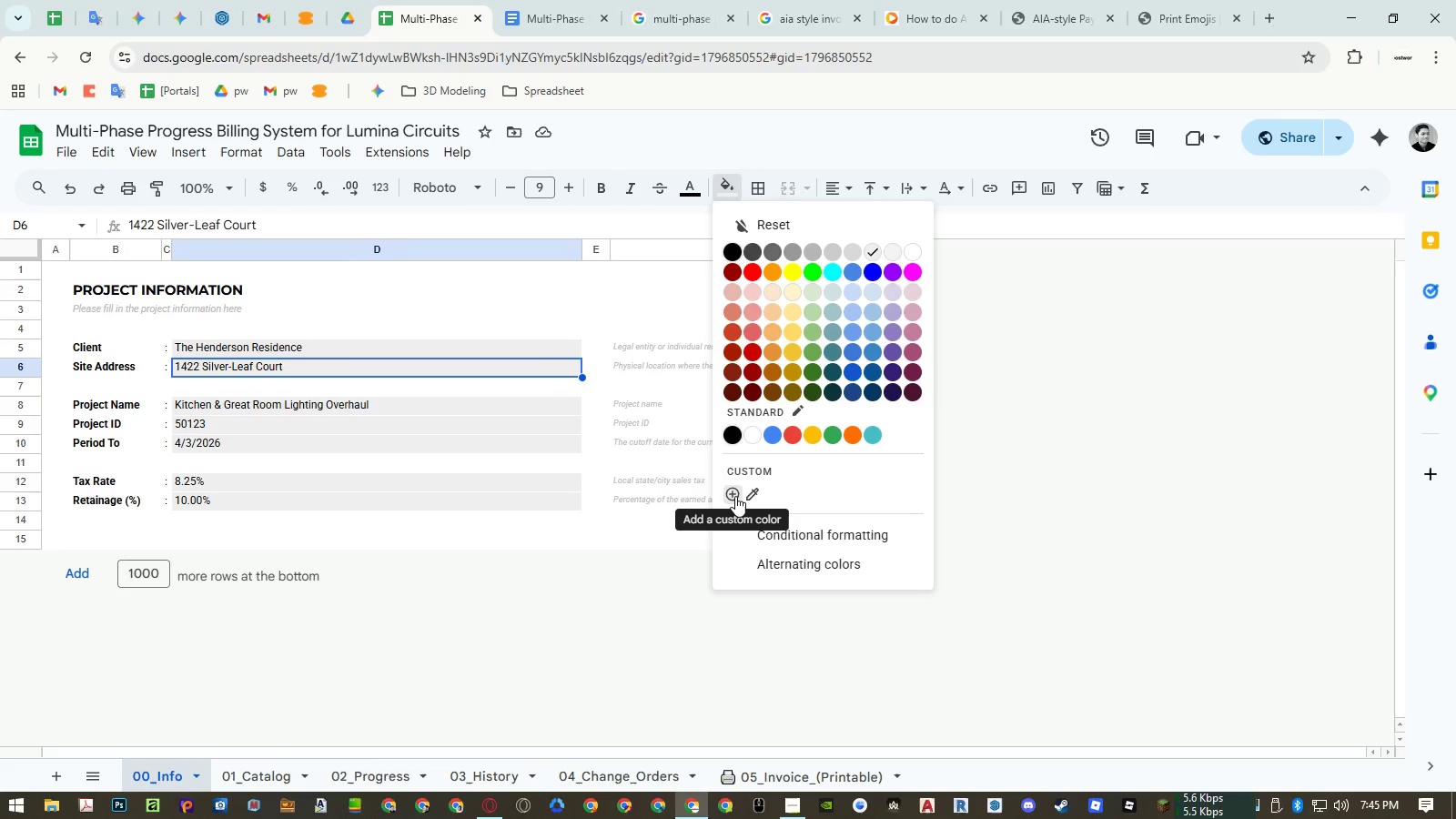 
left_click([735, 496])
 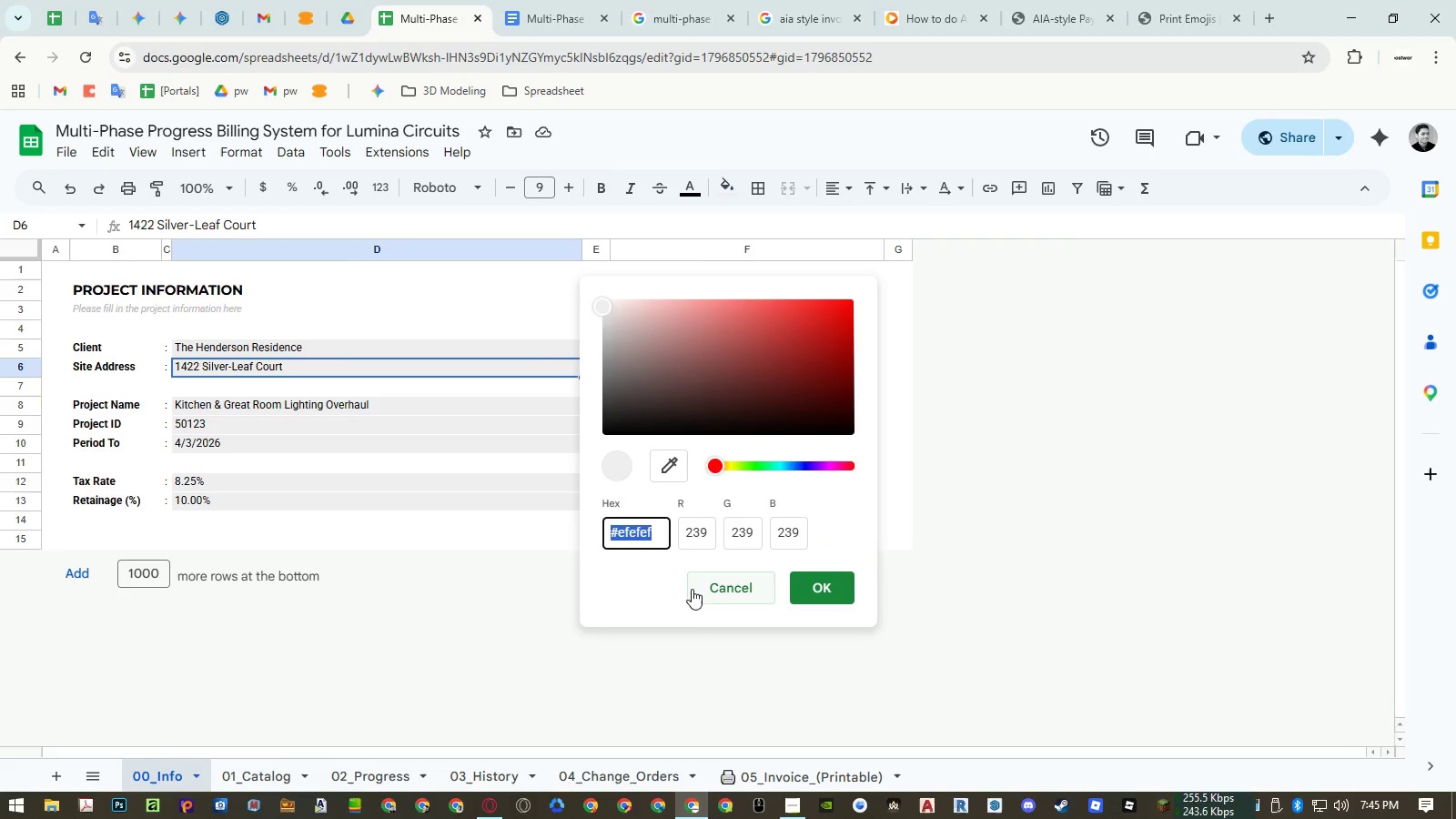 
key(Control+ControlLeft)
 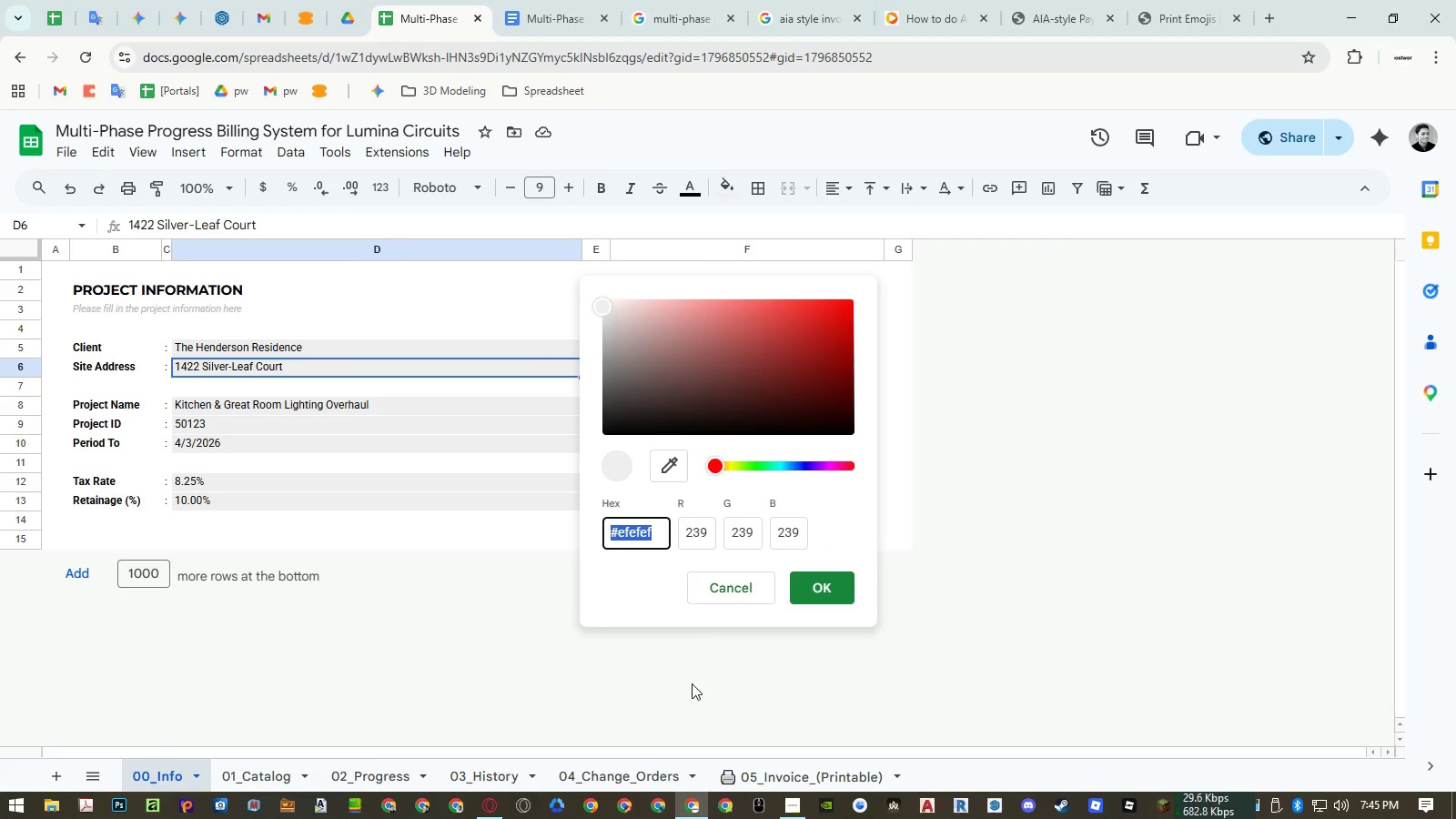 
key(Control+C)
 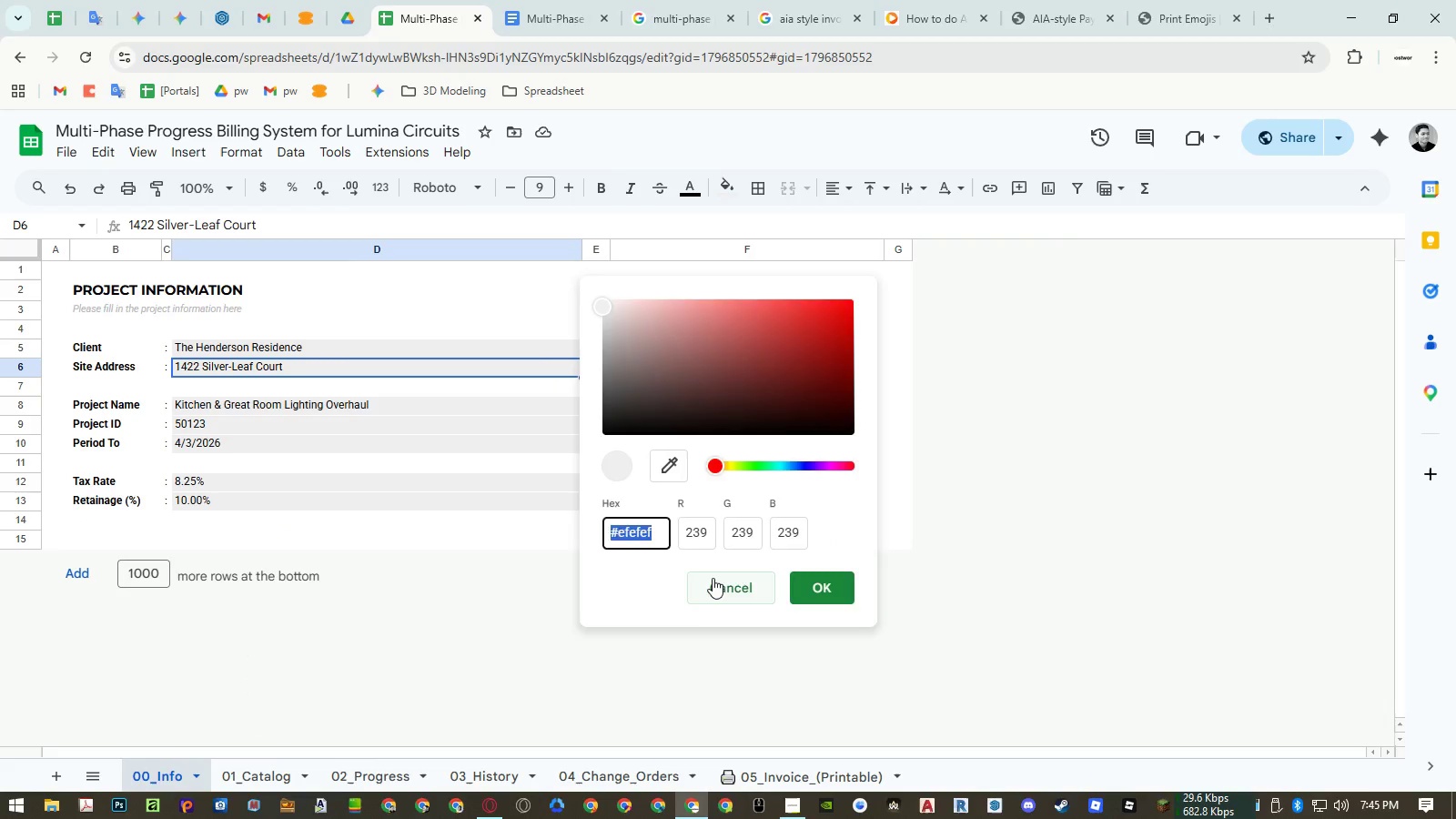 
left_click([713, 578])
 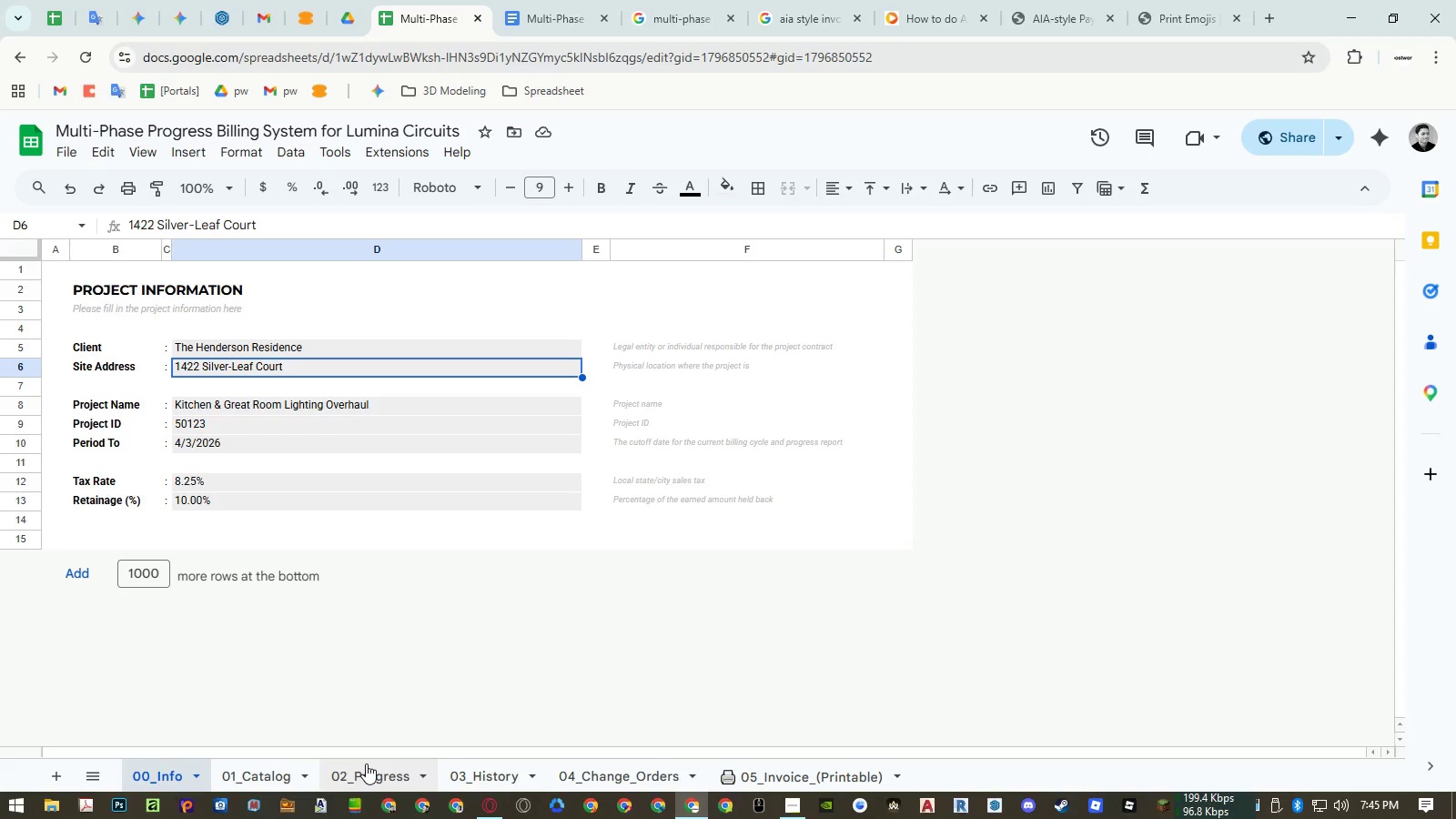 
left_click([366, 763])
 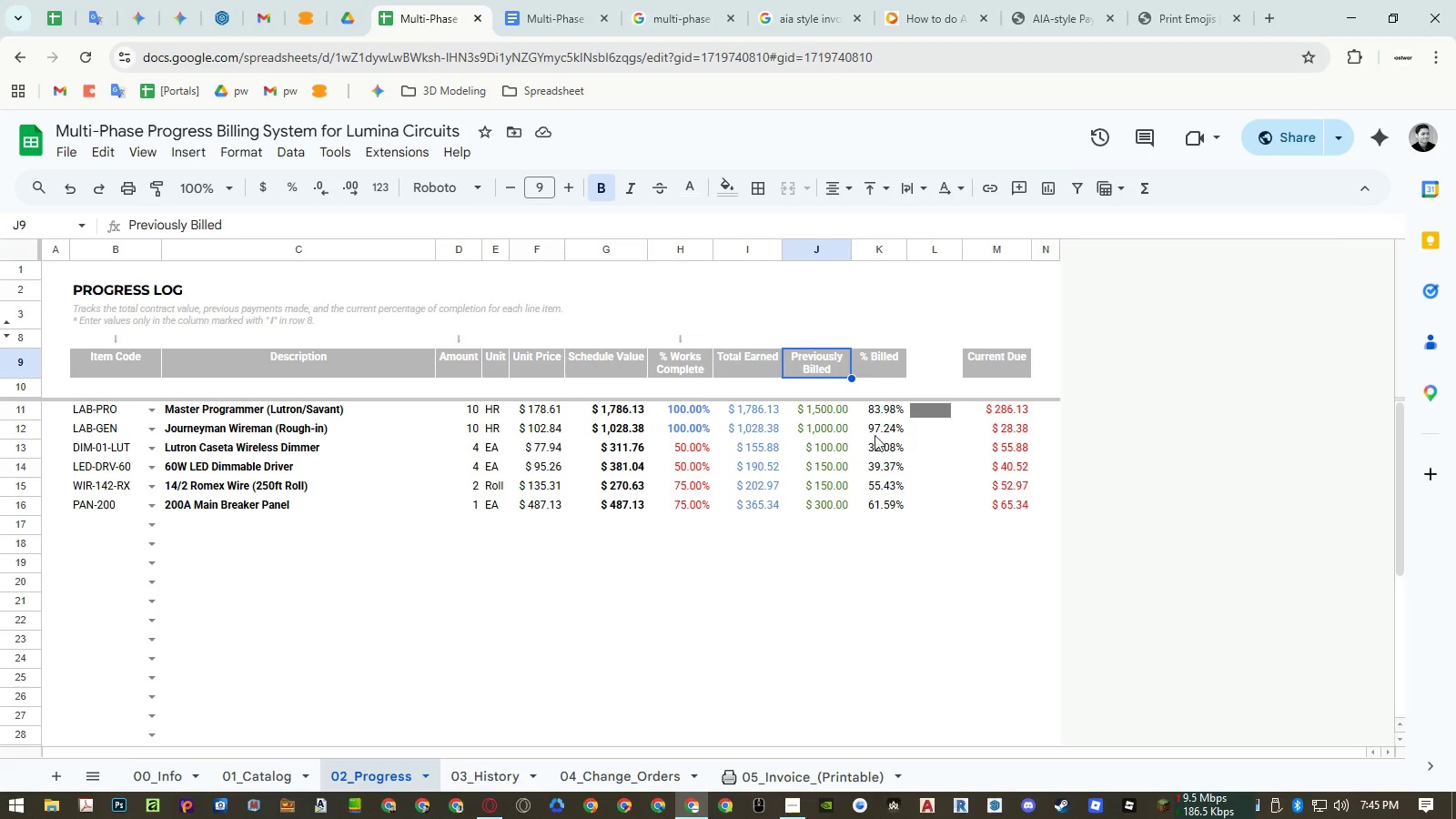 
left_click([915, 415])
 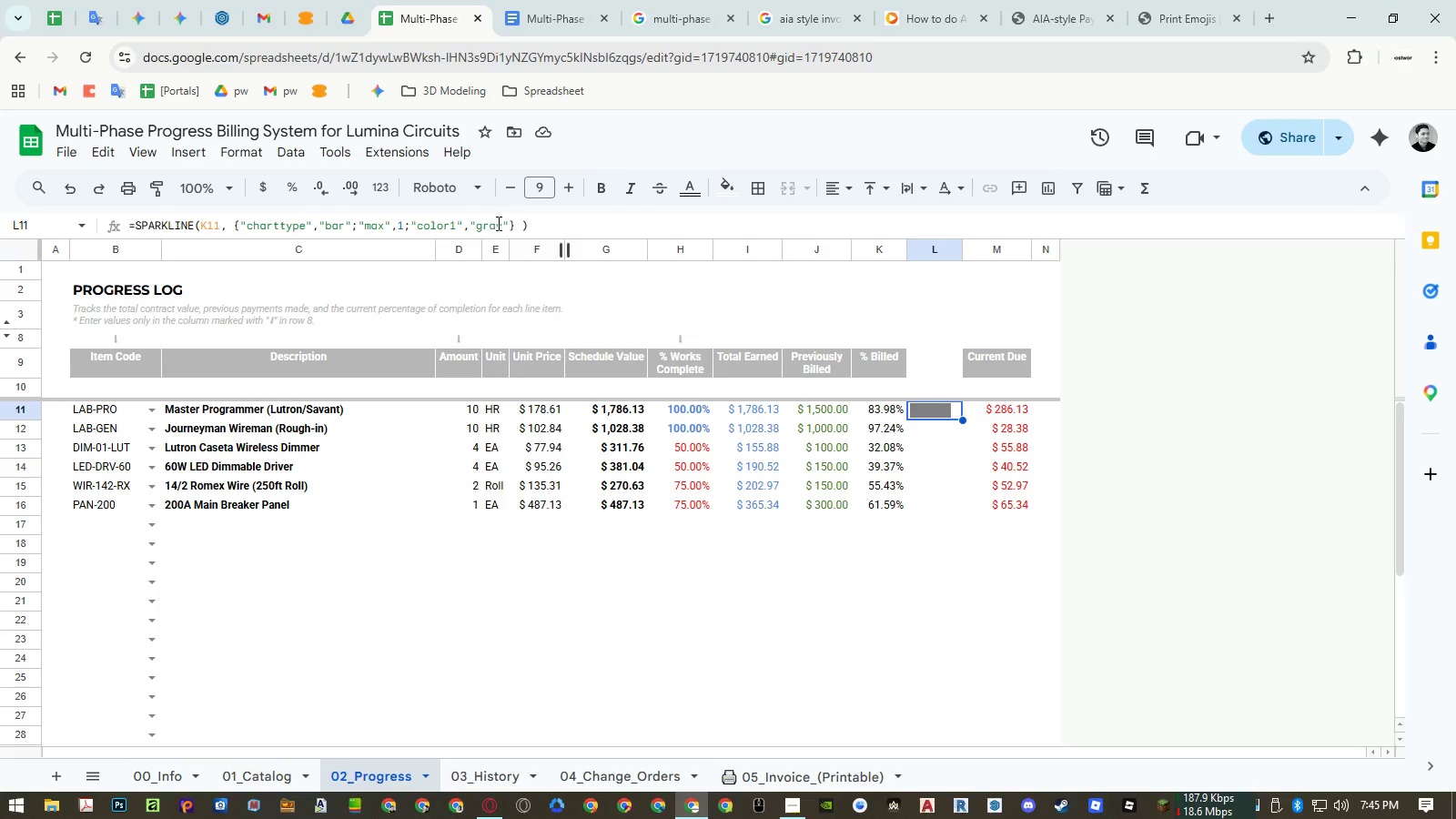 
left_click_drag(start_coordinate=[500, 223], to_coordinate=[476, 223])
 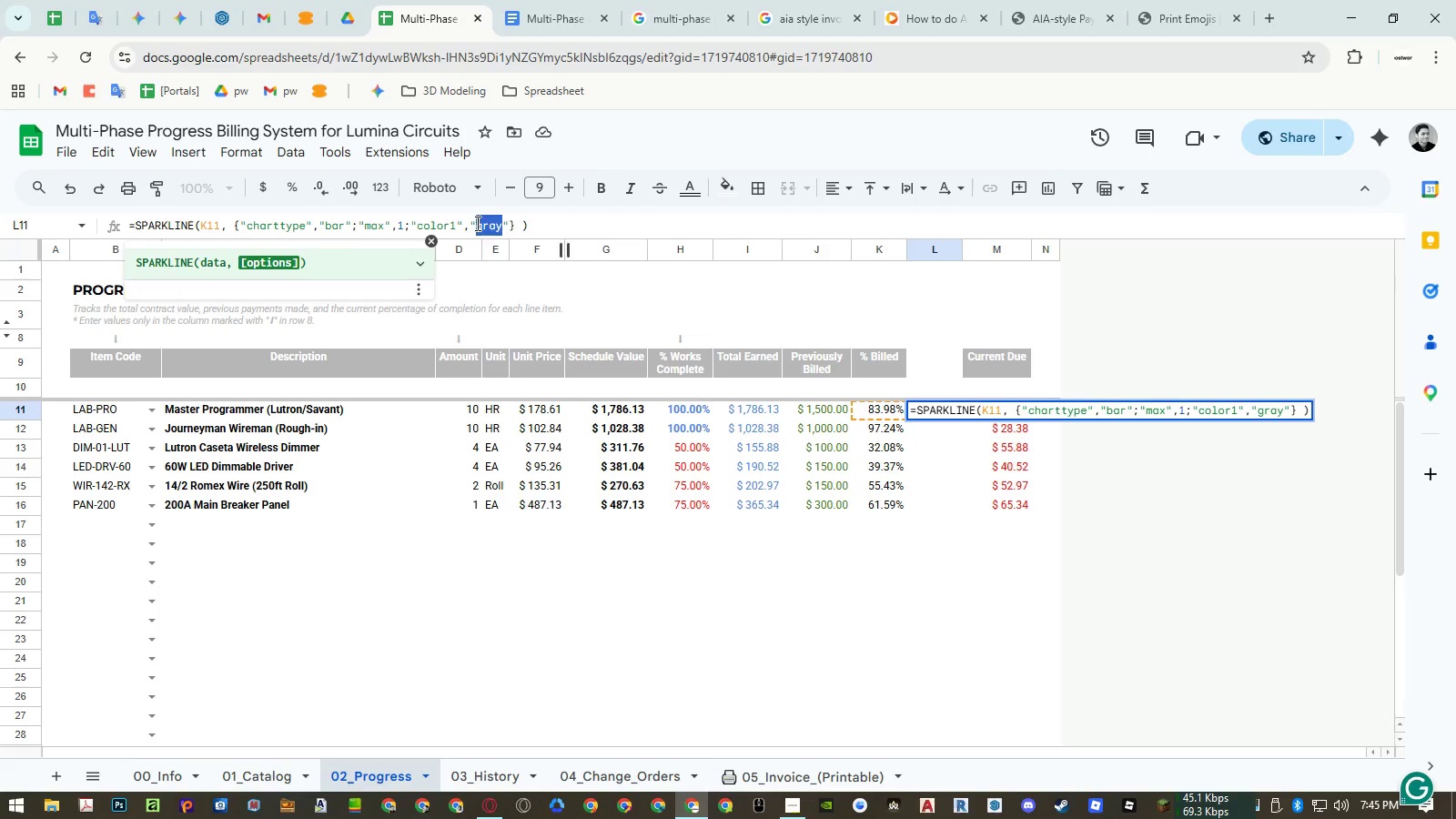 
key(Control+ControlLeft)
 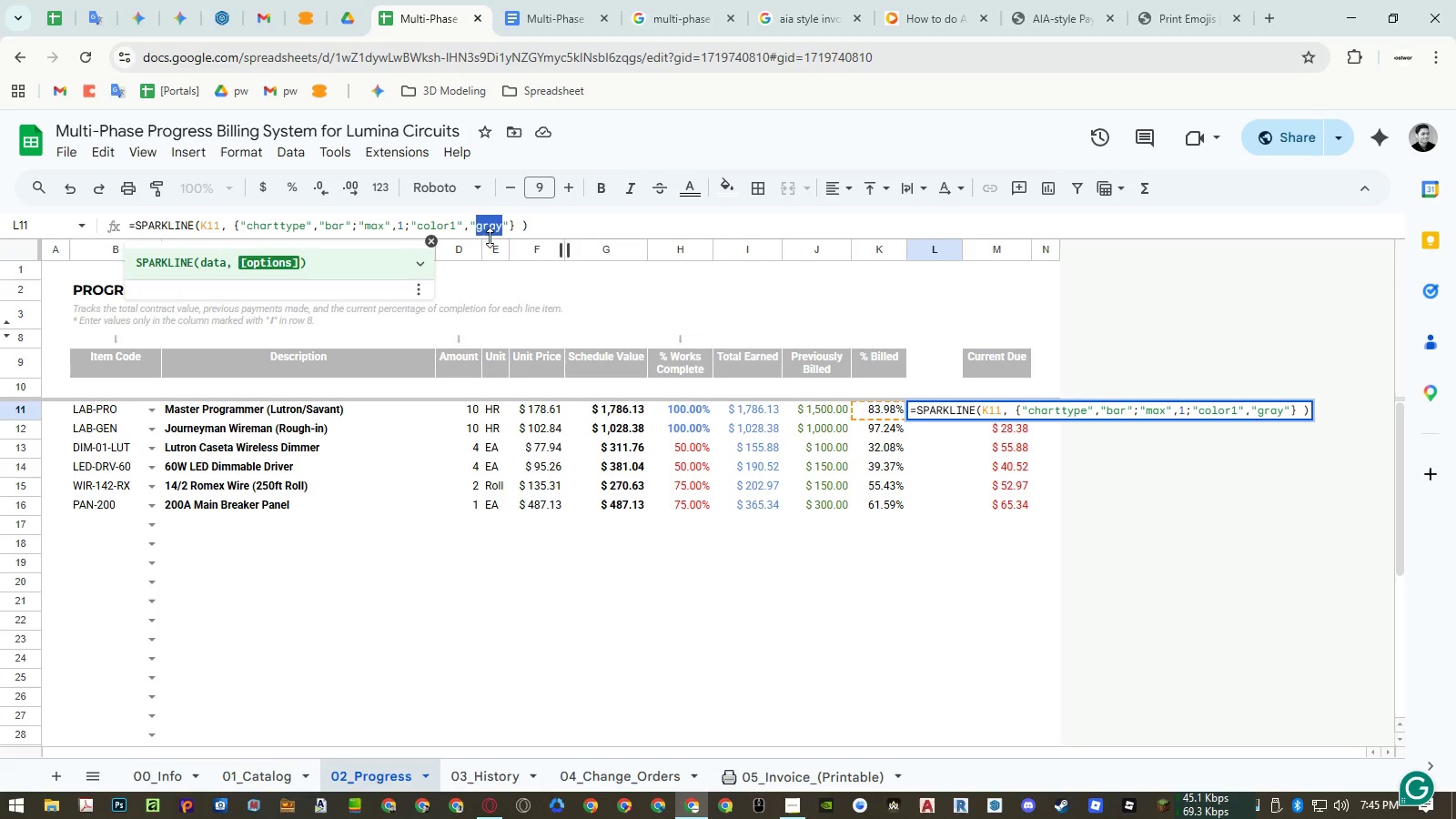 
key(Control+Shift+ShiftLeft)
 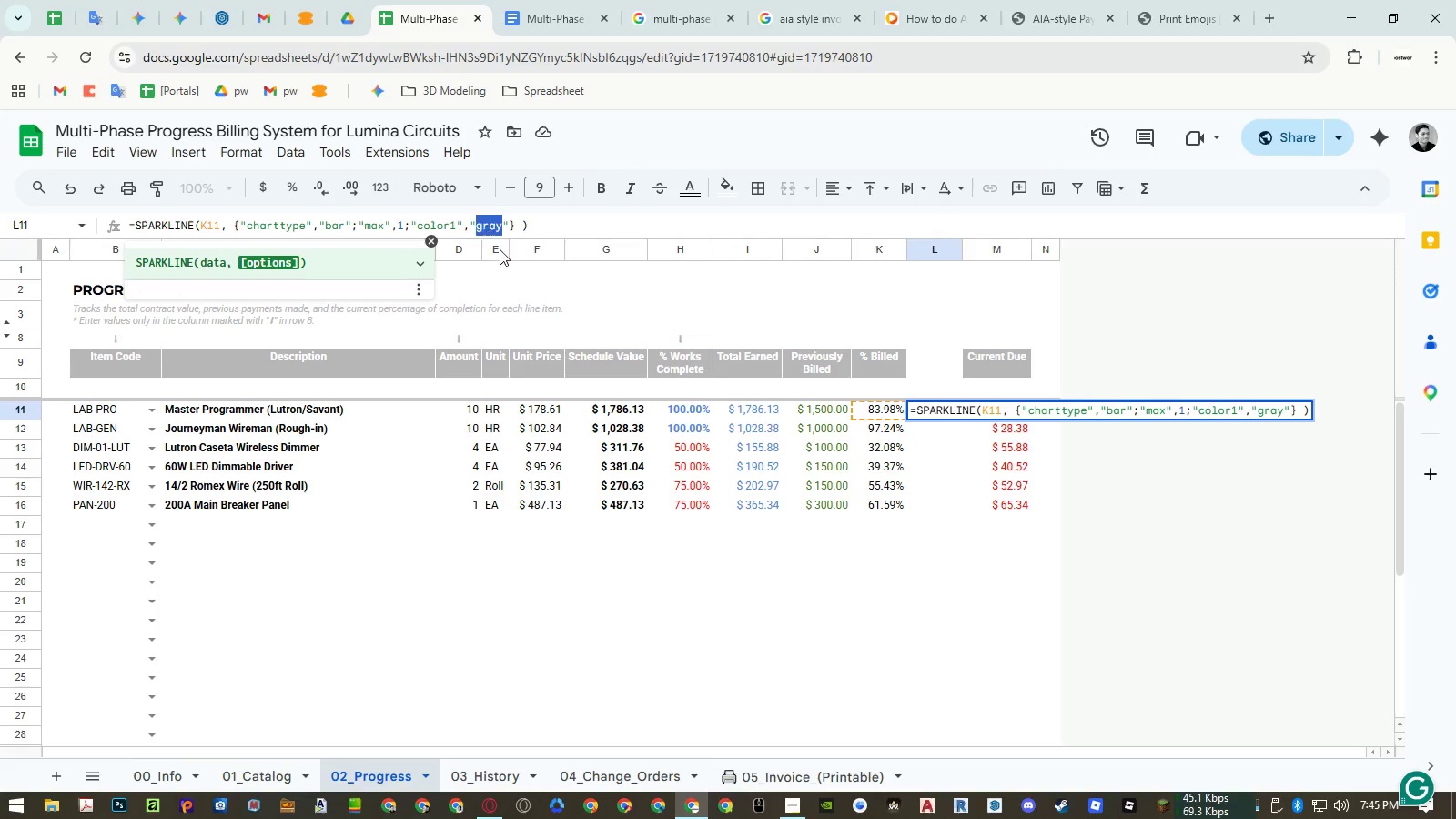 
key(Control+Shift+V)
 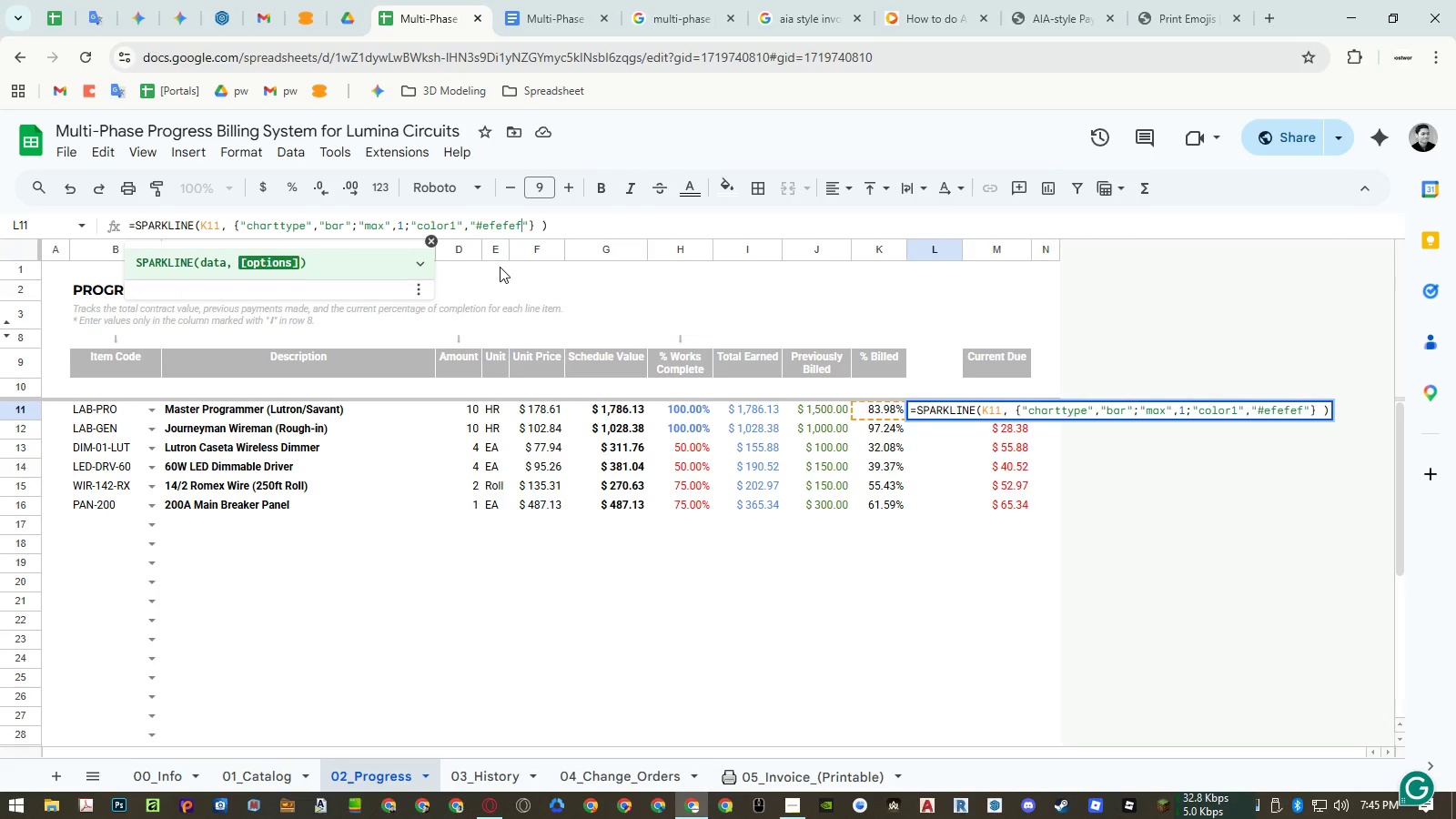 
key(Enter)
 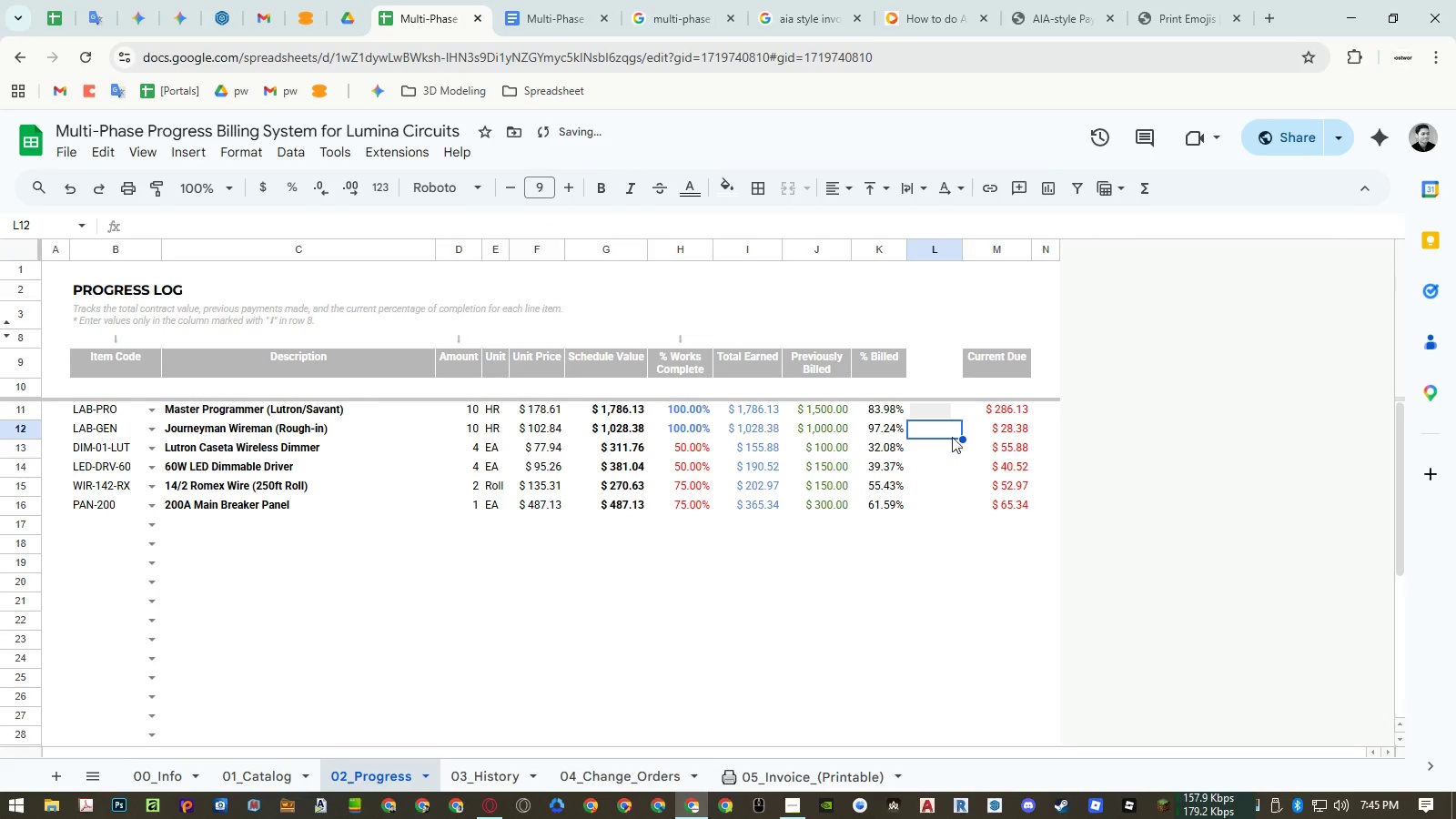 
left_click([944, 413])
 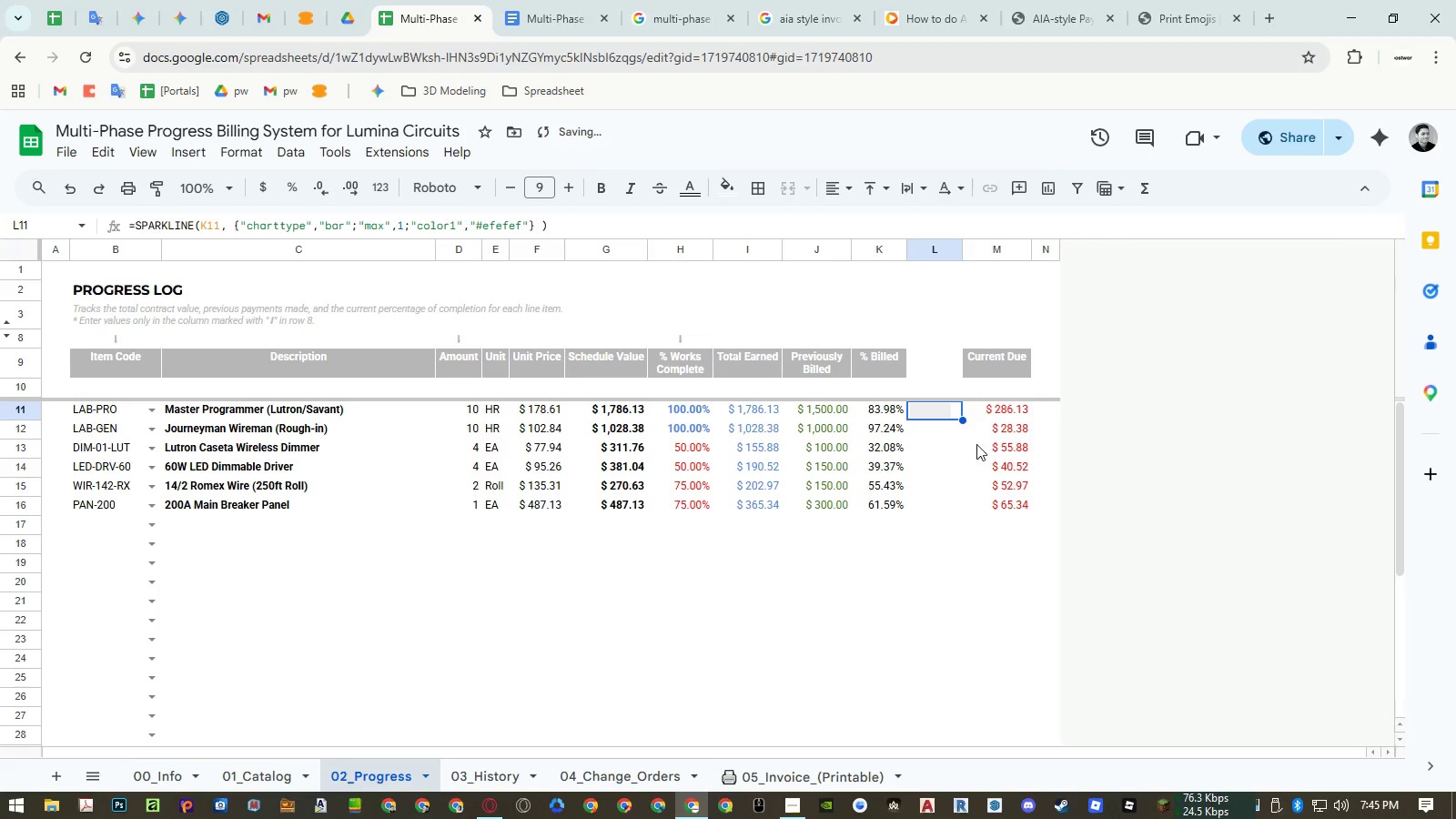 
key(Control+Z)
 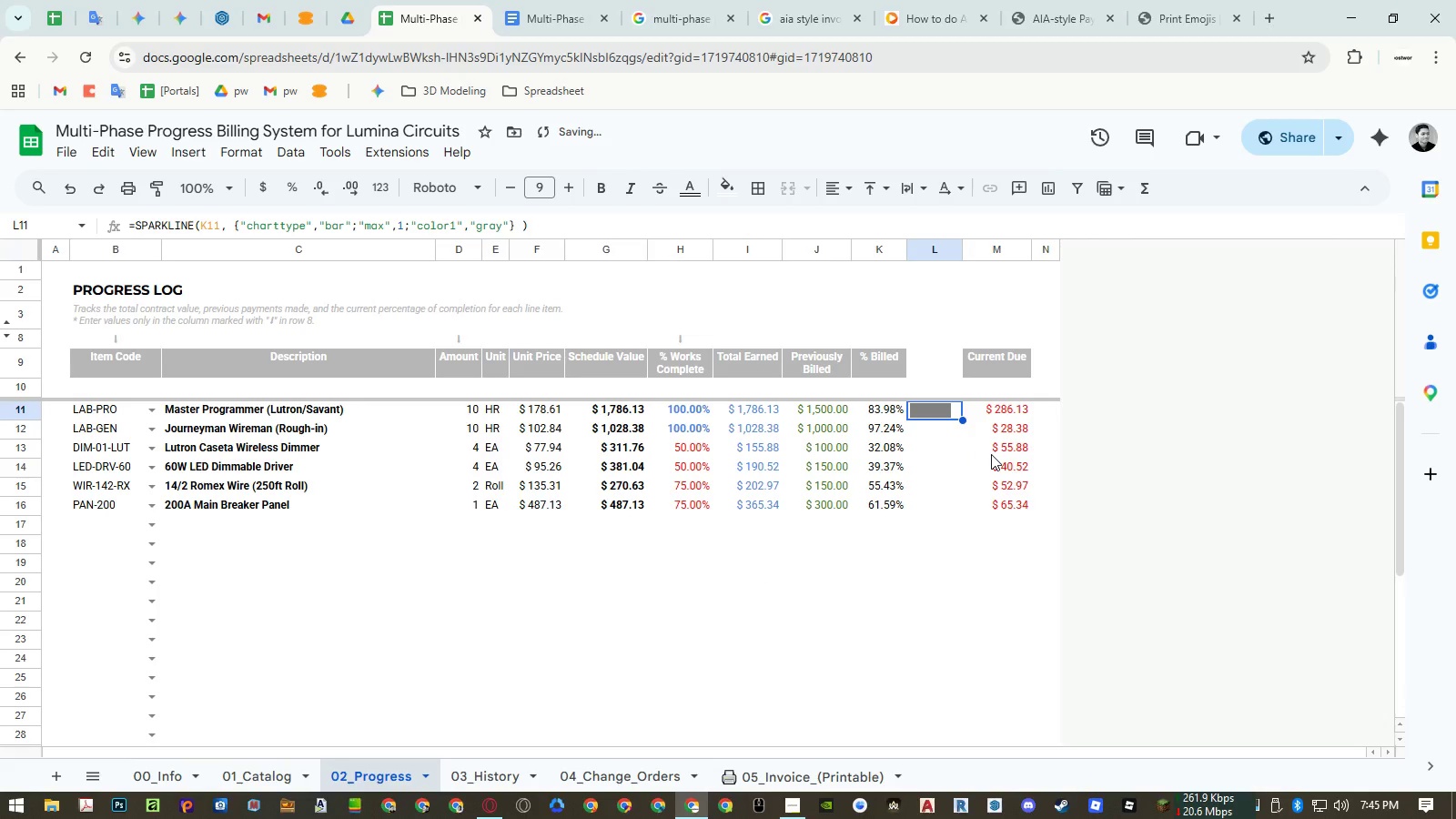 
key(Control+Y)
 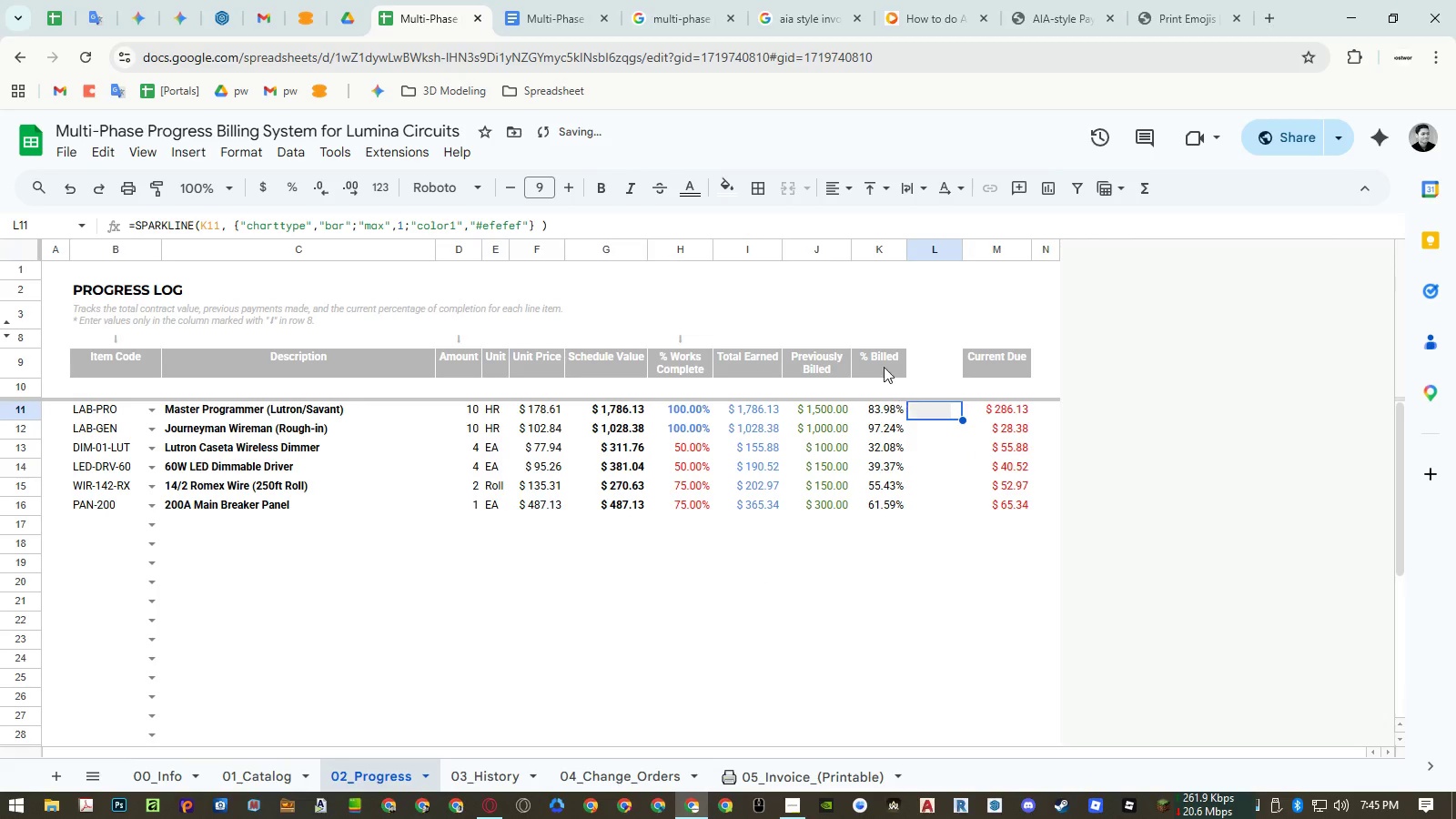 
left_click([884, 366])
 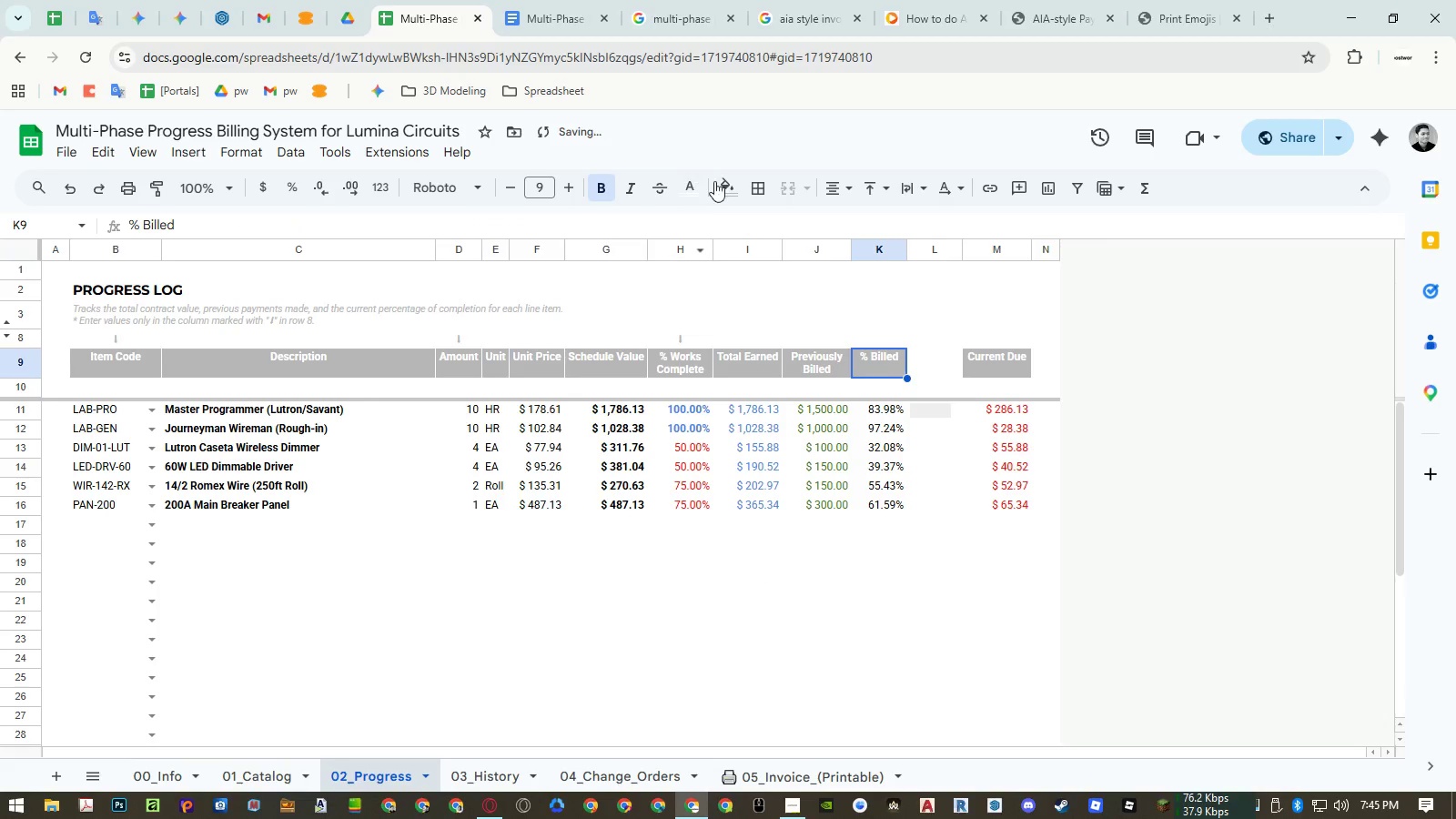 
left_click([724, 181])
 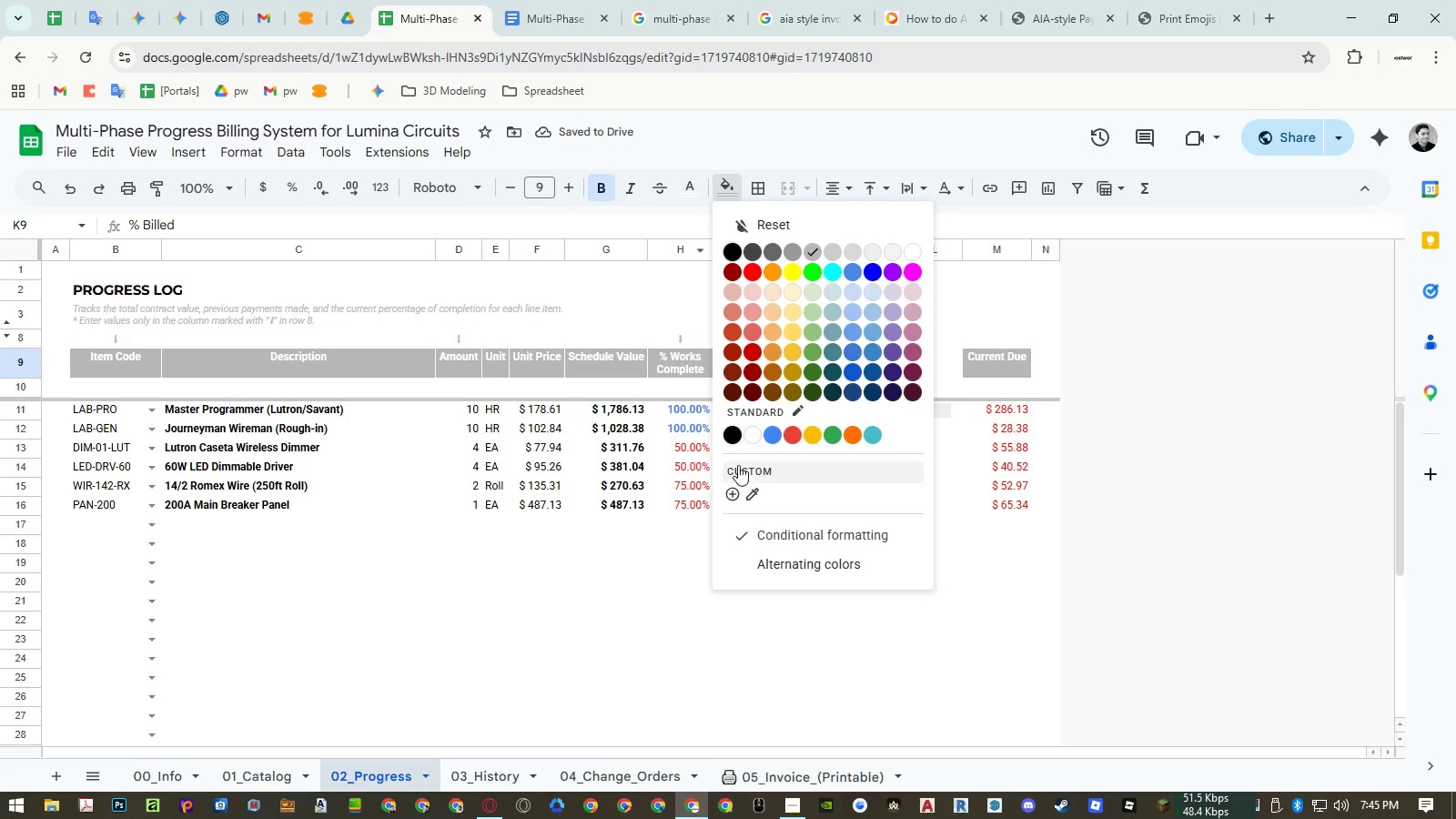 
left_click([728, 485])
 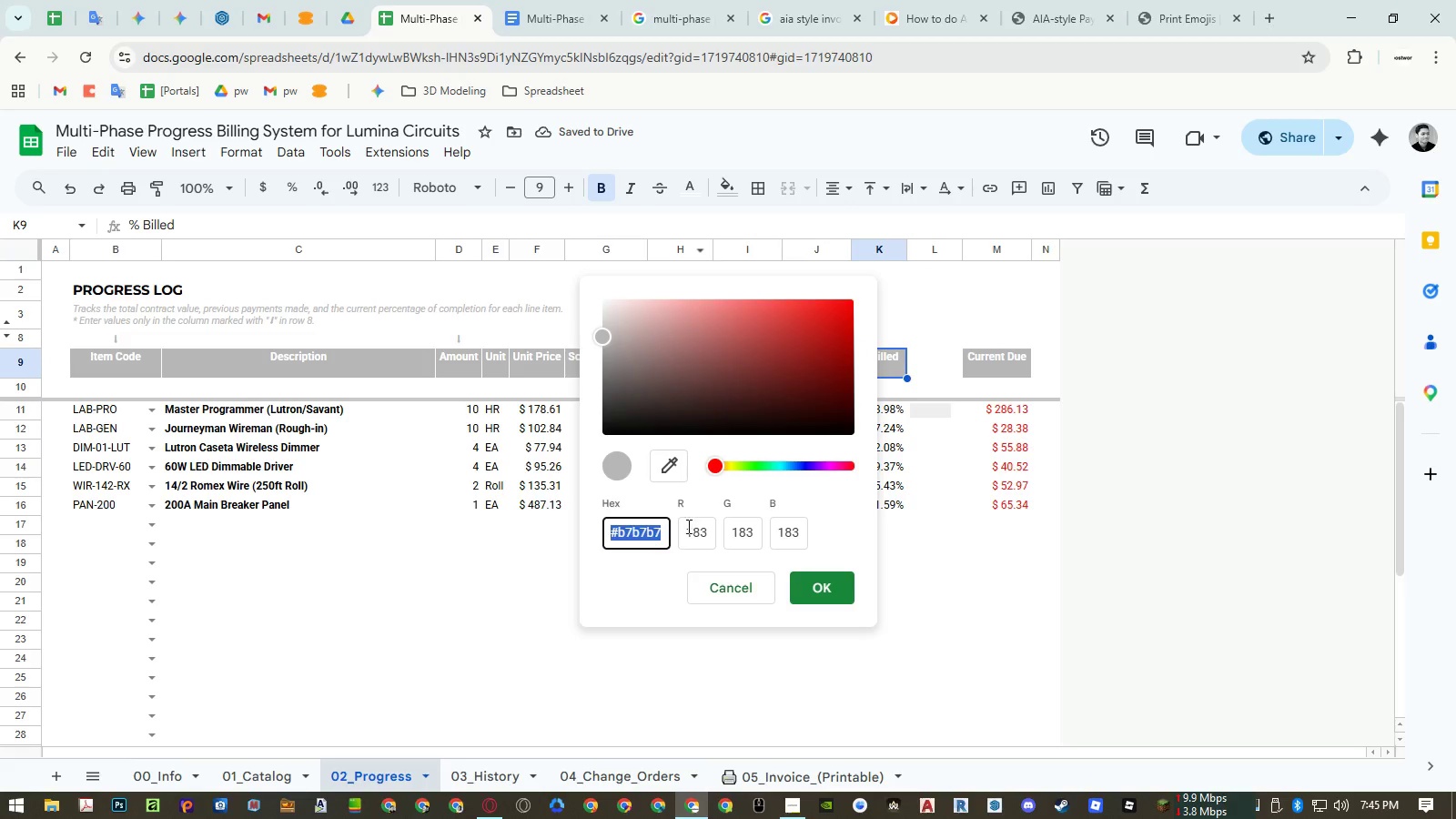 
key(Control+ControlLeft)
 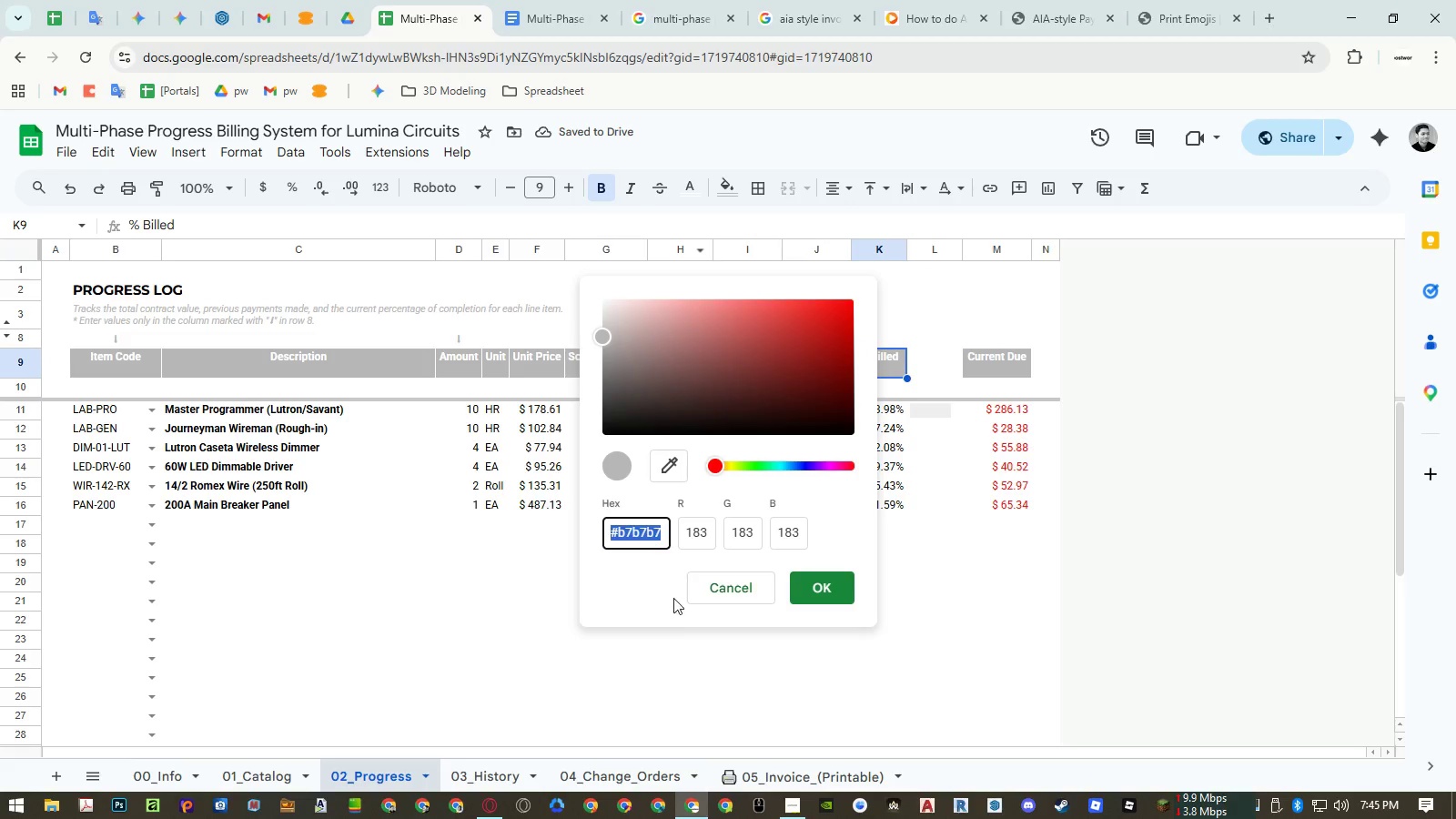 
key(Control+C)
 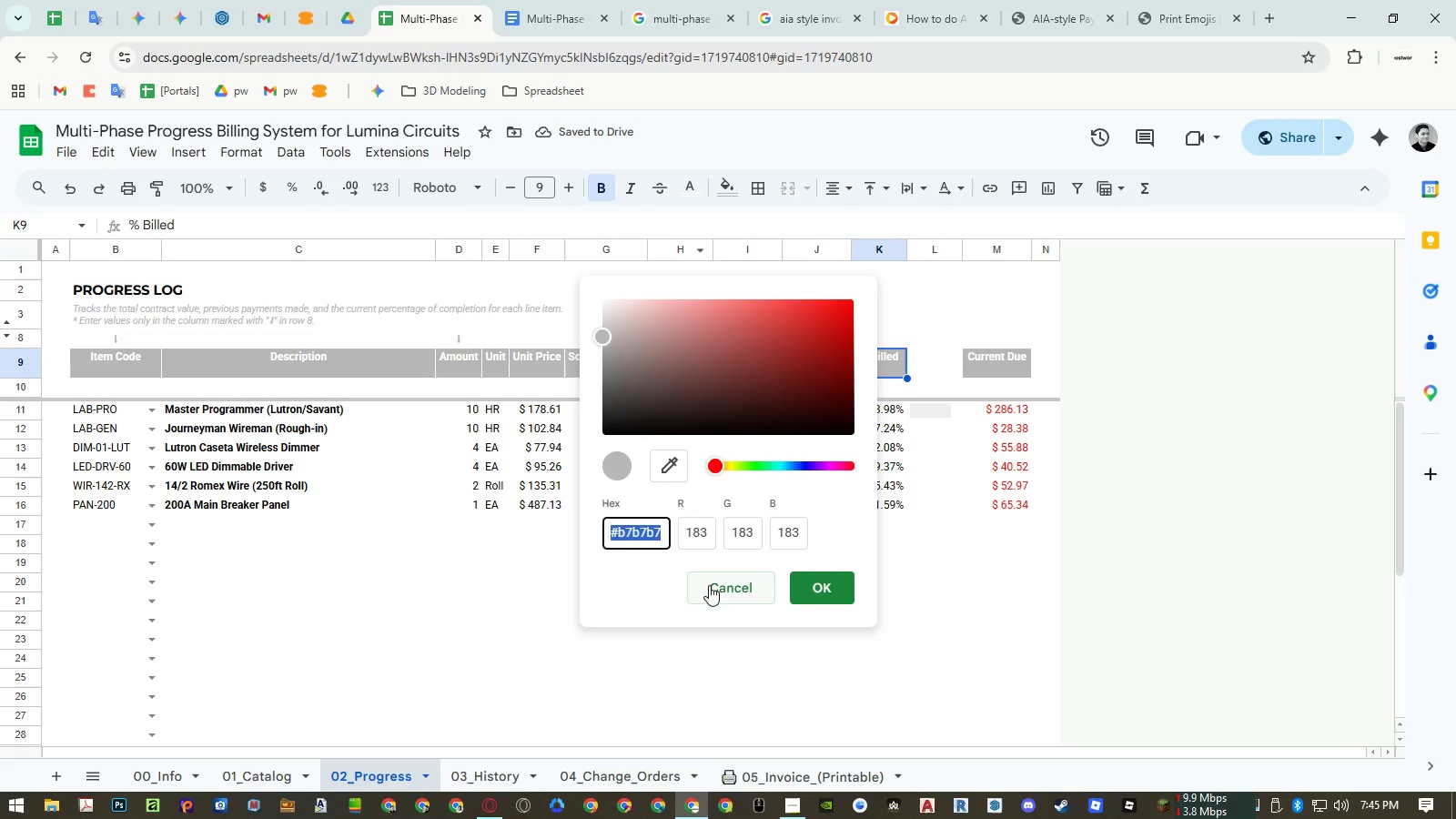 
left_click([709, 584])
 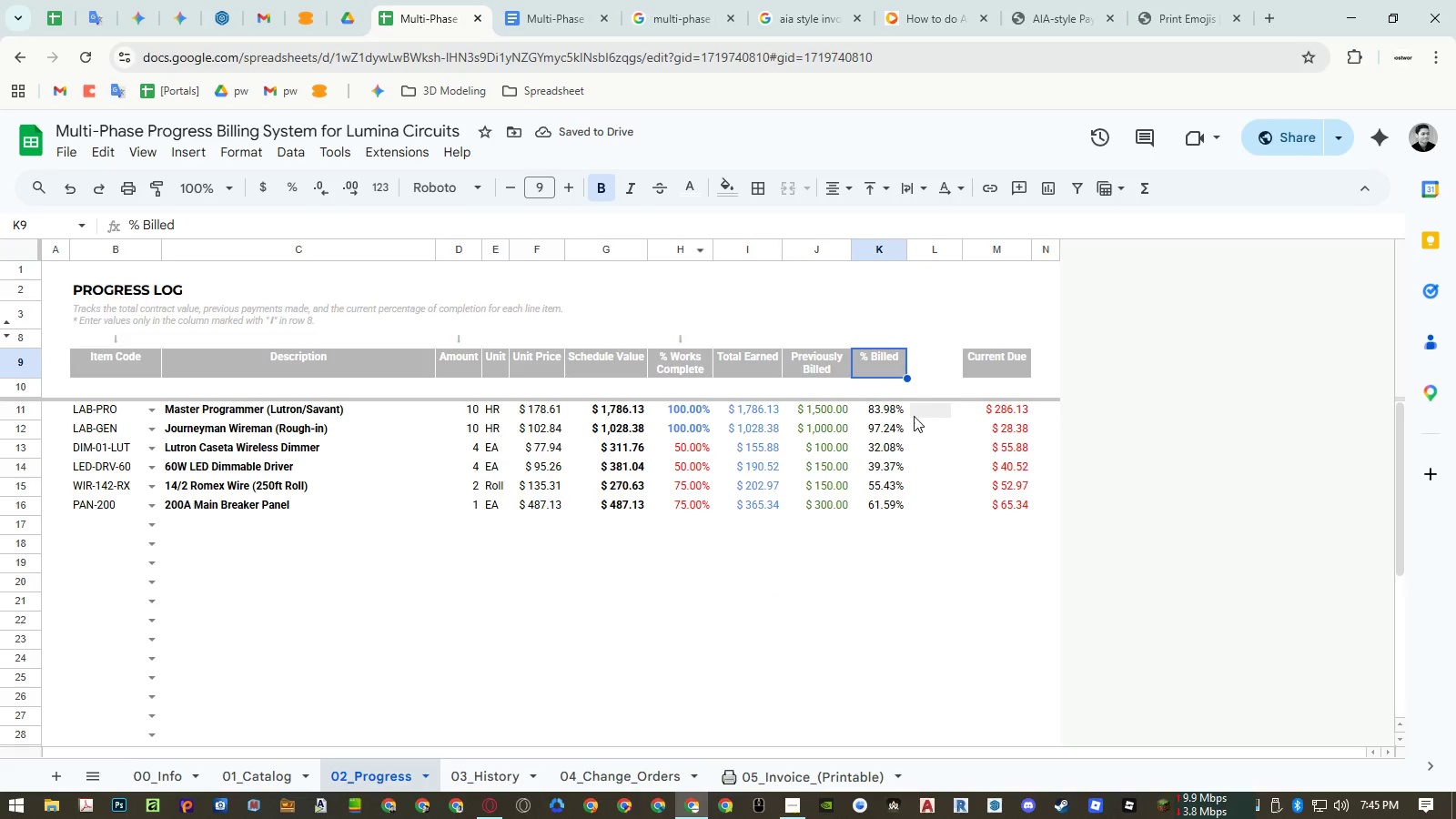 
left_click([921, 412])
 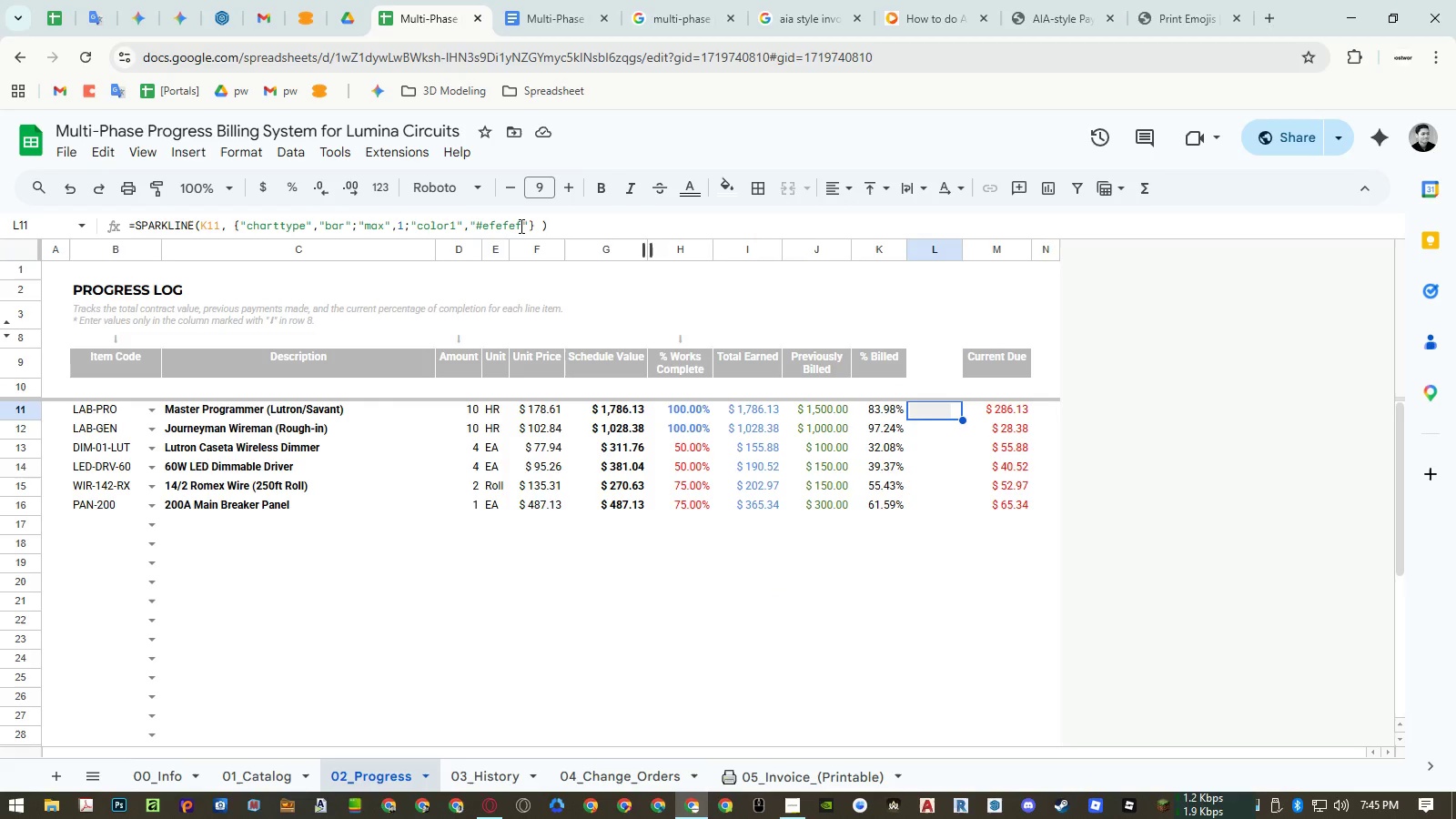 
left_click_drag(start_coordinate=[520, 226], to_coordinate=[476, 220])
 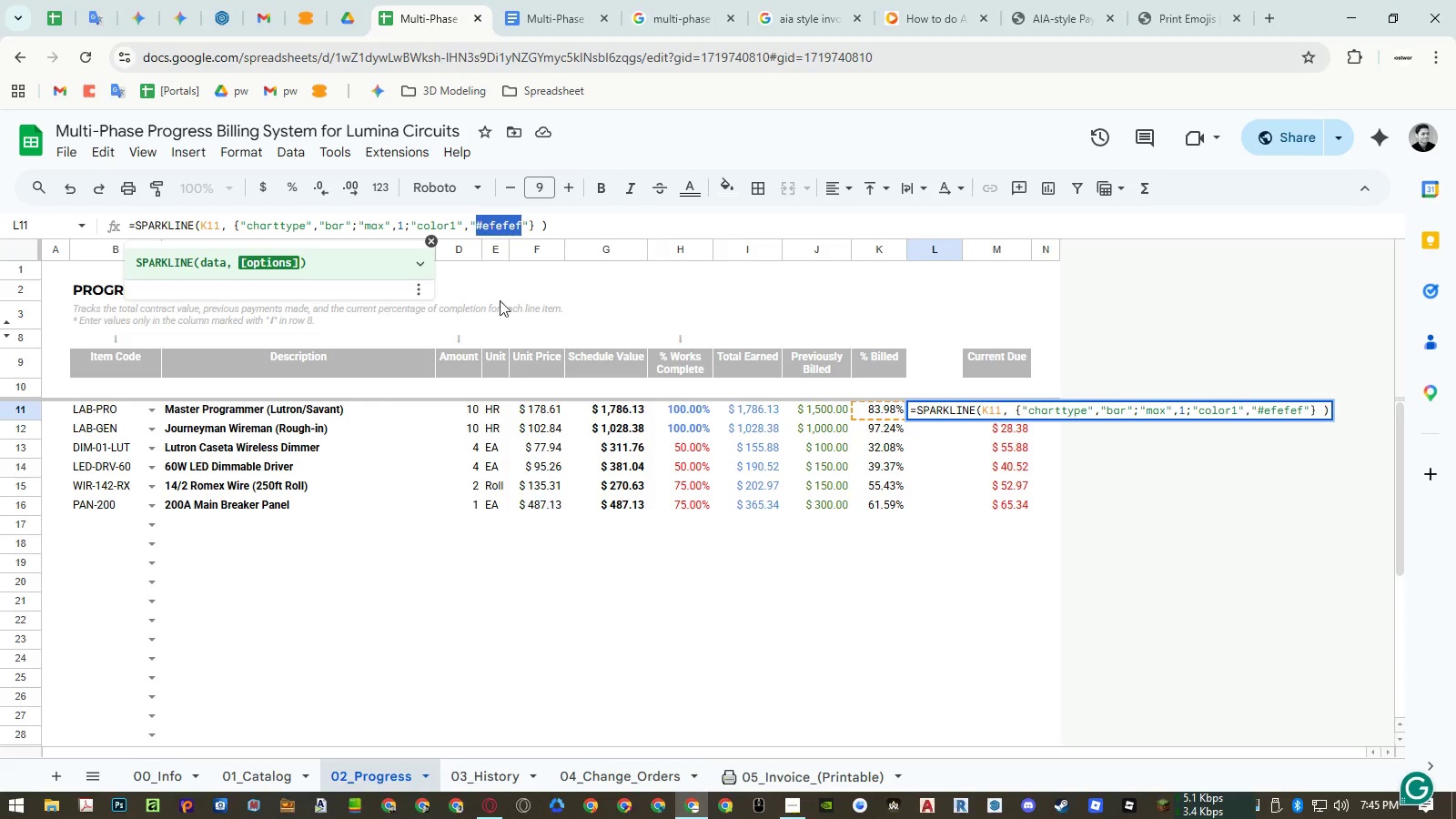 
key(Control+ControlLeft)
 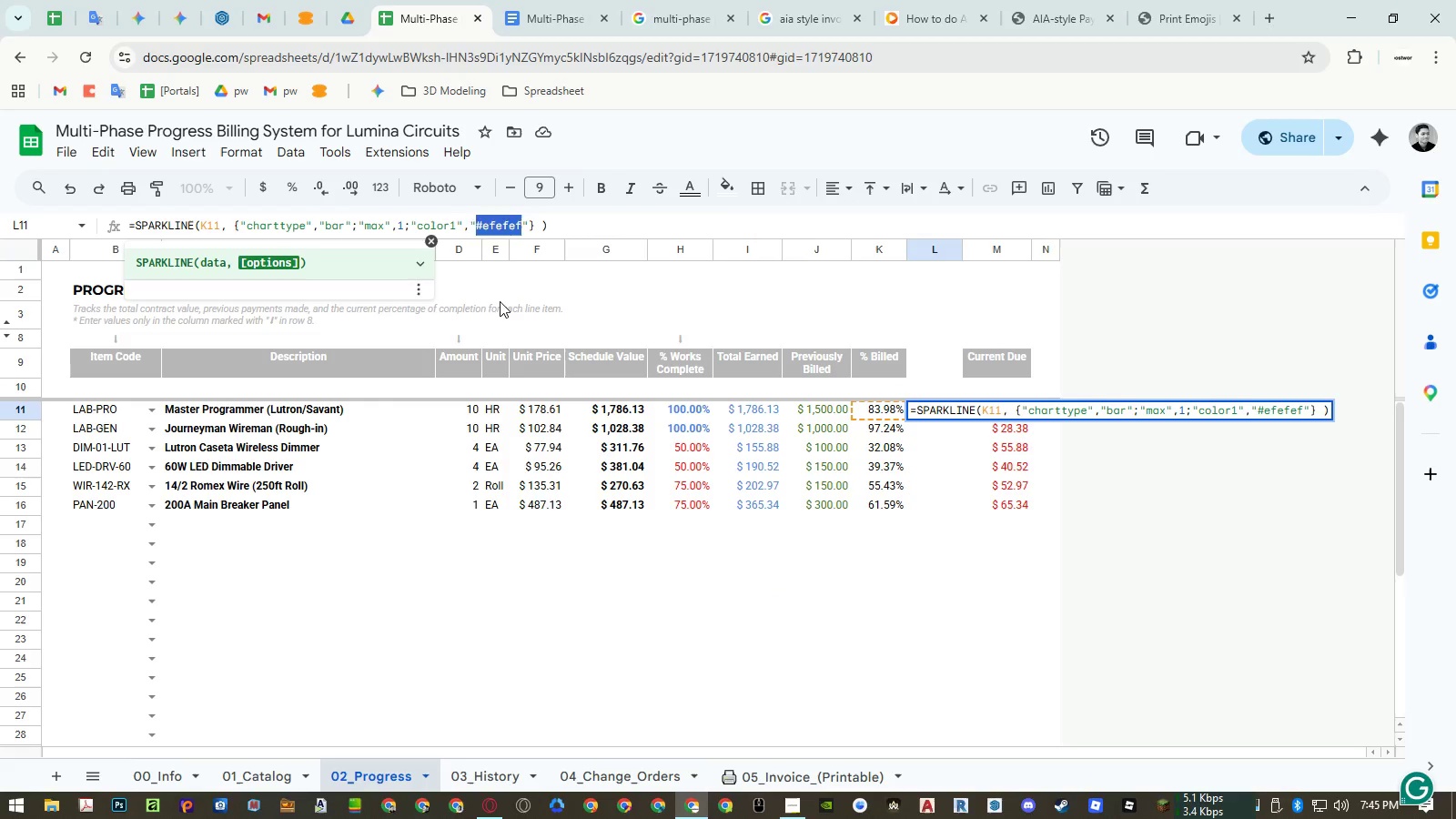 
key(Control+V)
 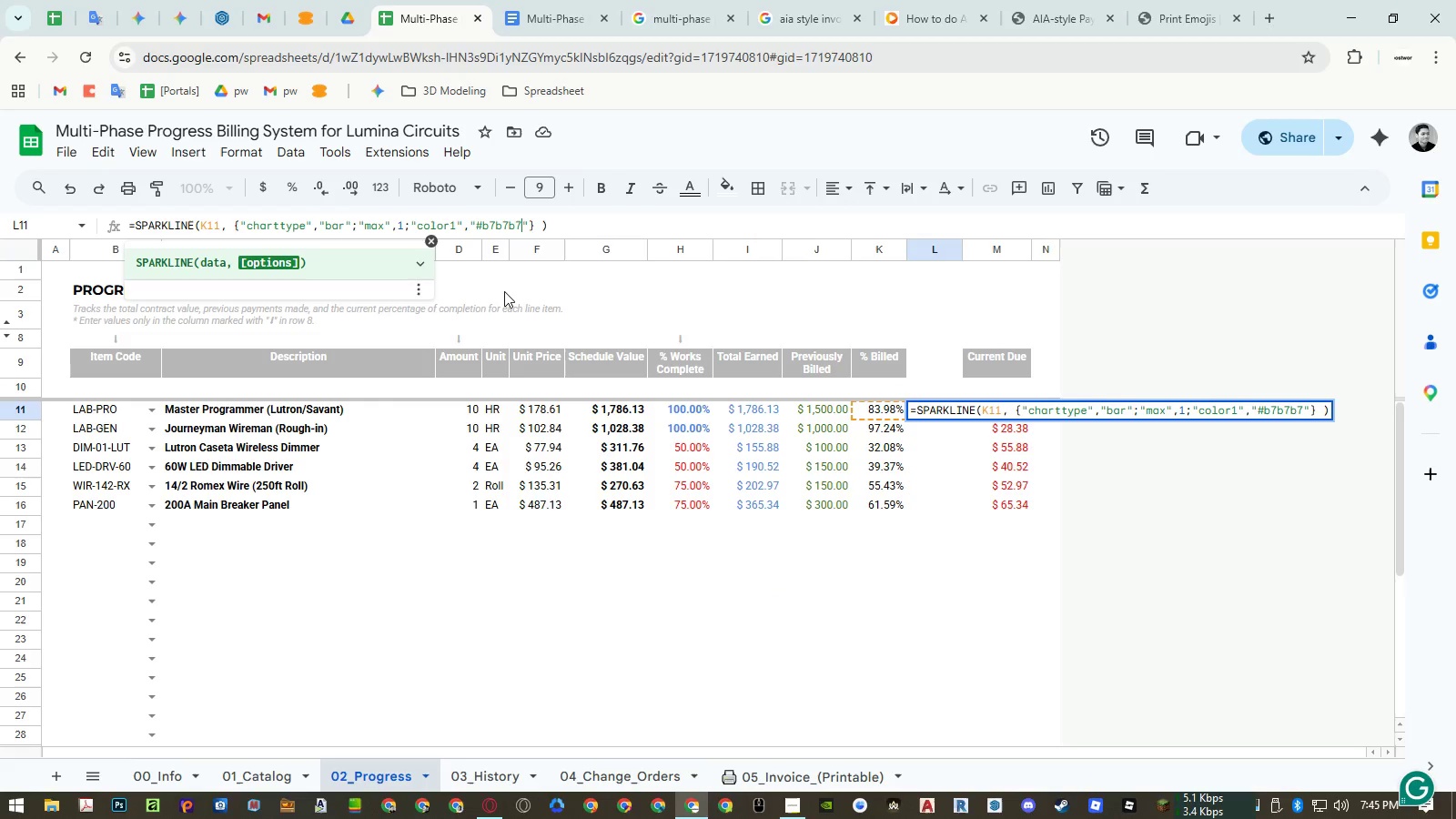 
key(Enter)
 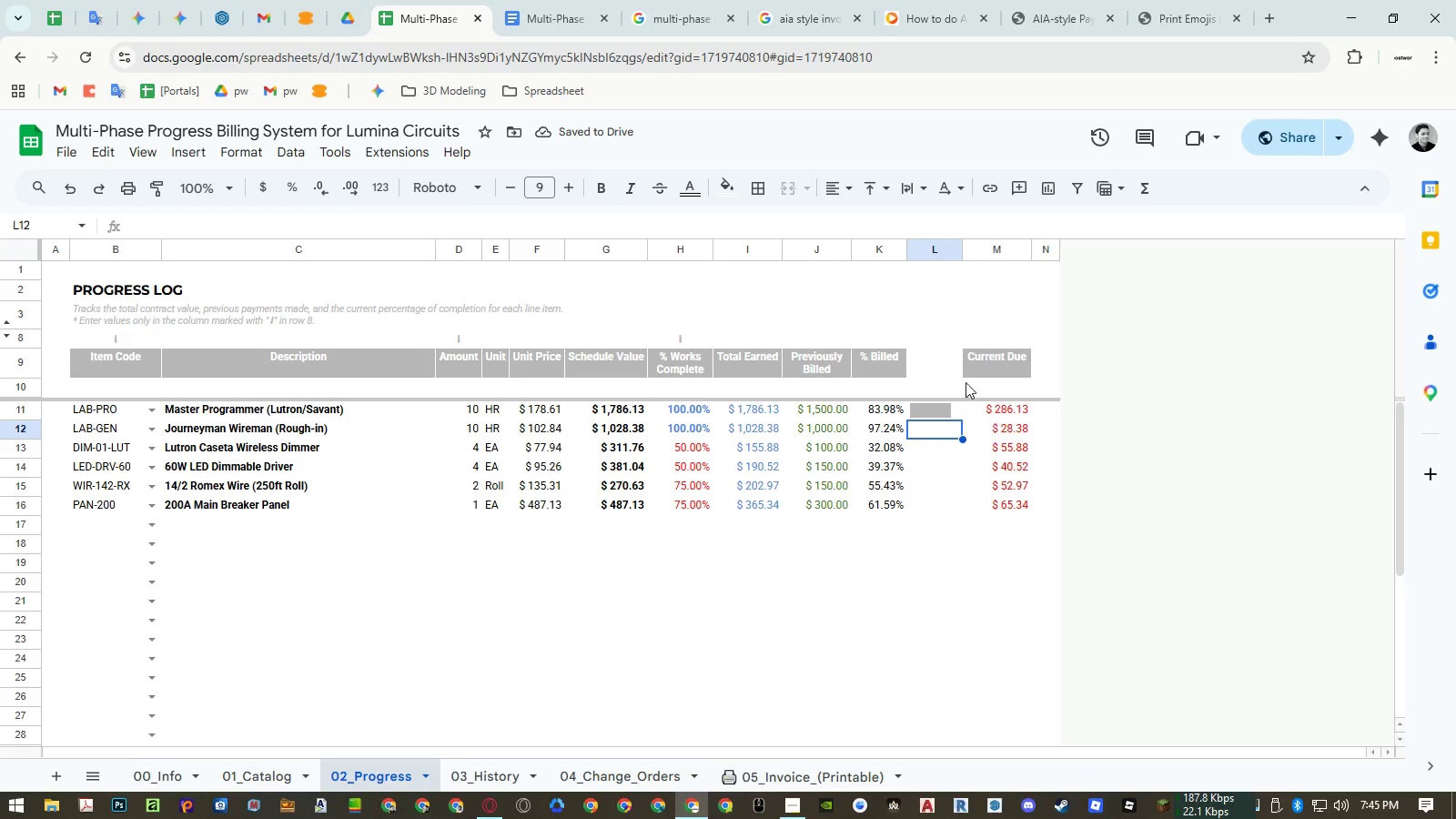 
left_click([941, 369])
 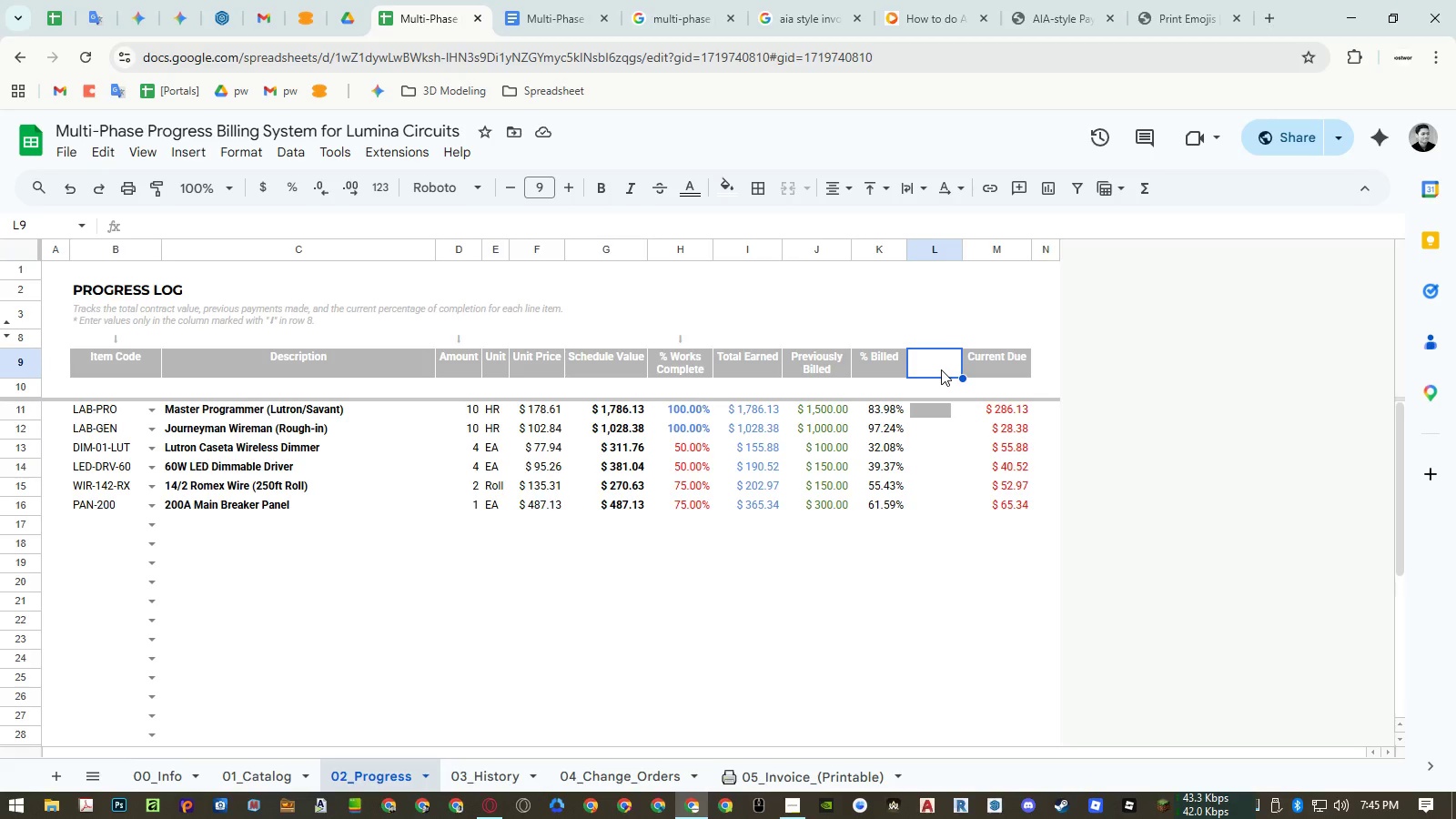 
wait(5.48)
 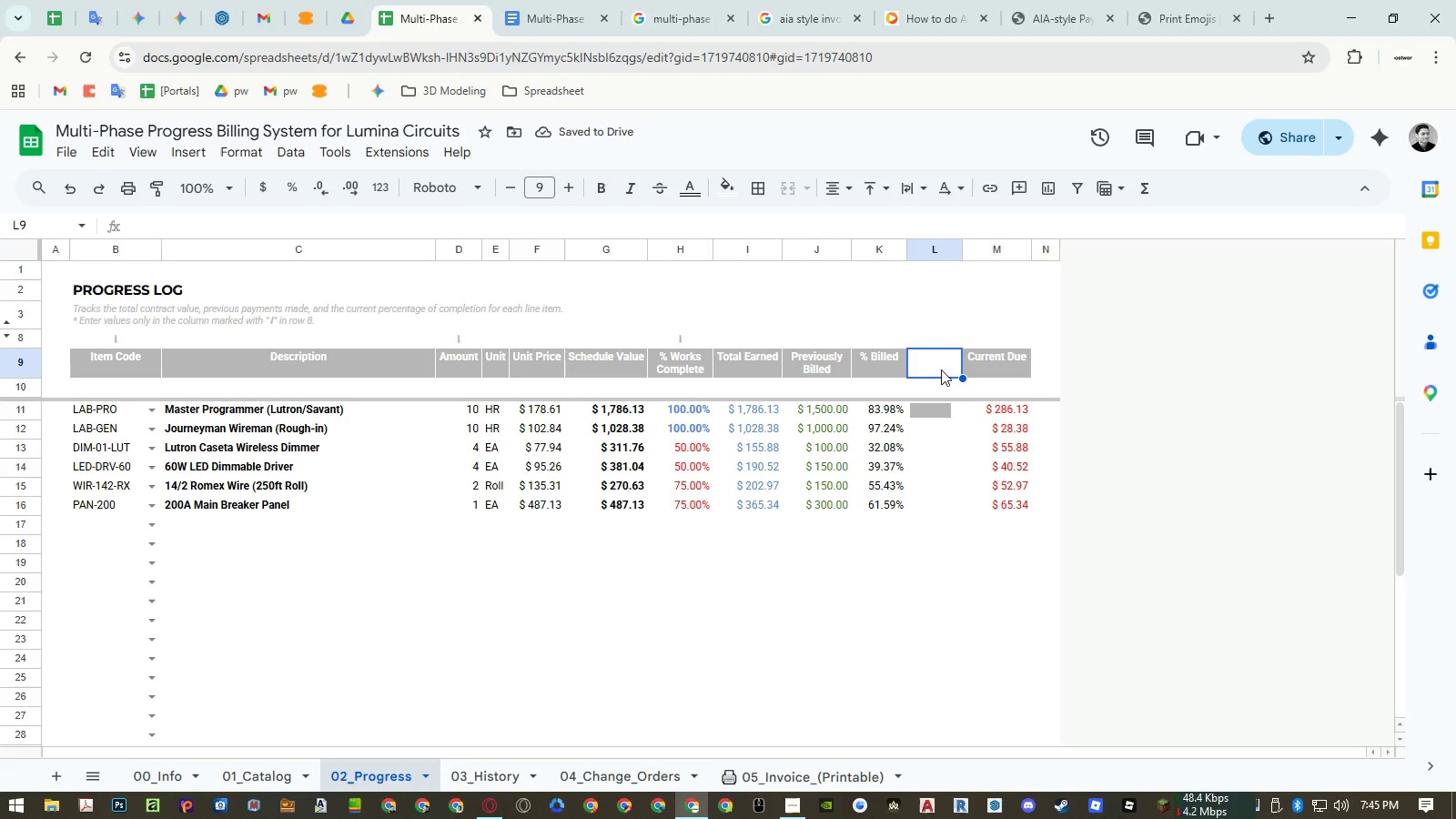 
type(% Bar)
 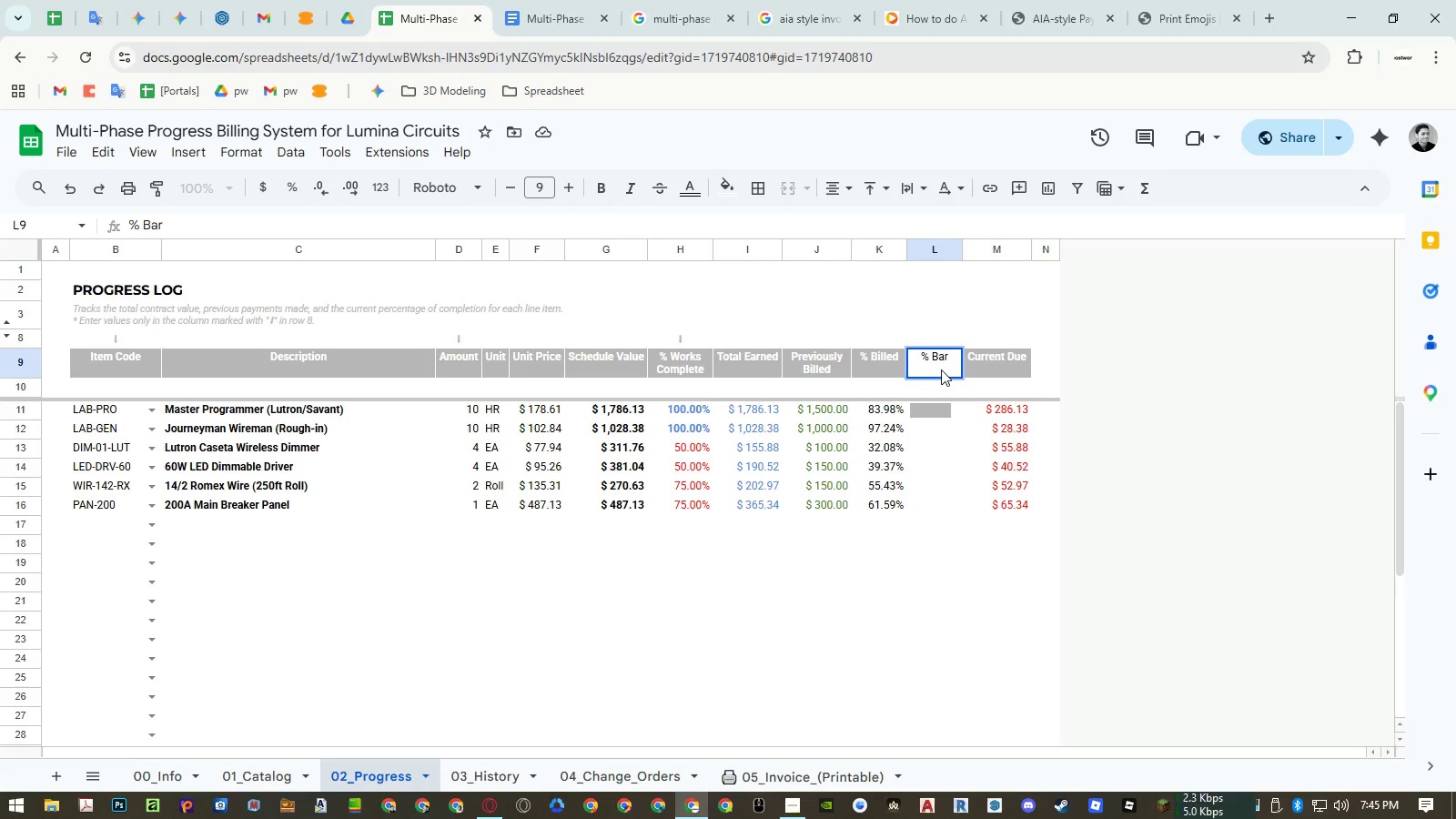 
key(Enter)
 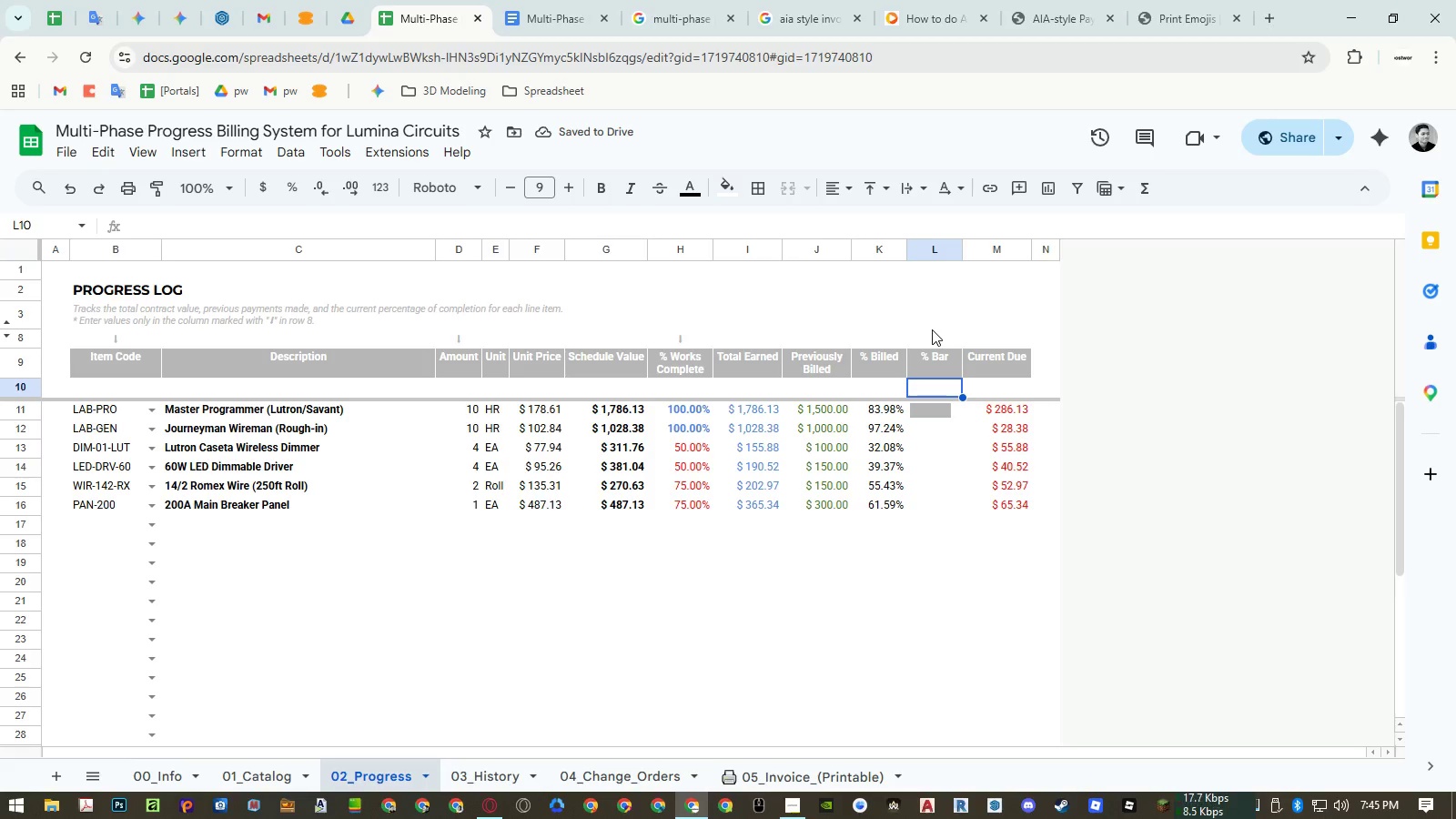 
wait(9.38)
 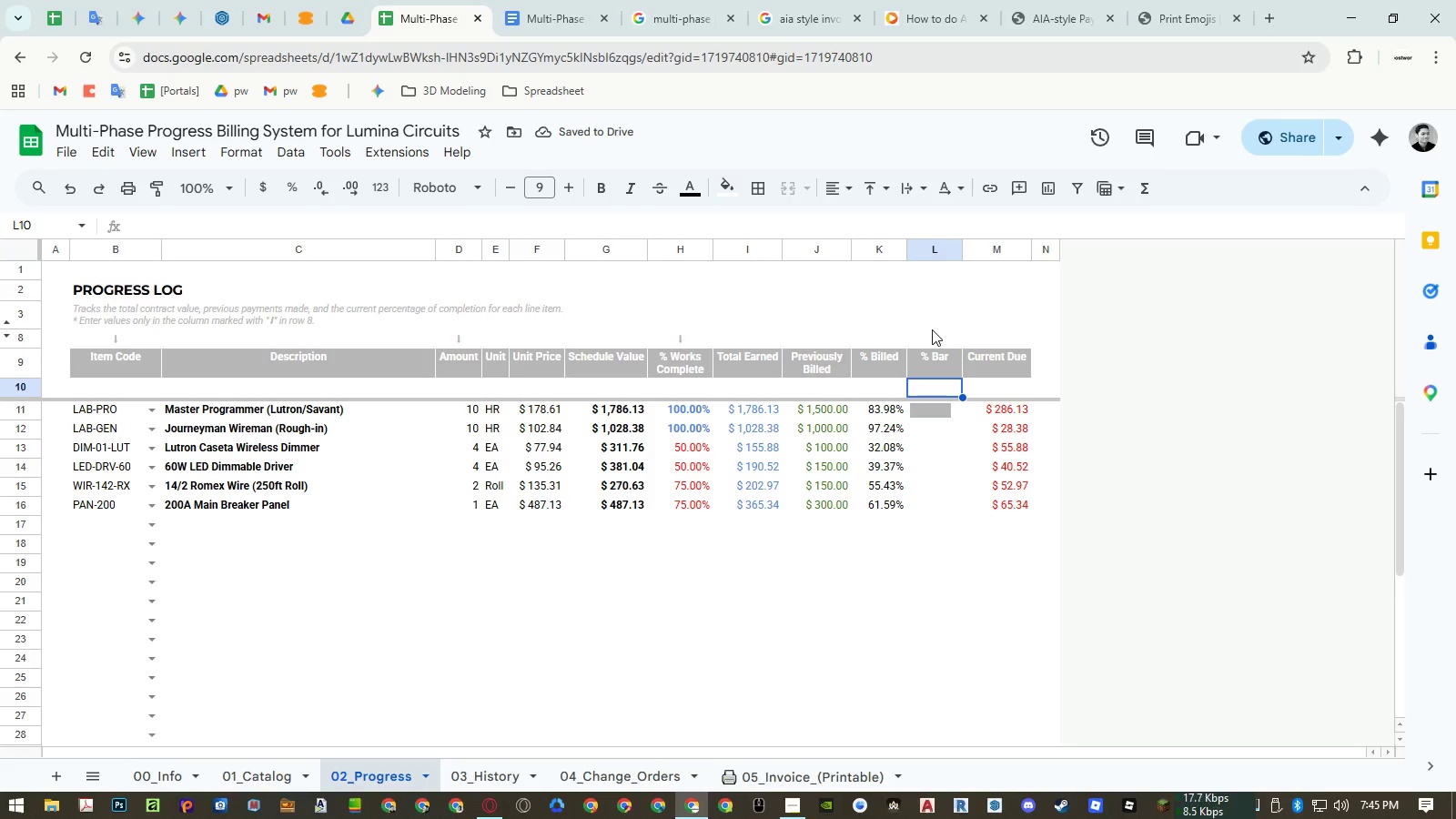 
left_click_drag(start_coordinate=[892, 409], to_coordinate=[910, 703])
 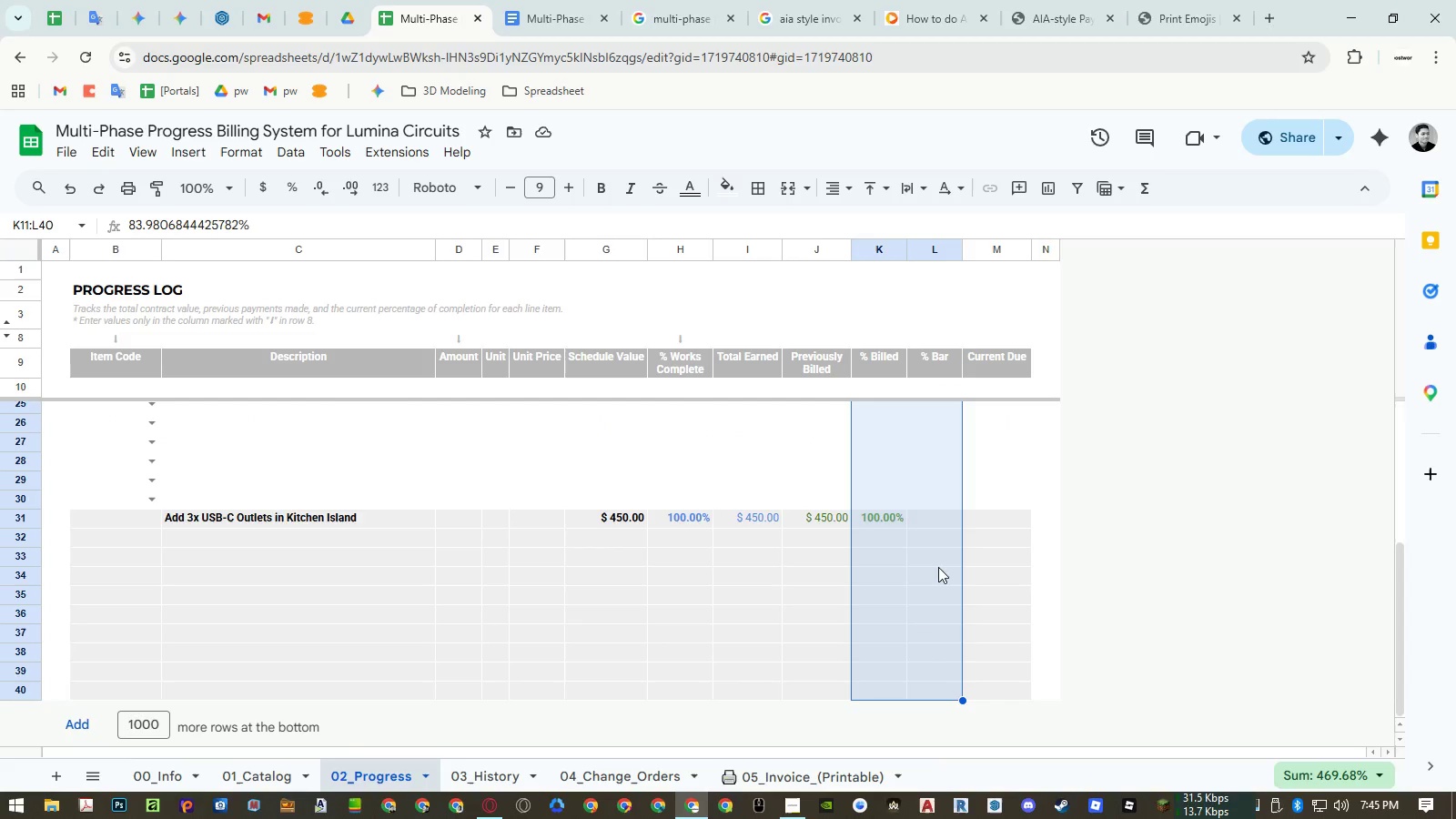 
scroll: coordinate [916, 544], scroll_direction: down, amount: 6.0
 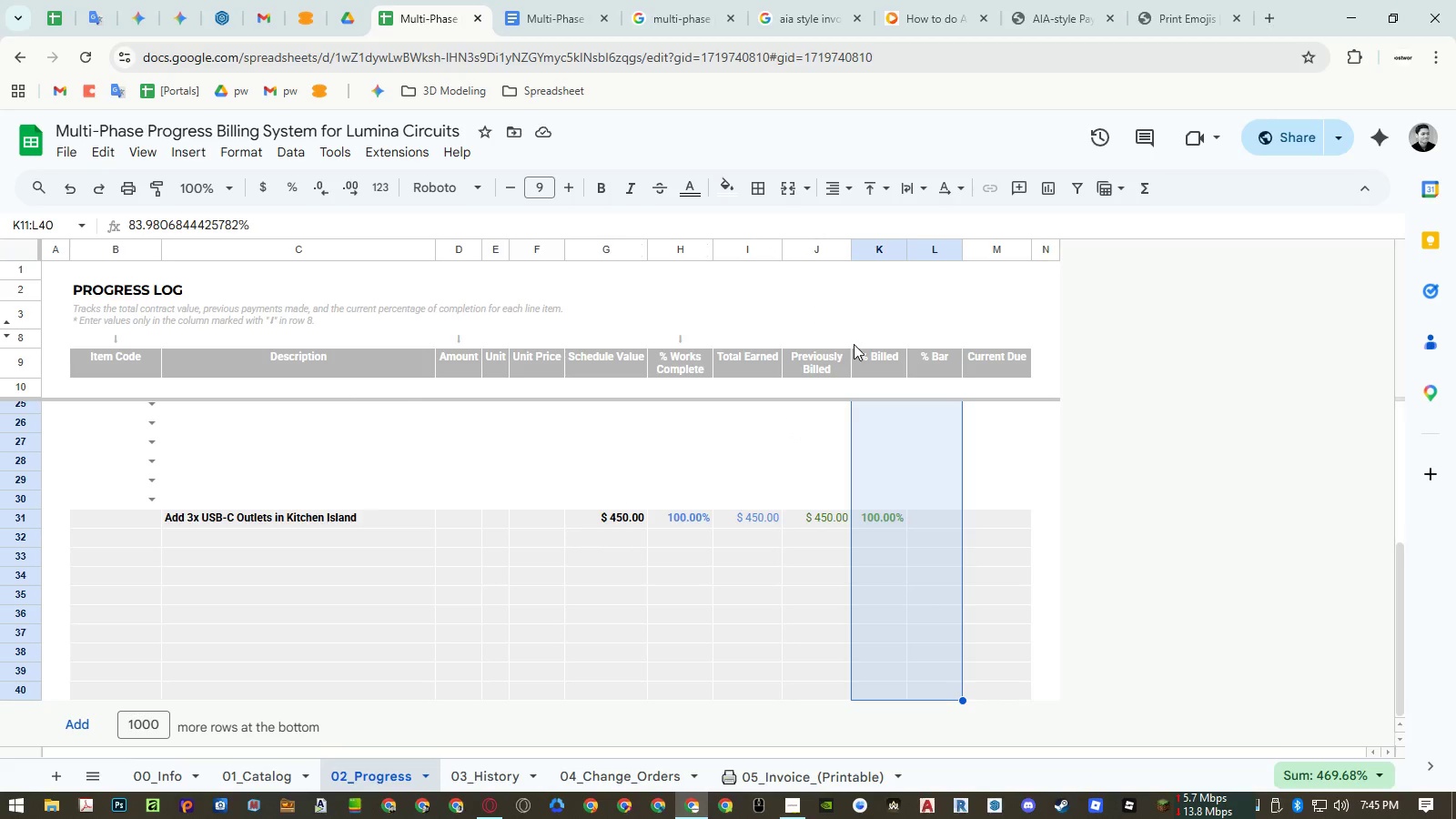 
left_click([695, 196])
 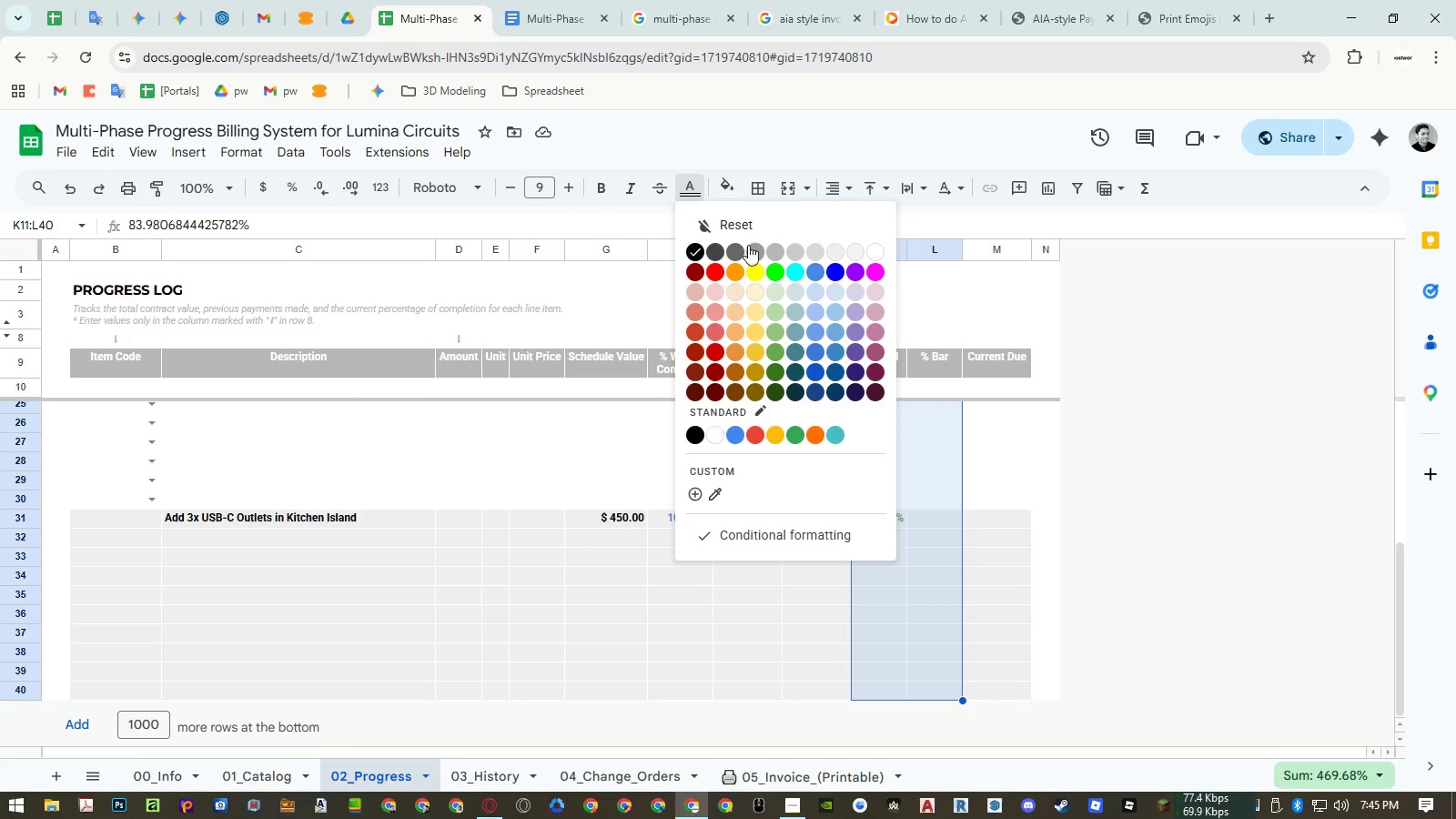 
left_click([741, 248])
 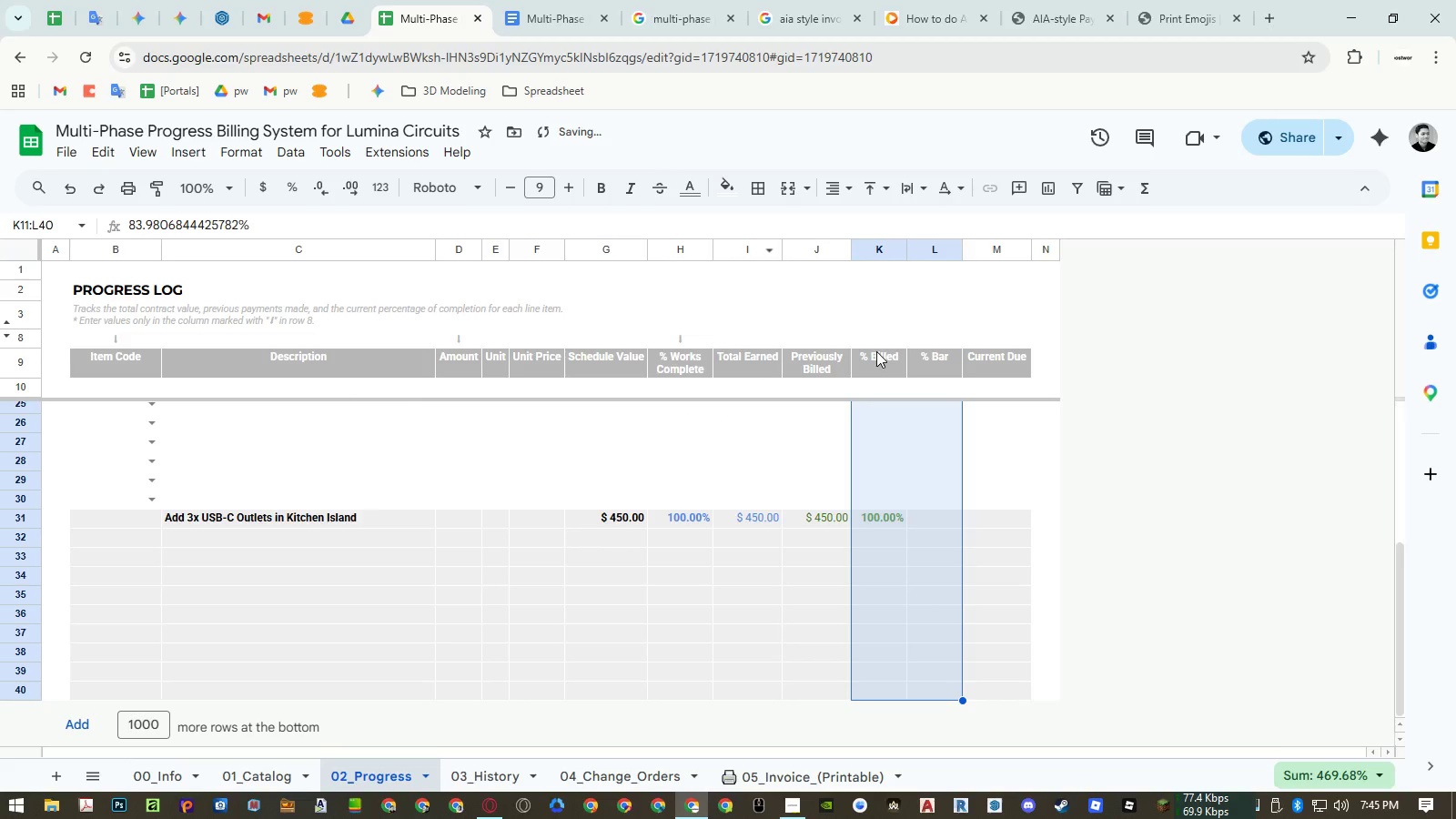 
left_click([882, 356])
 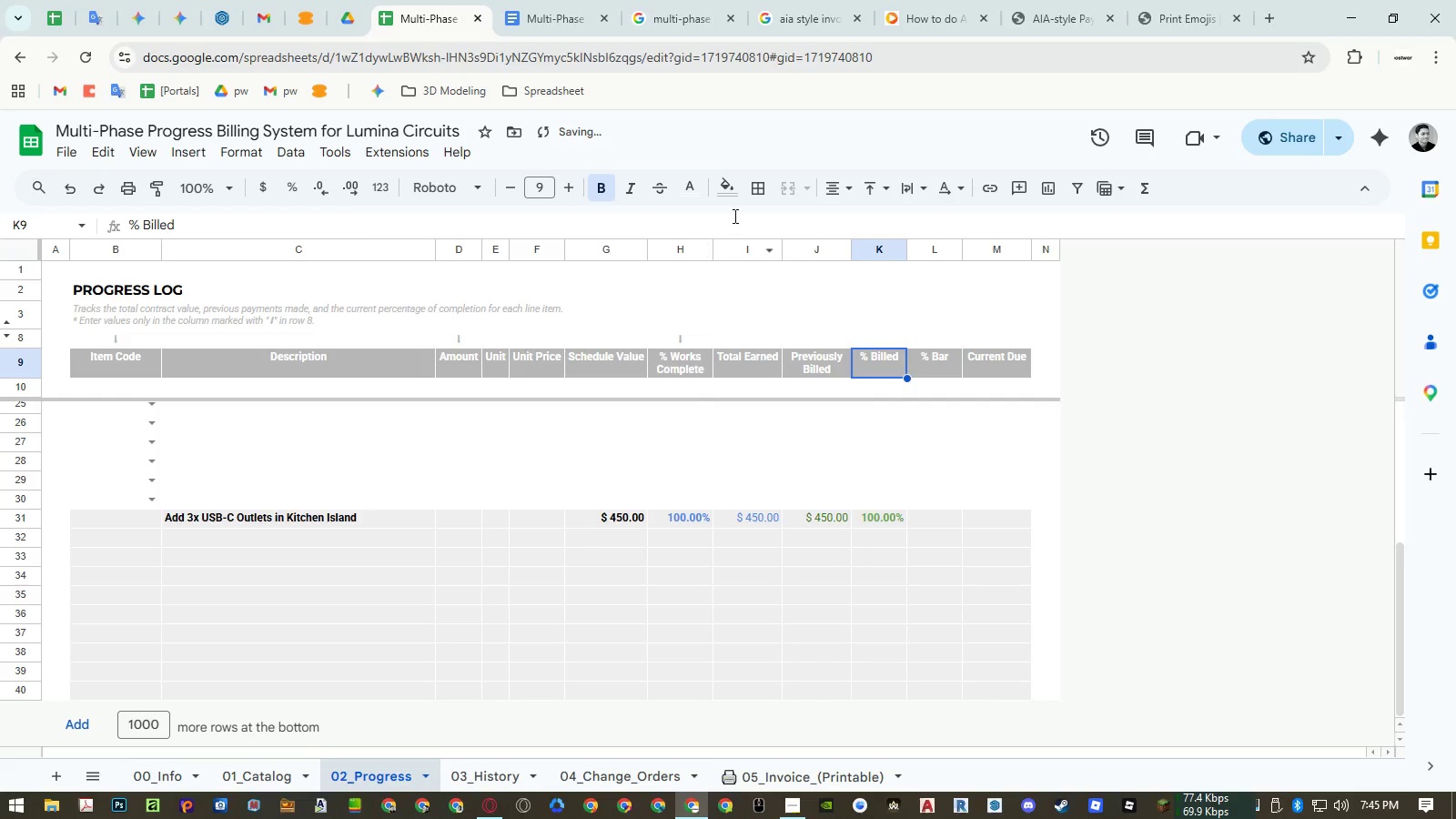 
double_click([730, 199])
 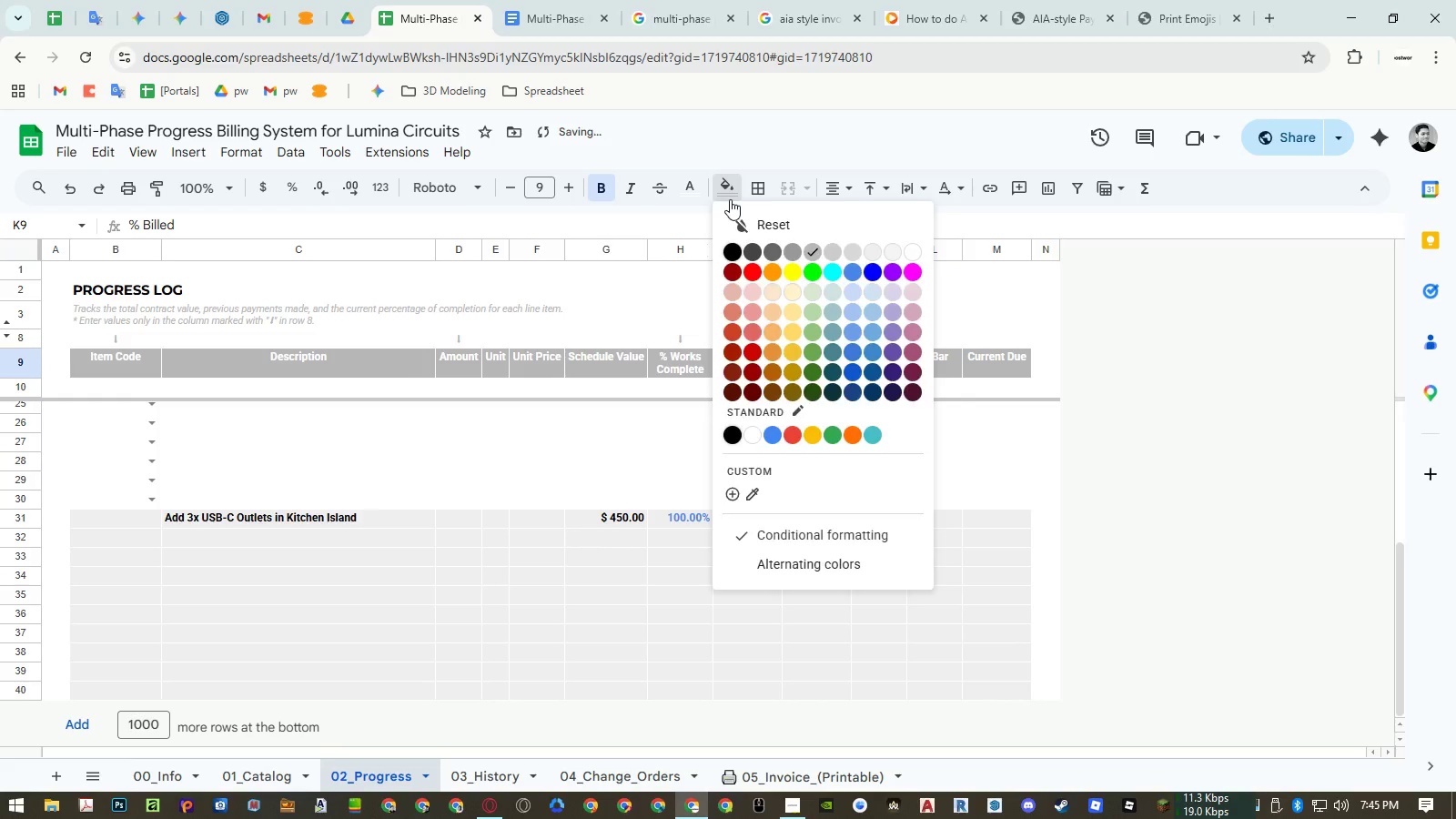 
left_click([730, 199])
 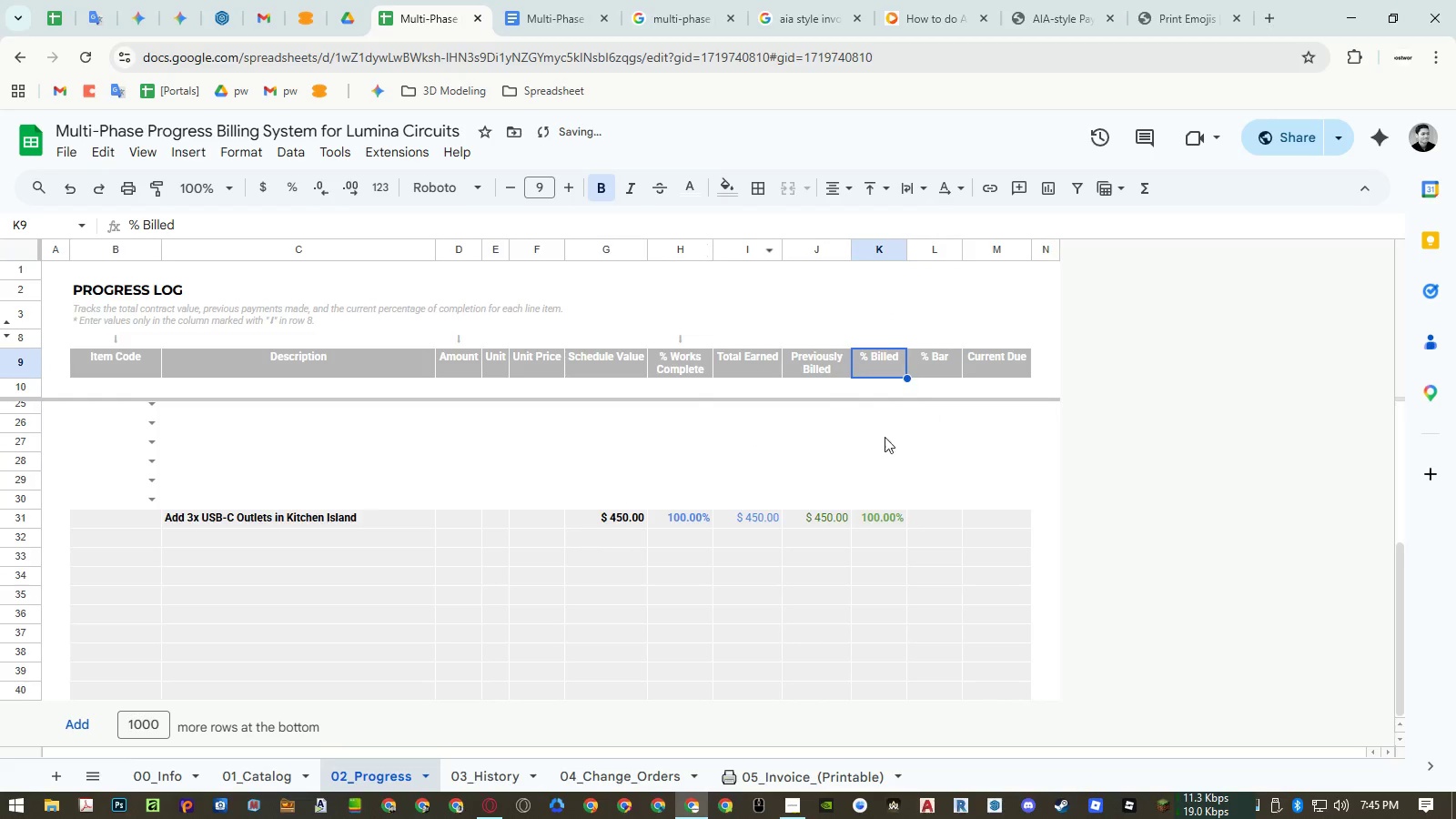 
scroll: coordinate [904, 457], scroll_direction: up, amount: 9.0
 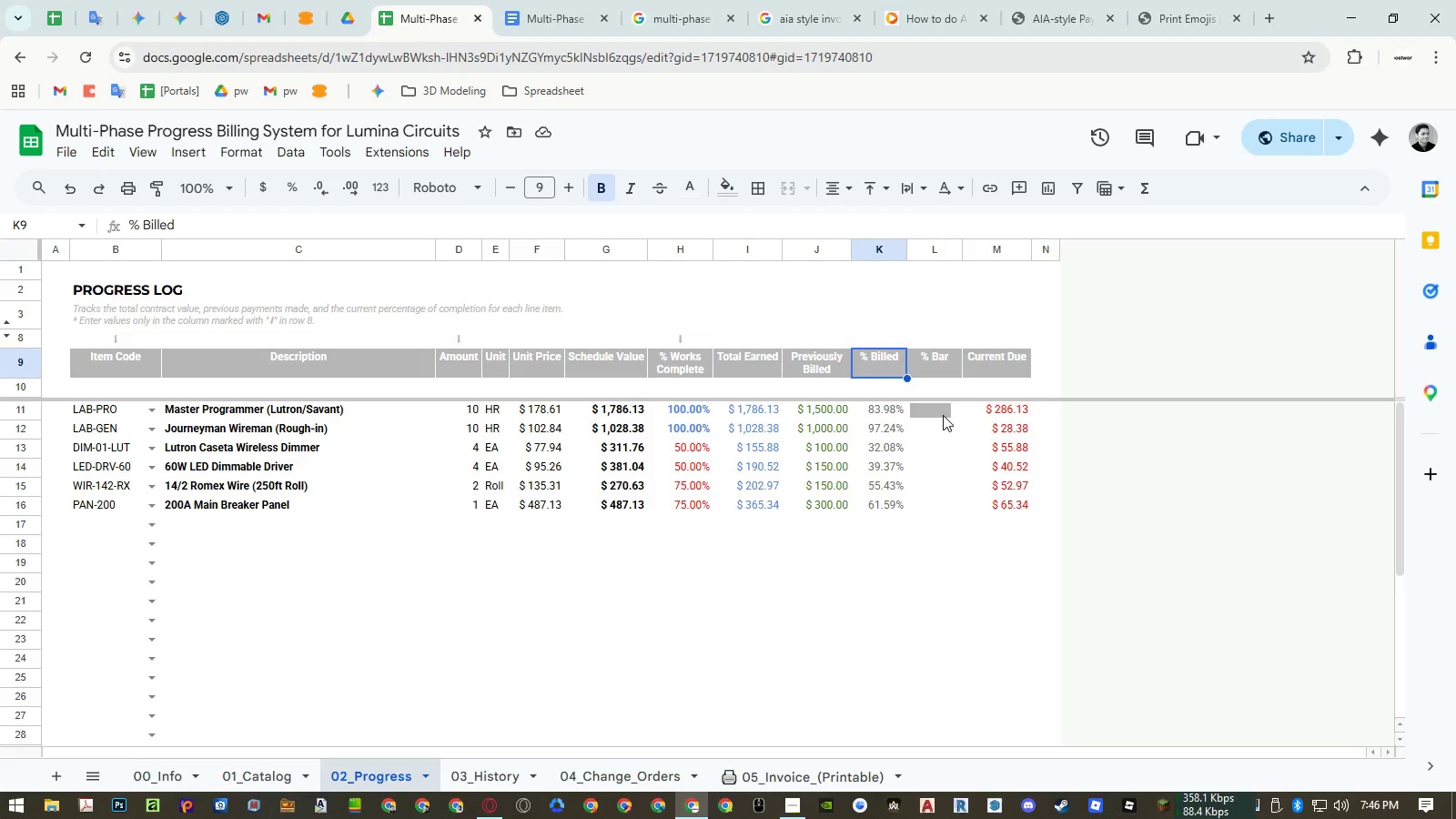 
left_click_drag(start_coordinate=[943, 415], to_coordinate=[917, 716])
 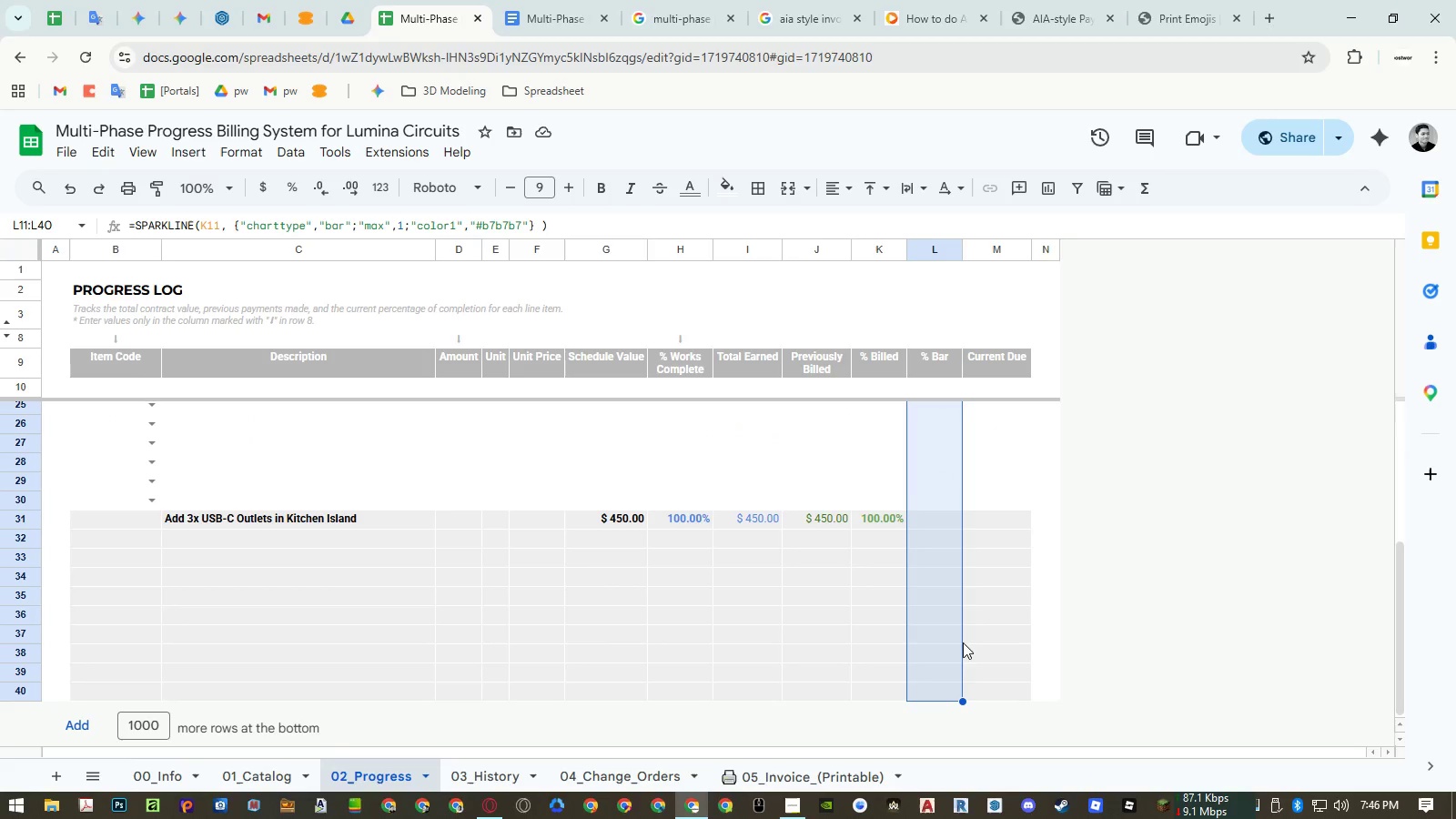 
scroll: coordinate [943, 438], scroll_direction: down, amount: 3.0
 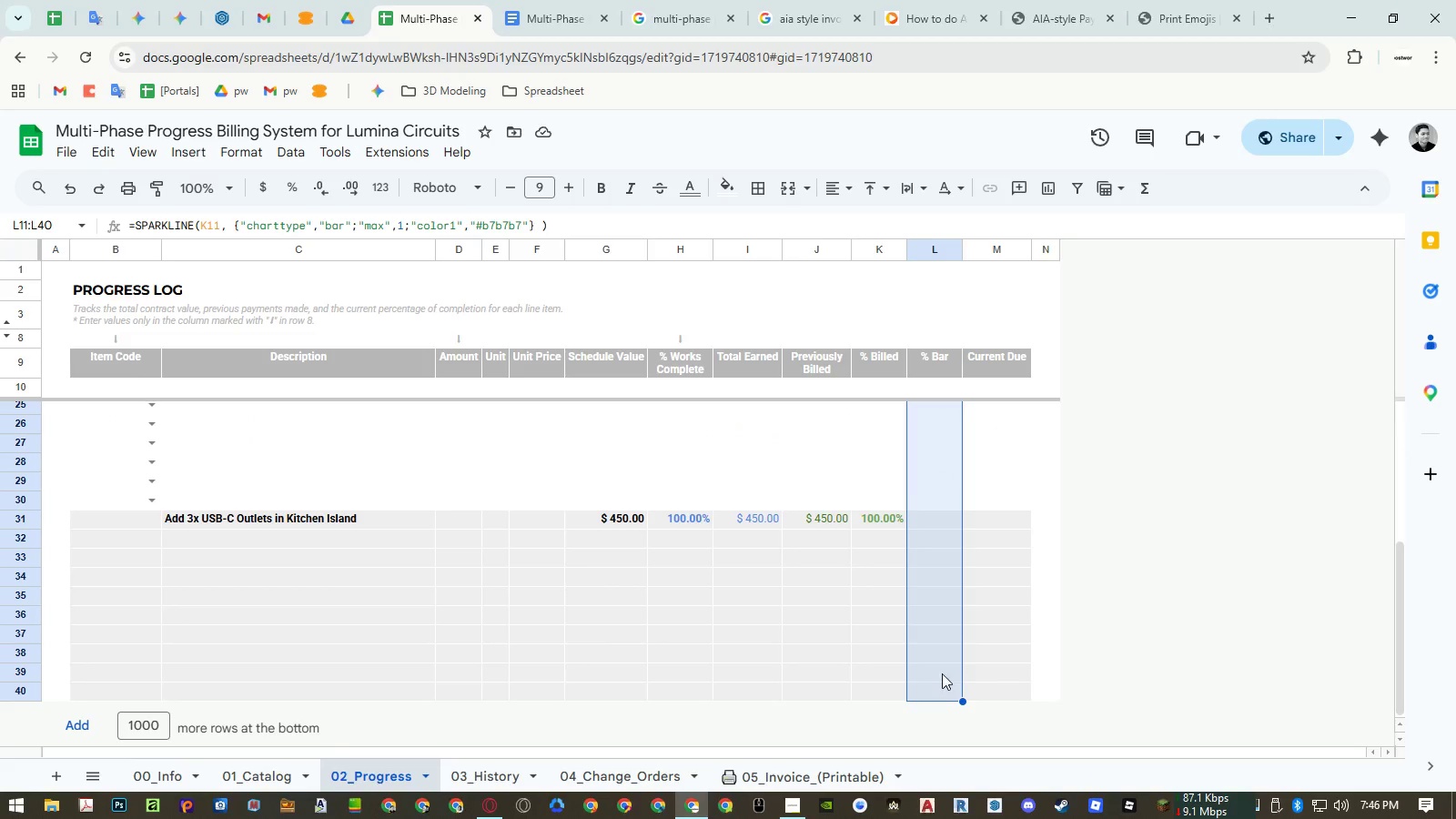 
scroll: coordinate [979, 604], scroll_direction: up, amount: 6.0
 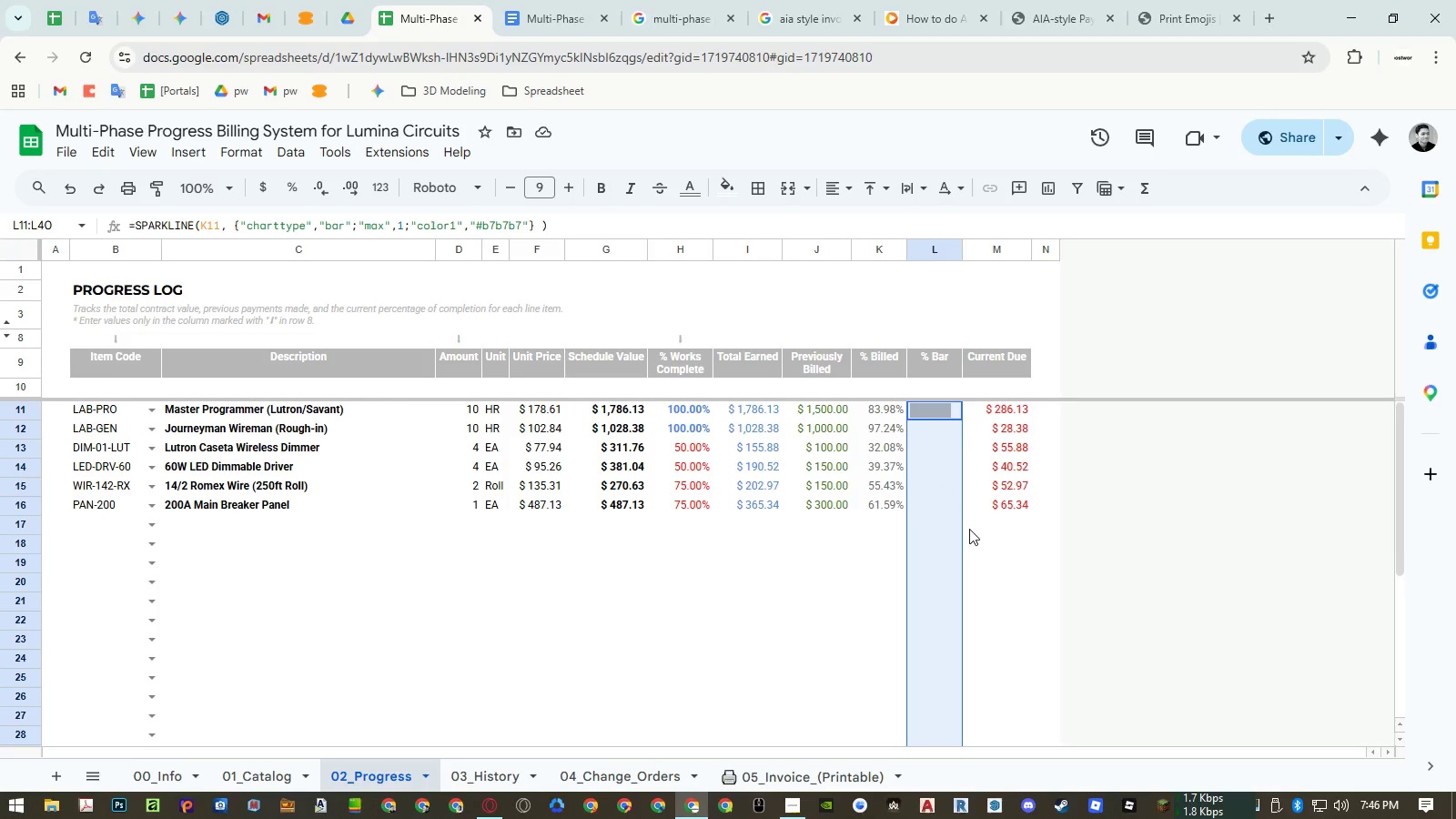 
left_click([755, 193])
 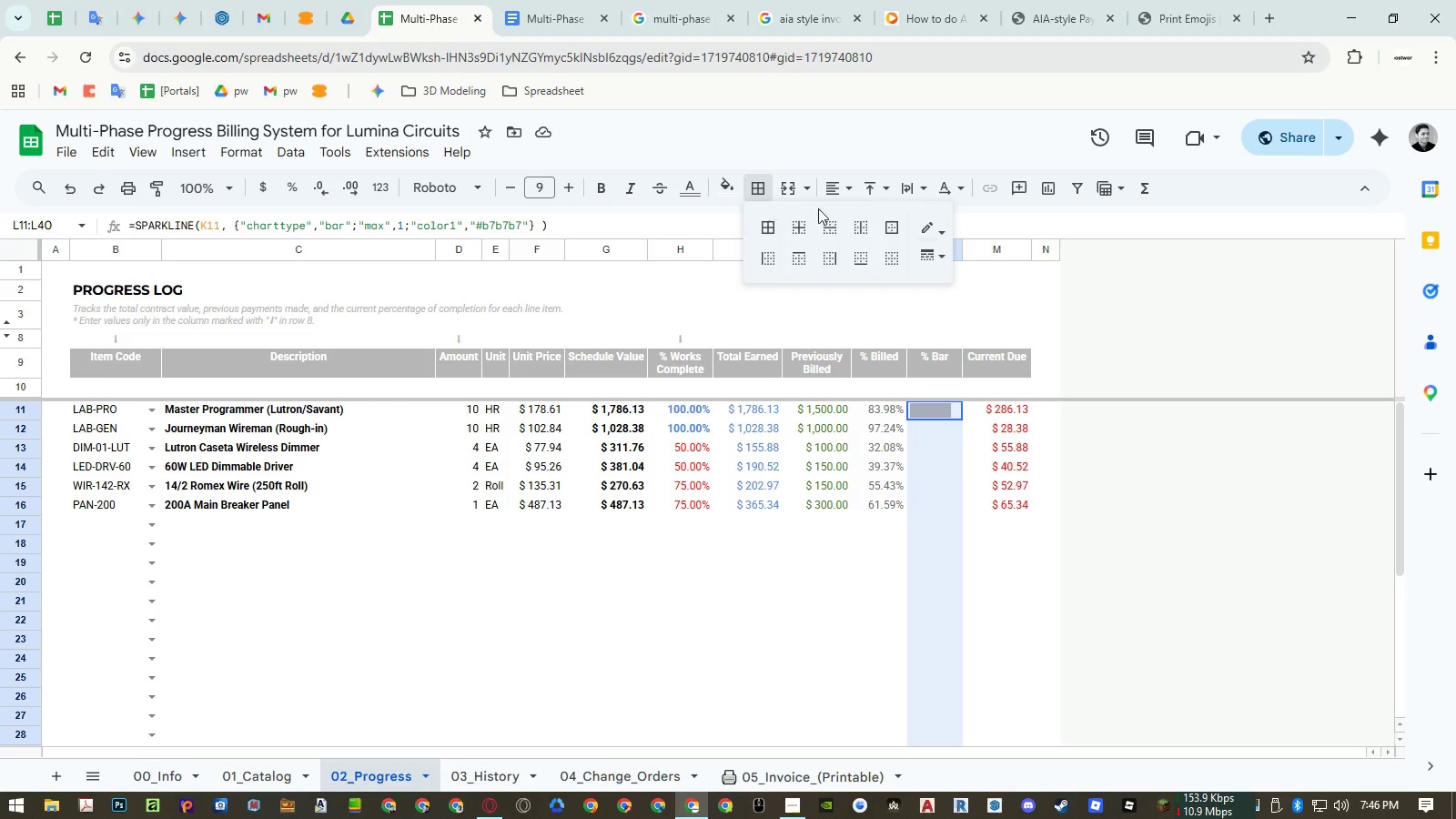 
left_click([944, 229])
 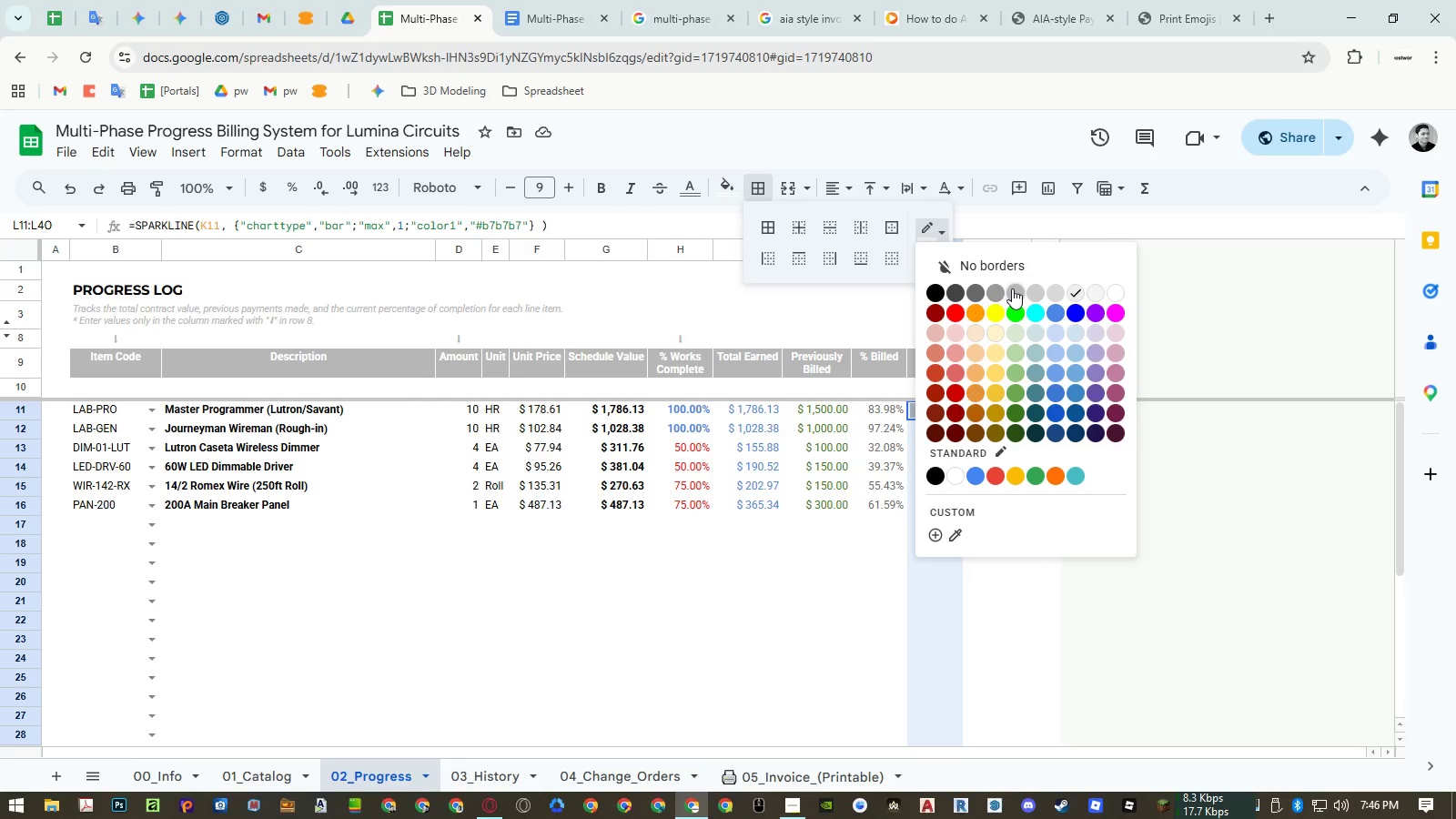 
left_click([1012, 288])
 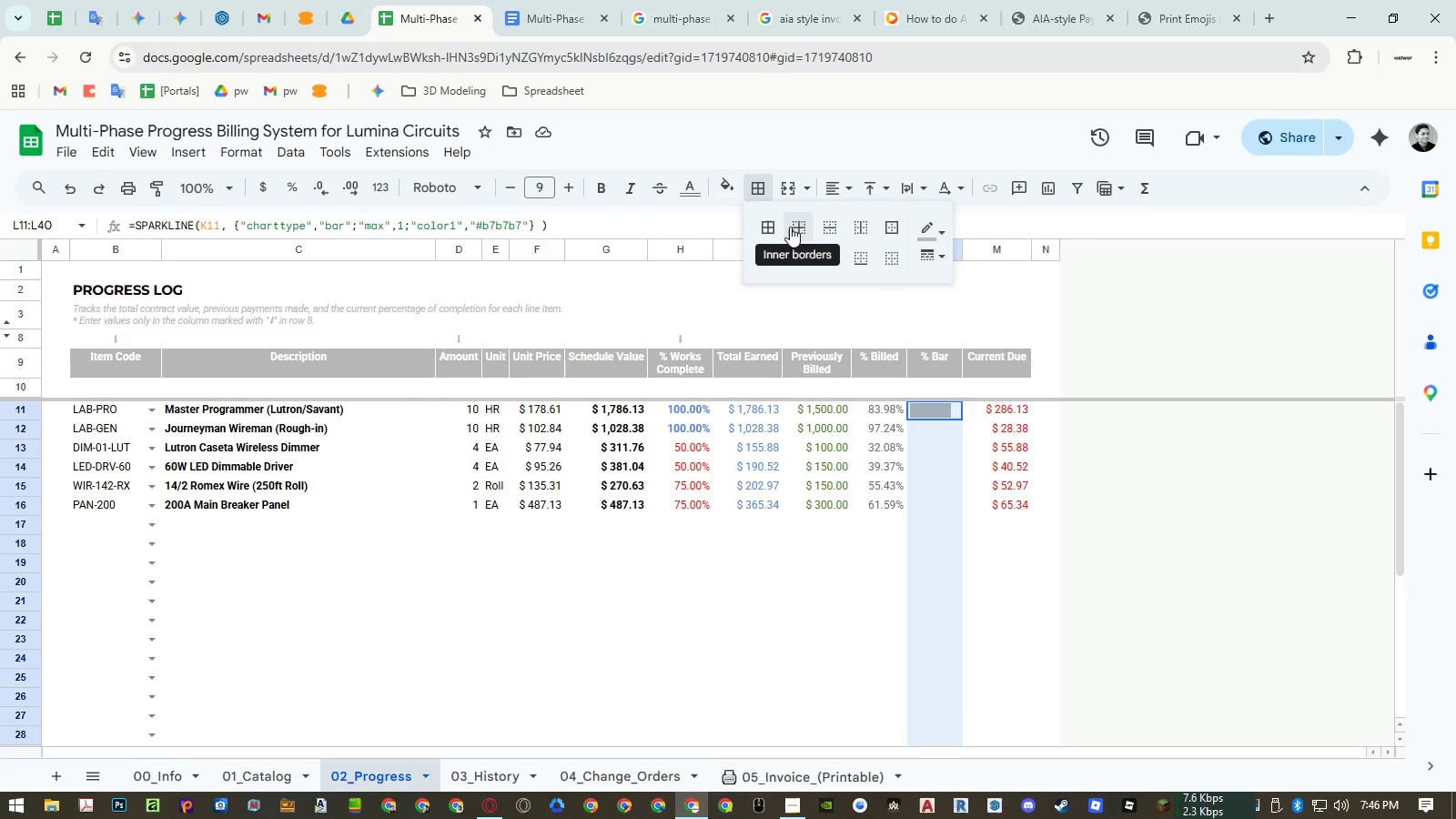 
left_click([775, 227])
 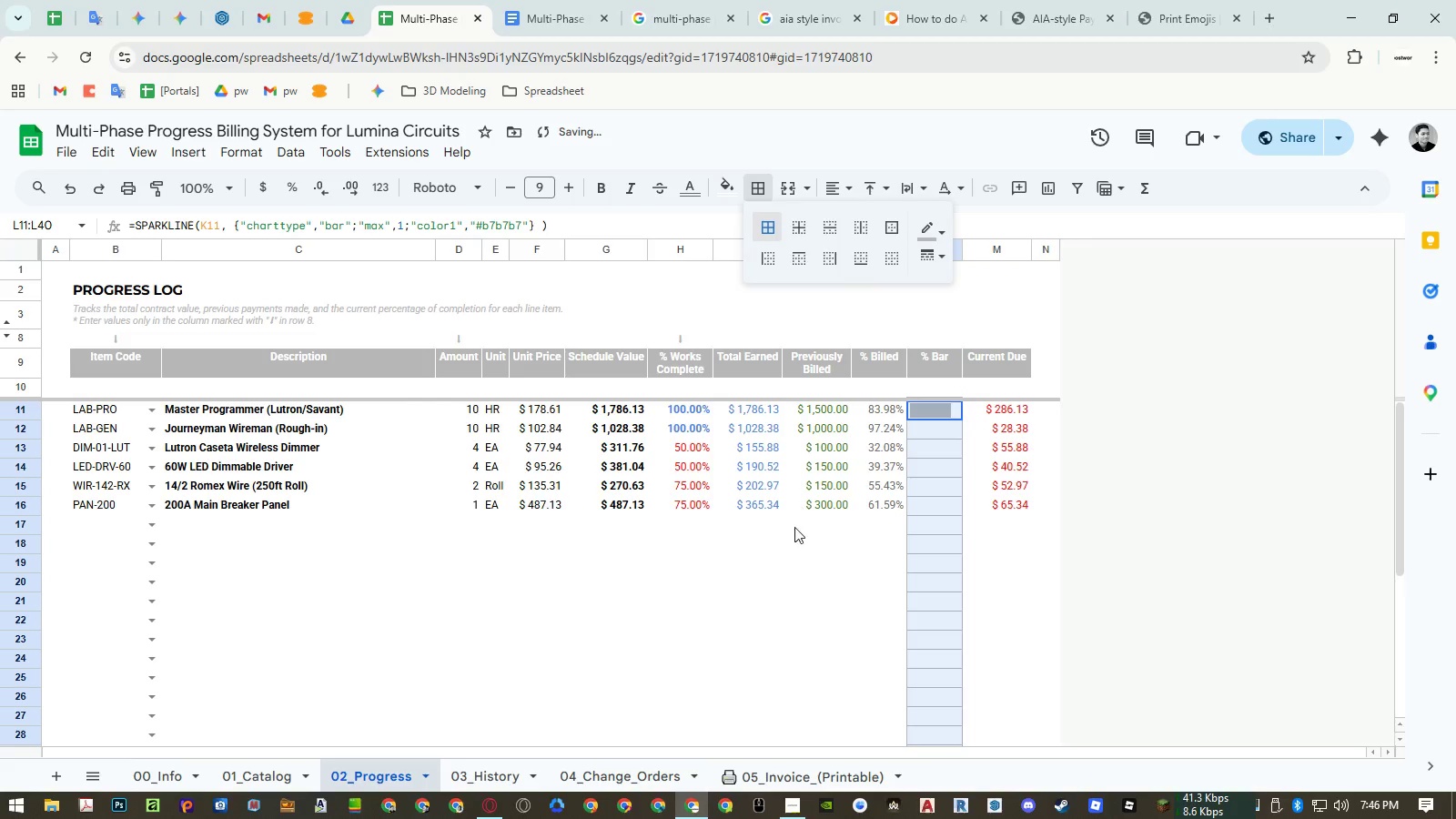 
left_click([785, 591])
 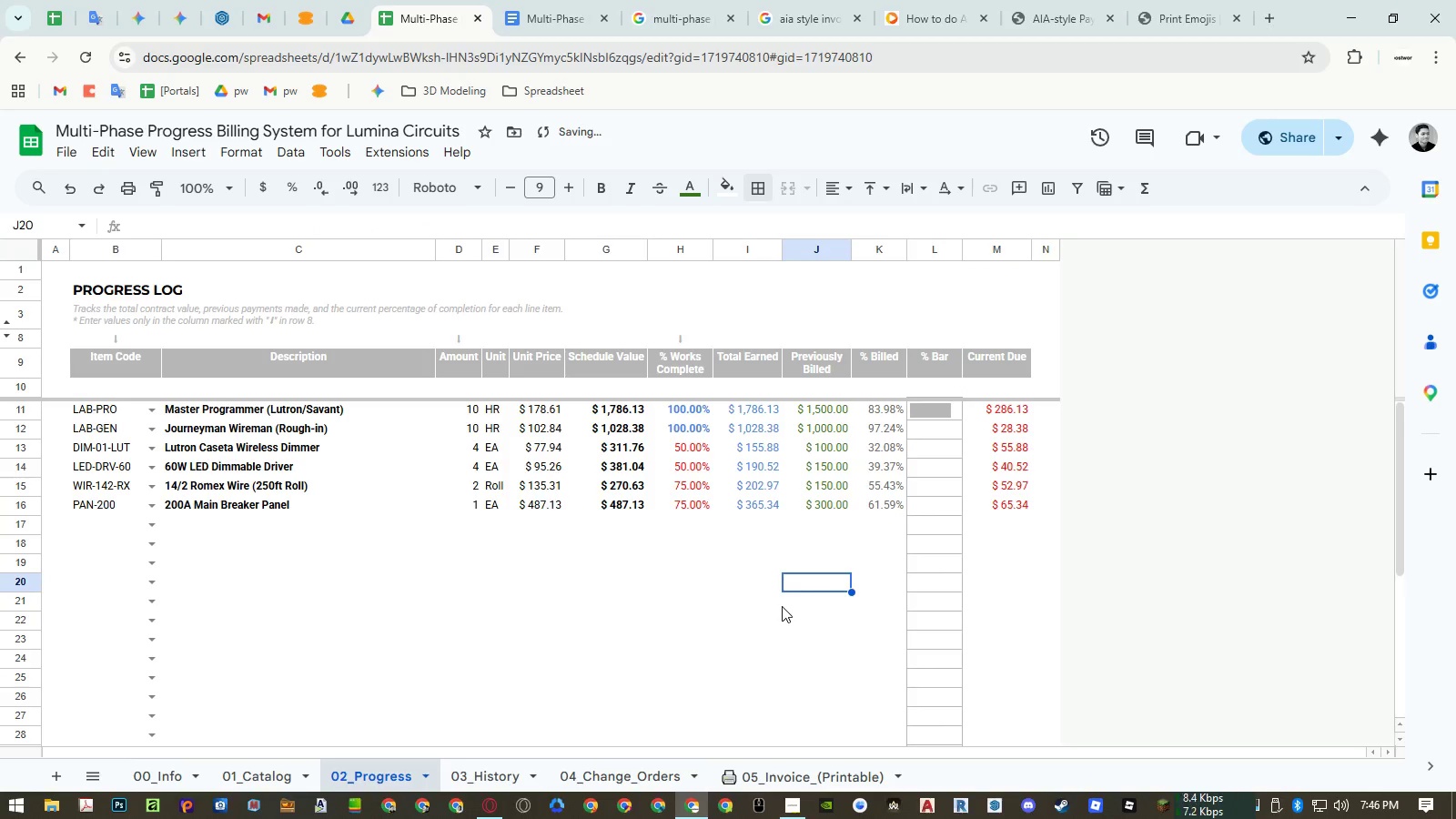 
key(Control+Z)
 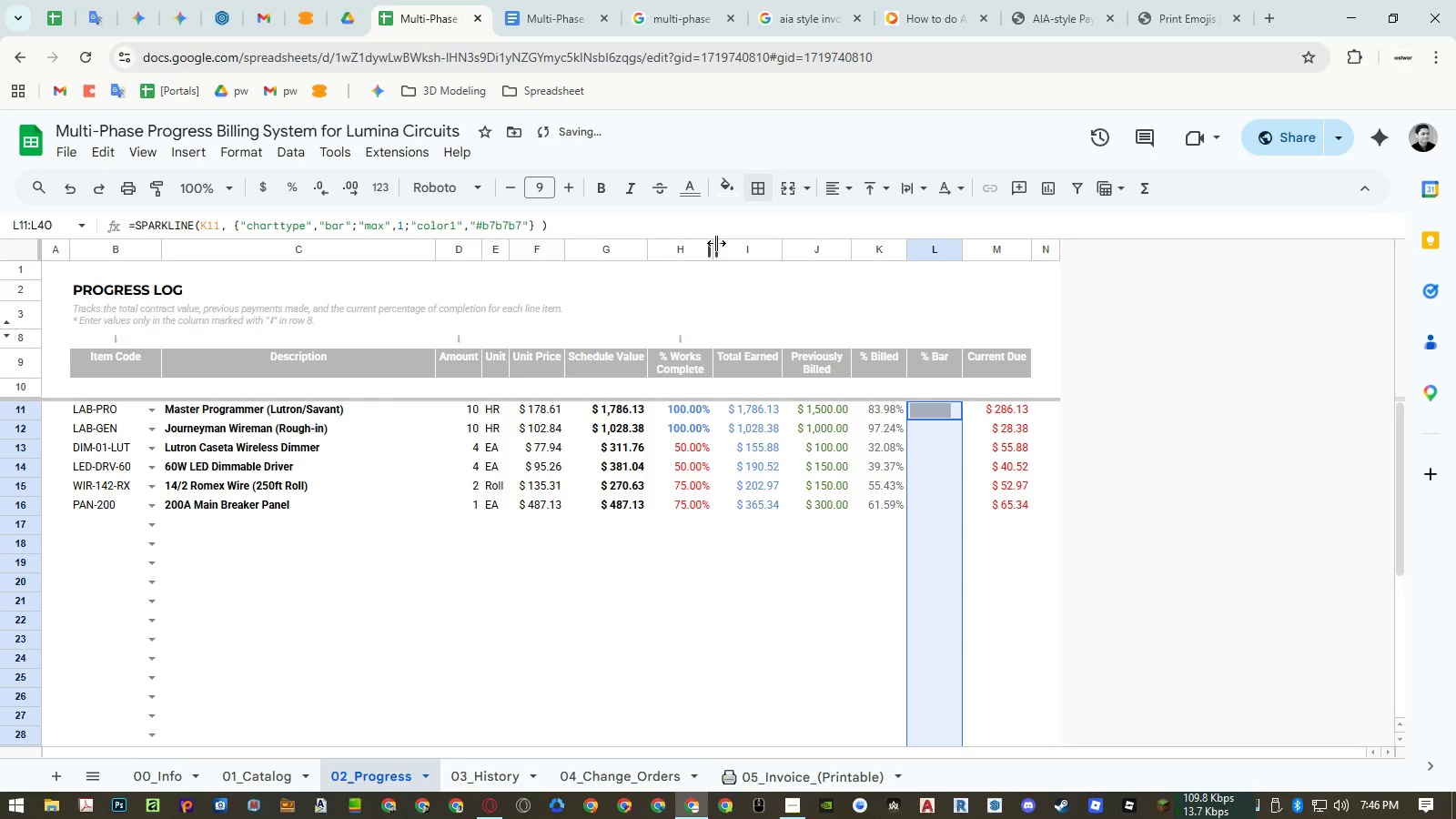 
left_click([727, 192])
 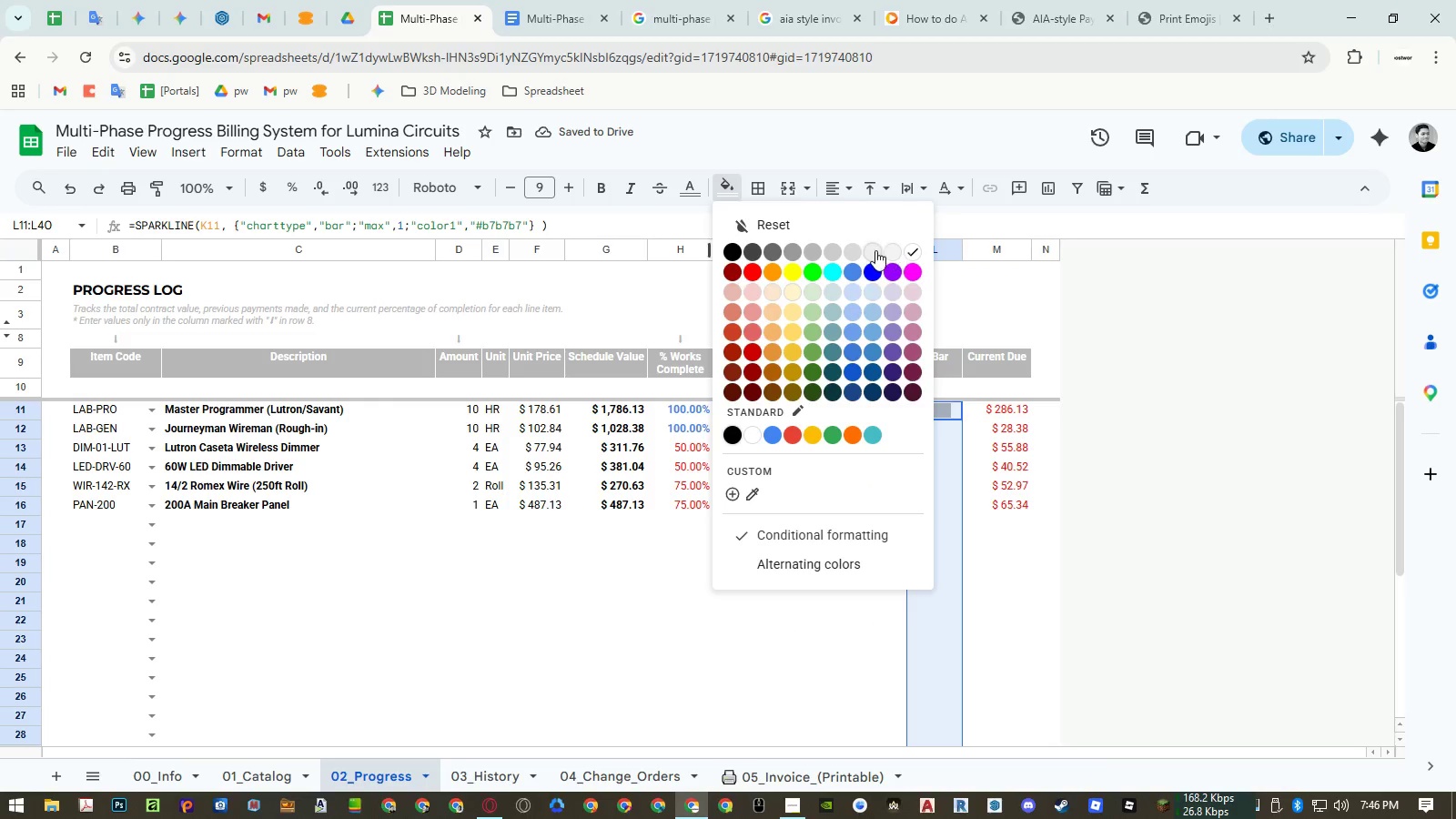 
left_click([875, 250])
 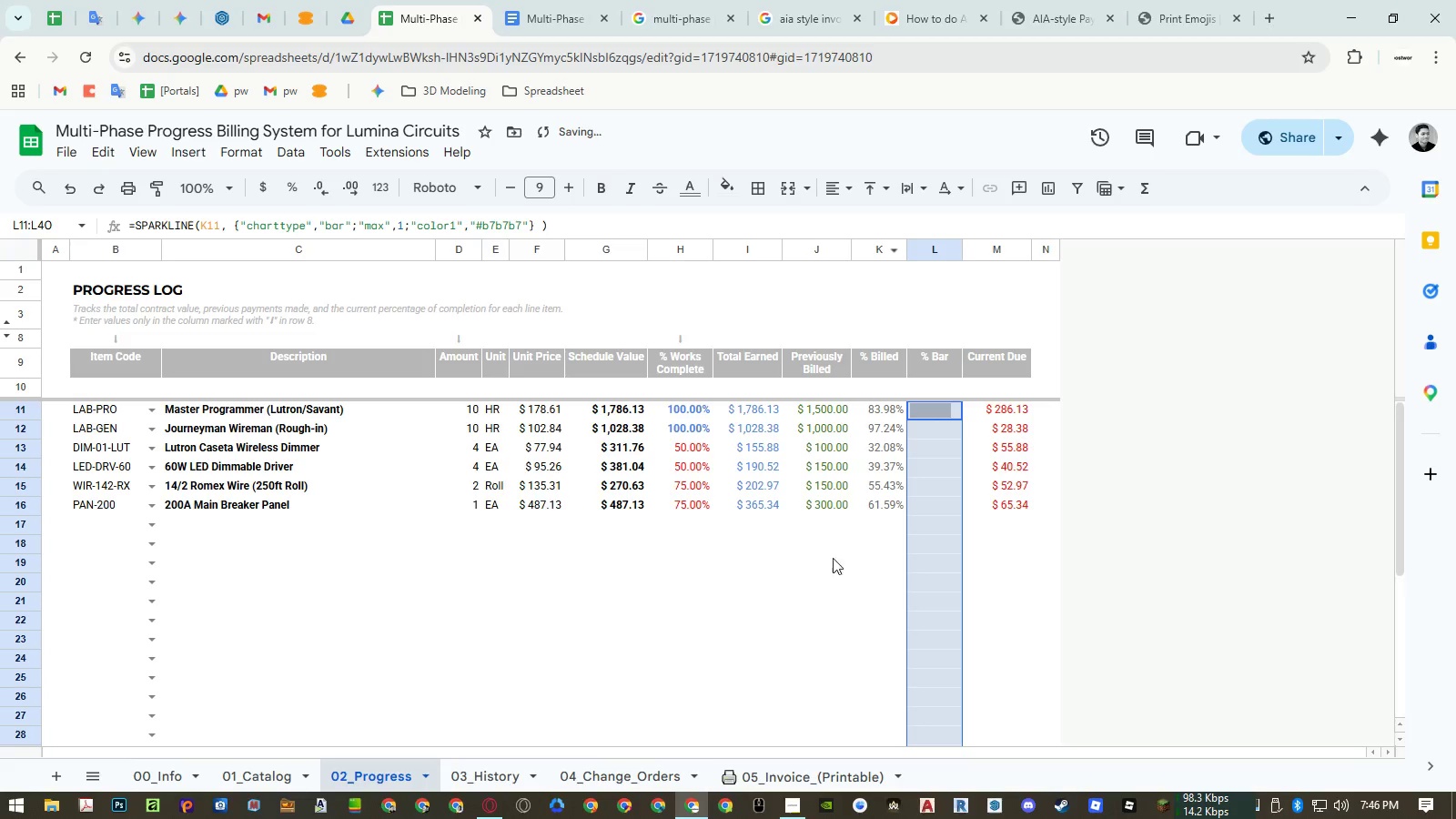 
left_click([824, 579])
 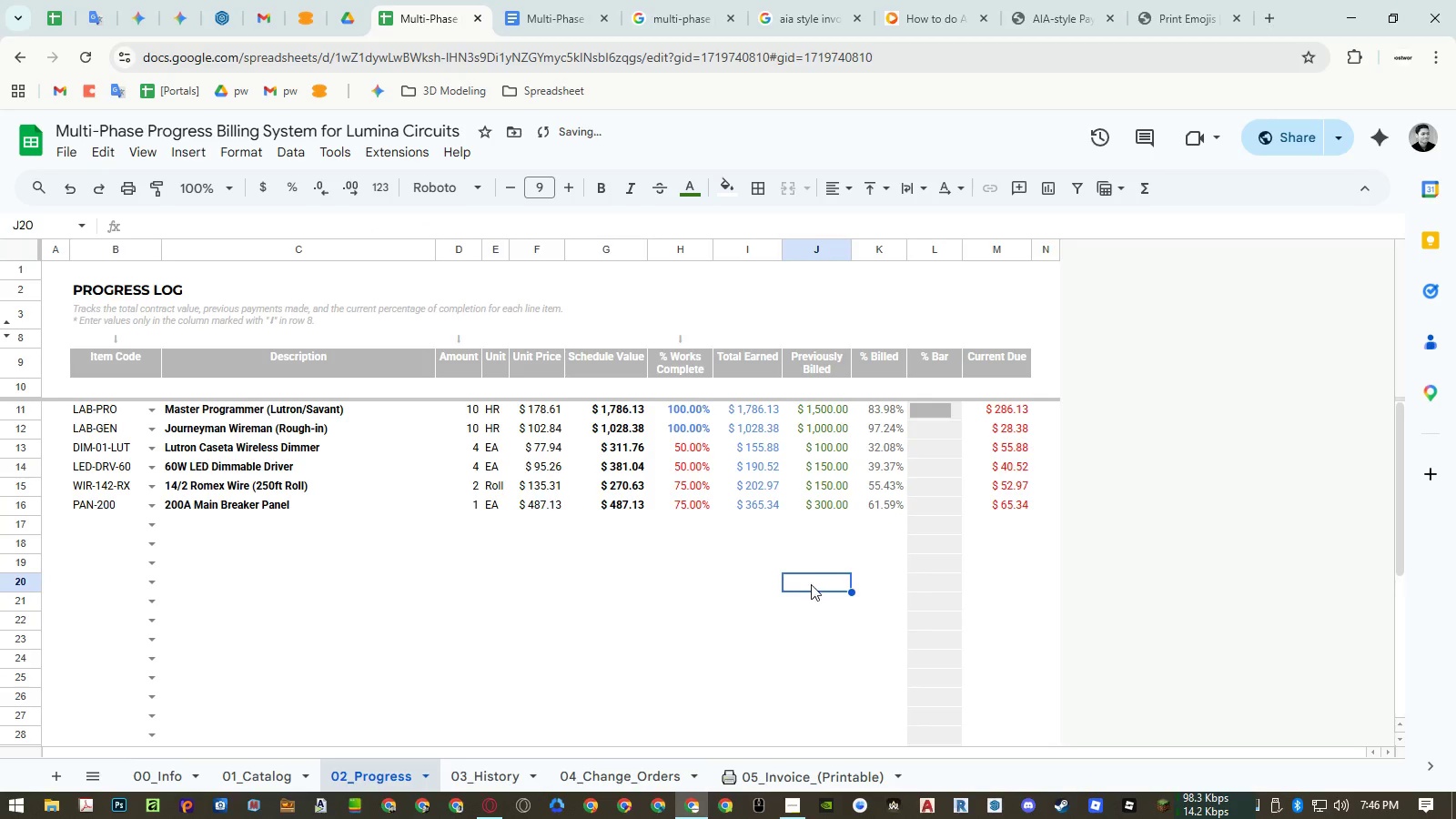 
scroll: coordinate [807, 584], scroll_direction: down, amount: 4.0
 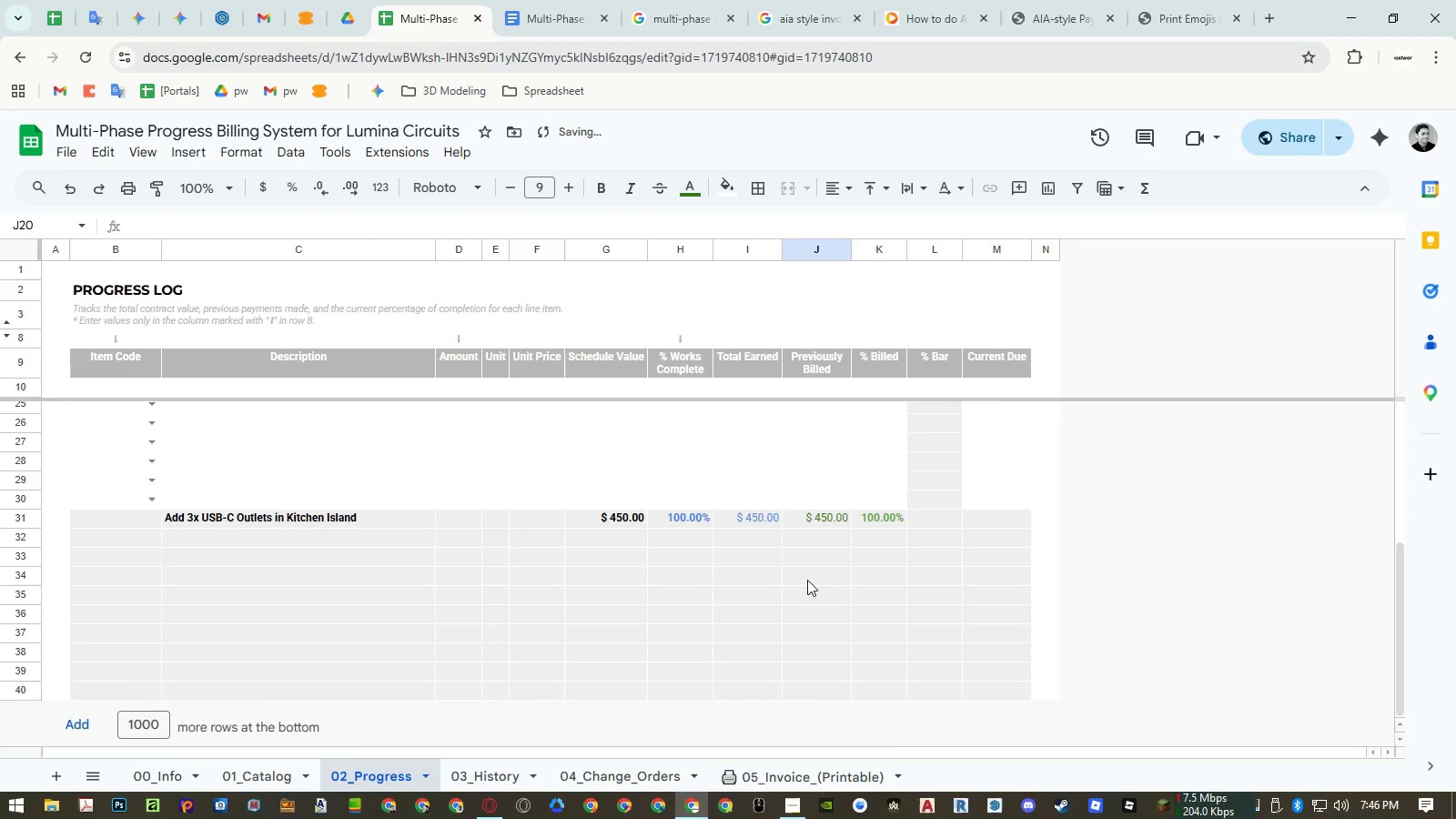 
scroll: coordinate [807, 578], scroll_direction: up, amount: 5.0
 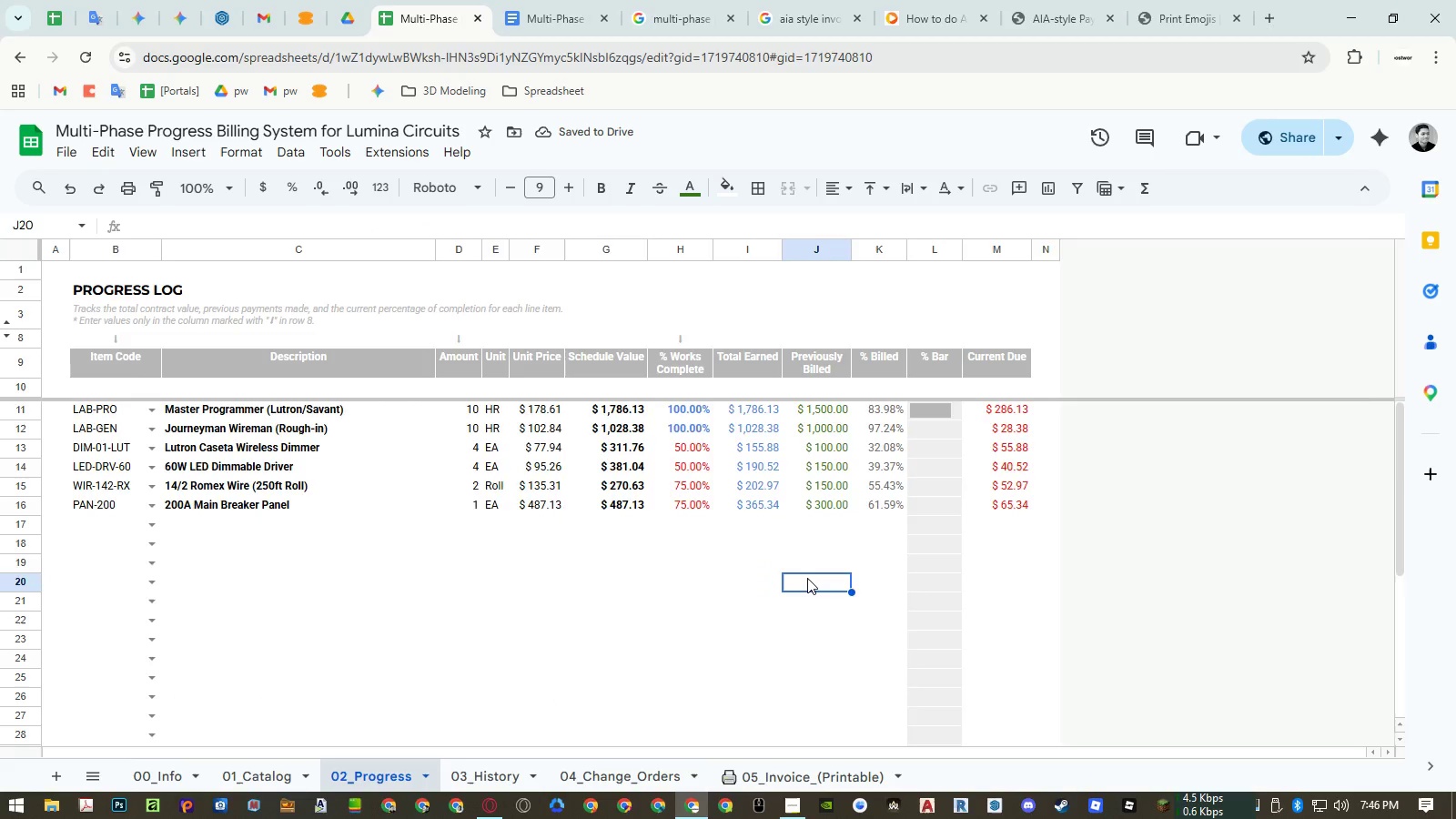 
scroll: coordinate [807, 578], scroll_direction: down, amount: 5.0
 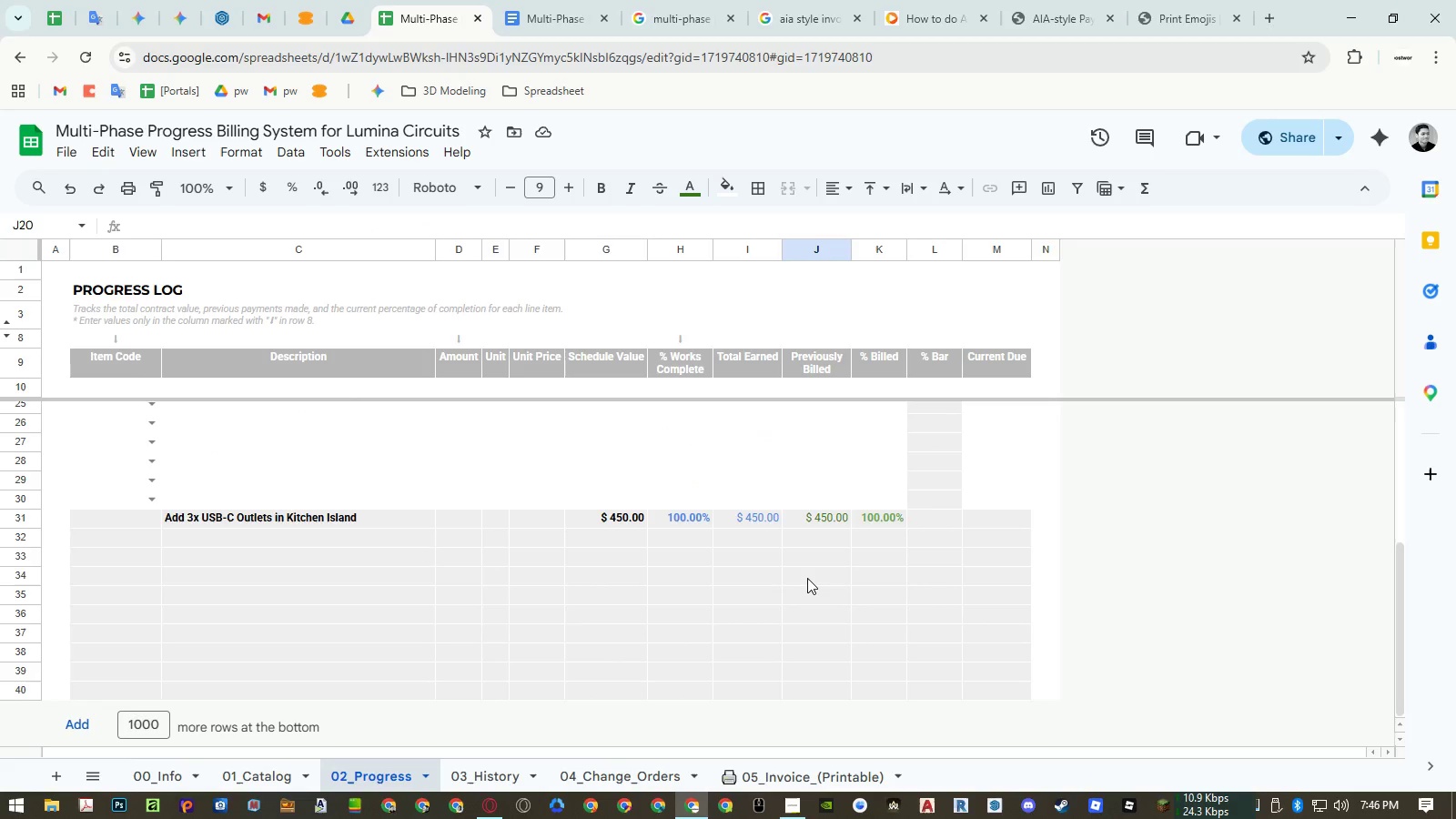 
scroll: coordinate [807, 577], scroll_direction: up, amount: 7.0
 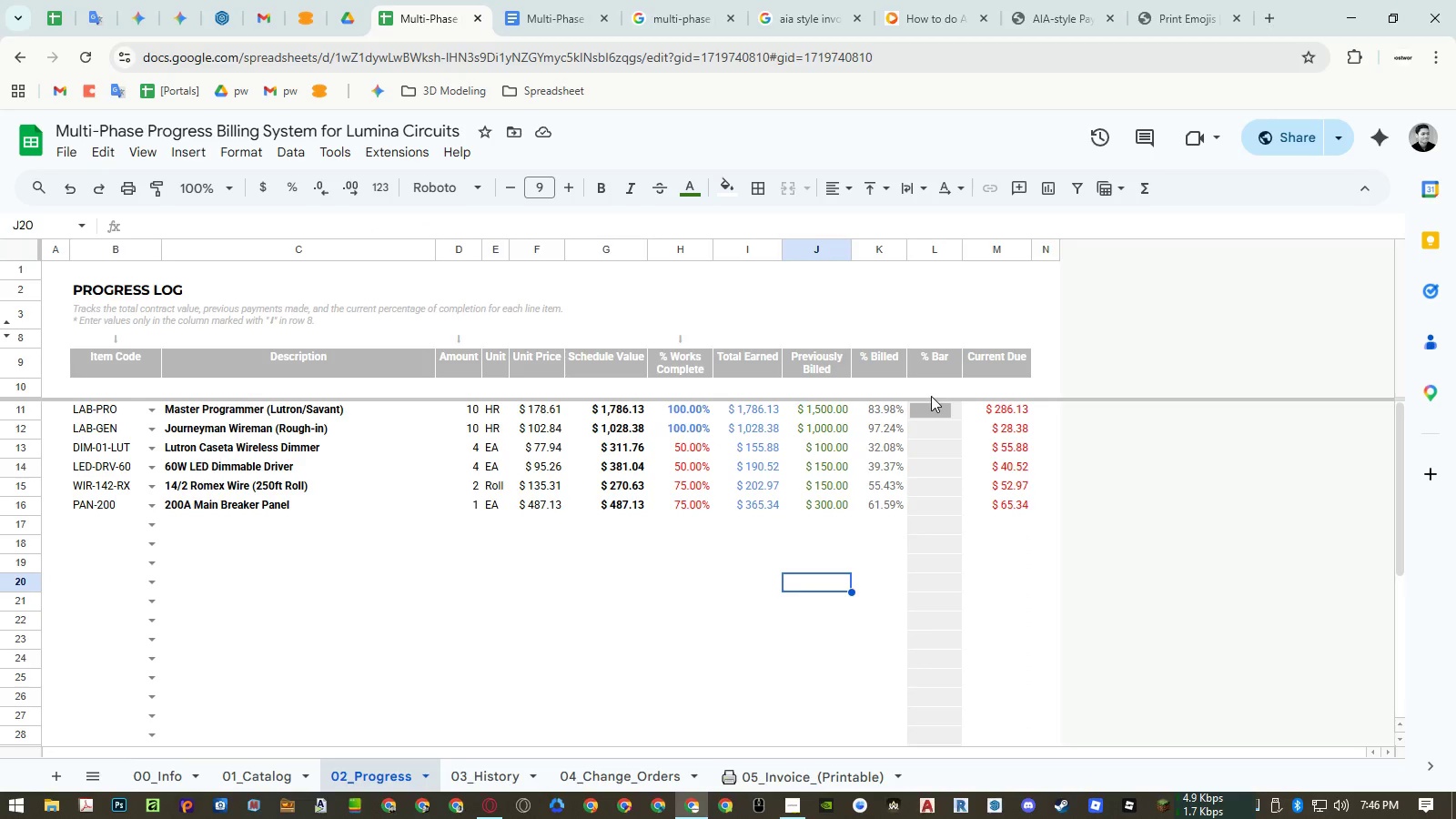 
left_click([931, 410])
 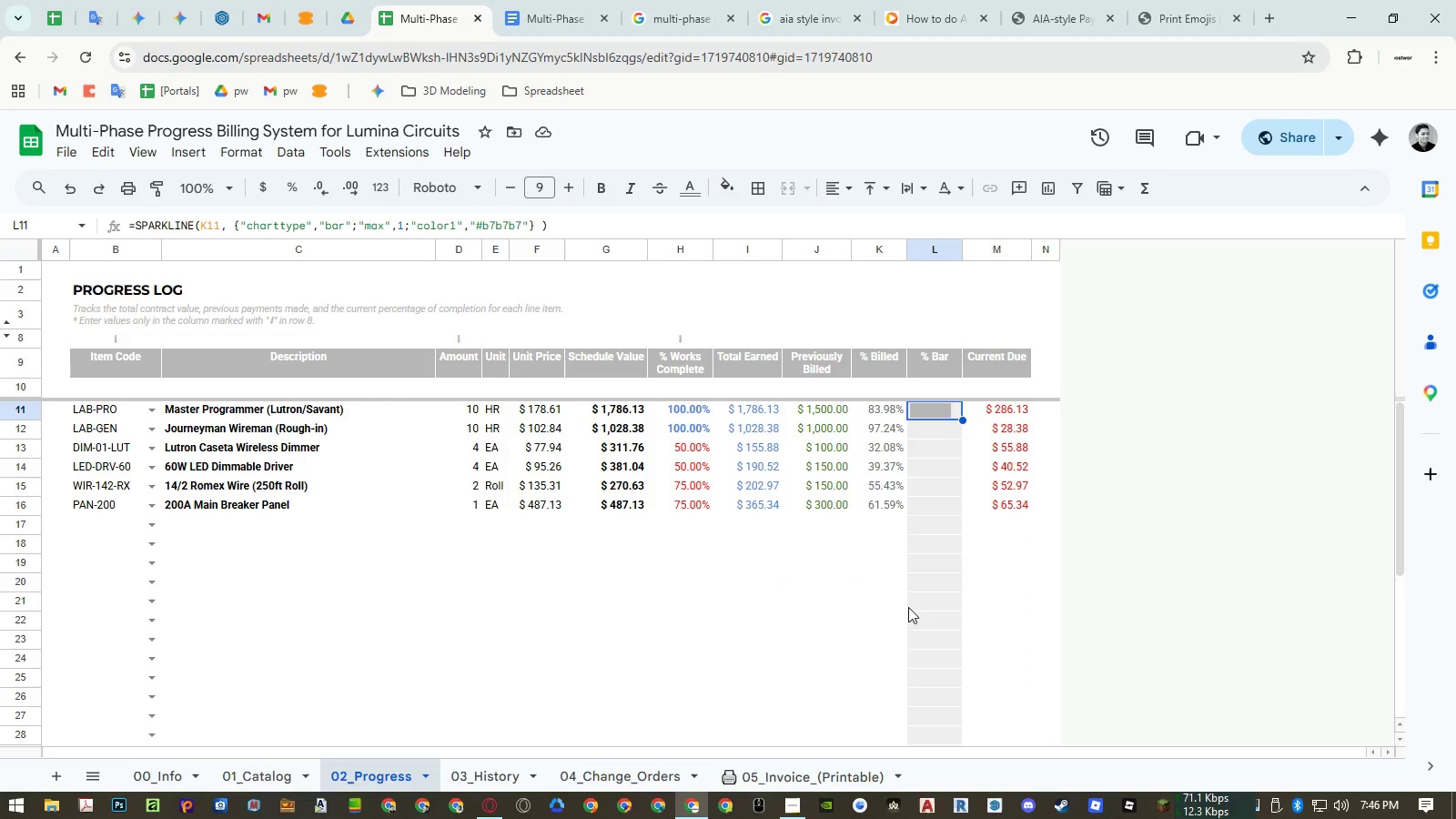 
key(Control+ControlLeft)
 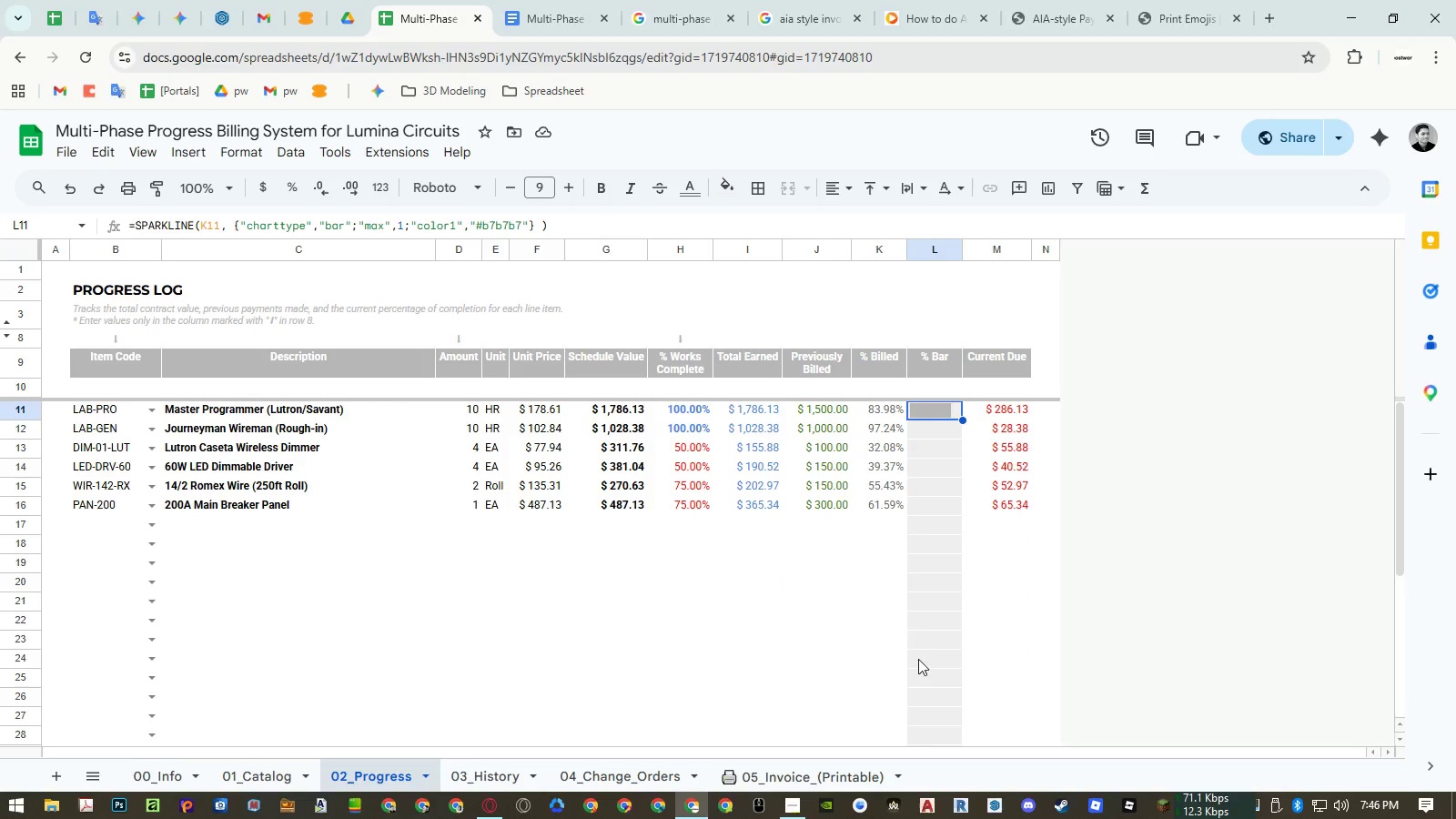 
key(Control+C)
 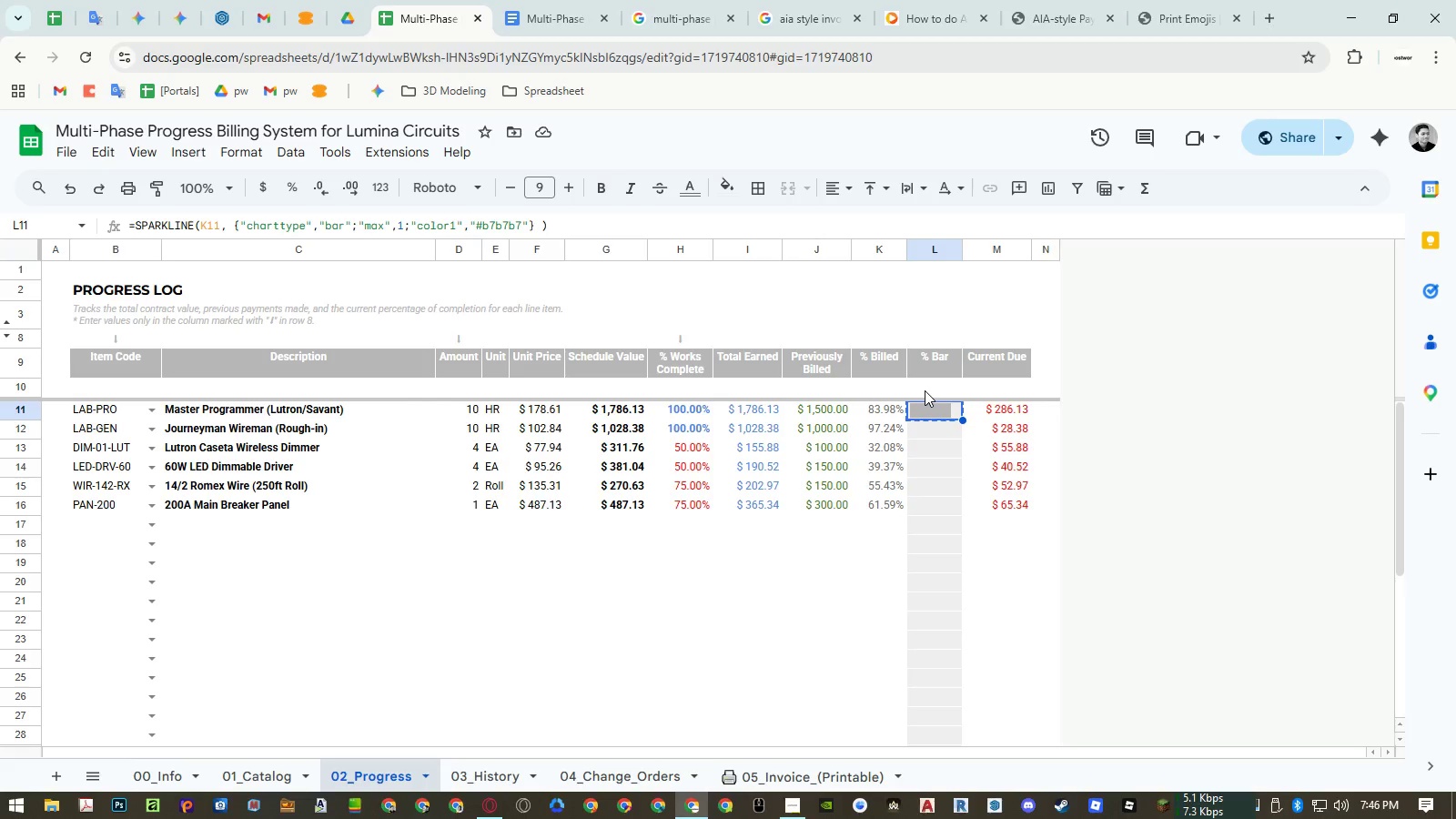 
left_click([925, 390])
 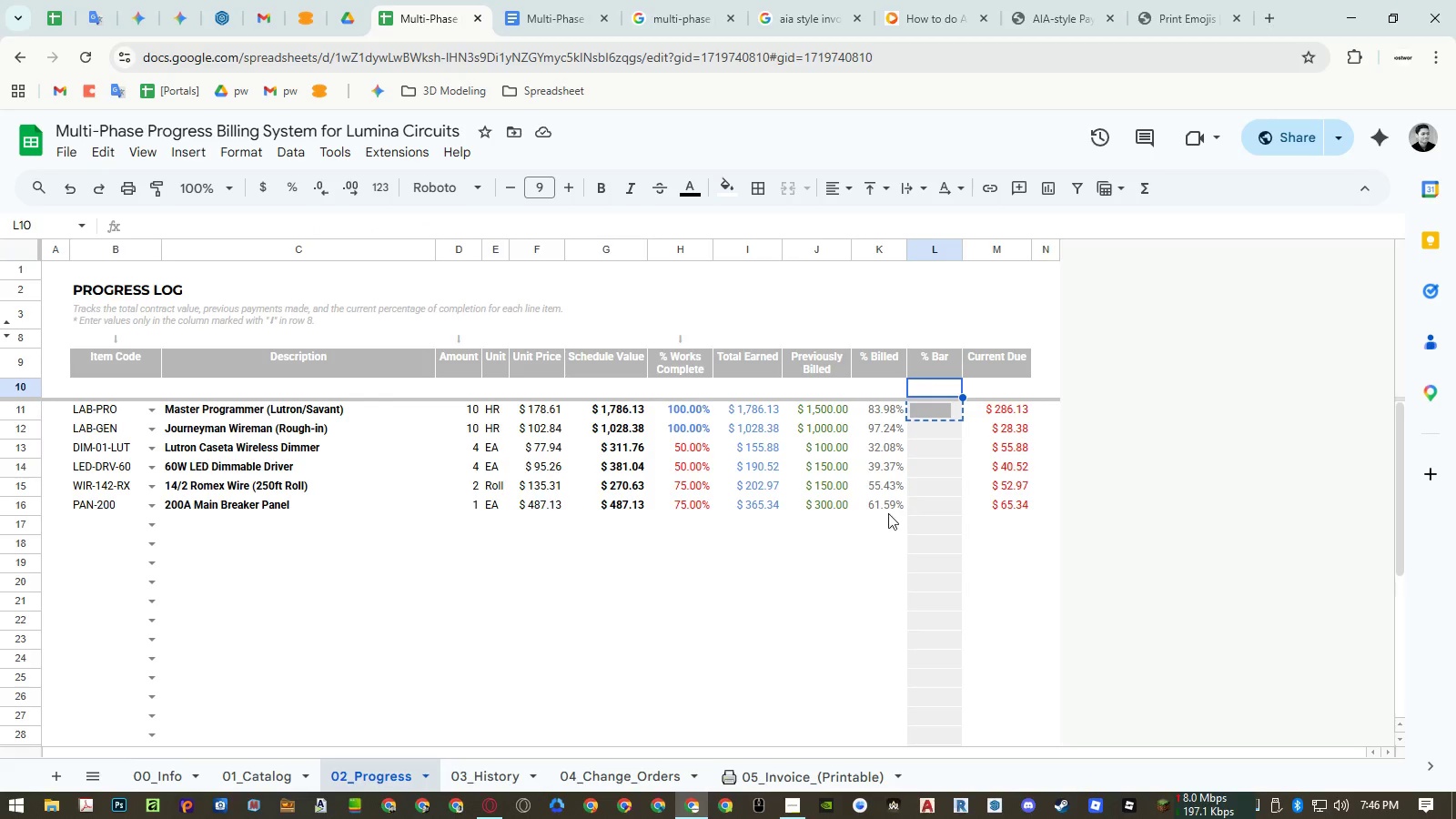 
key(Control+ControlLeft)
 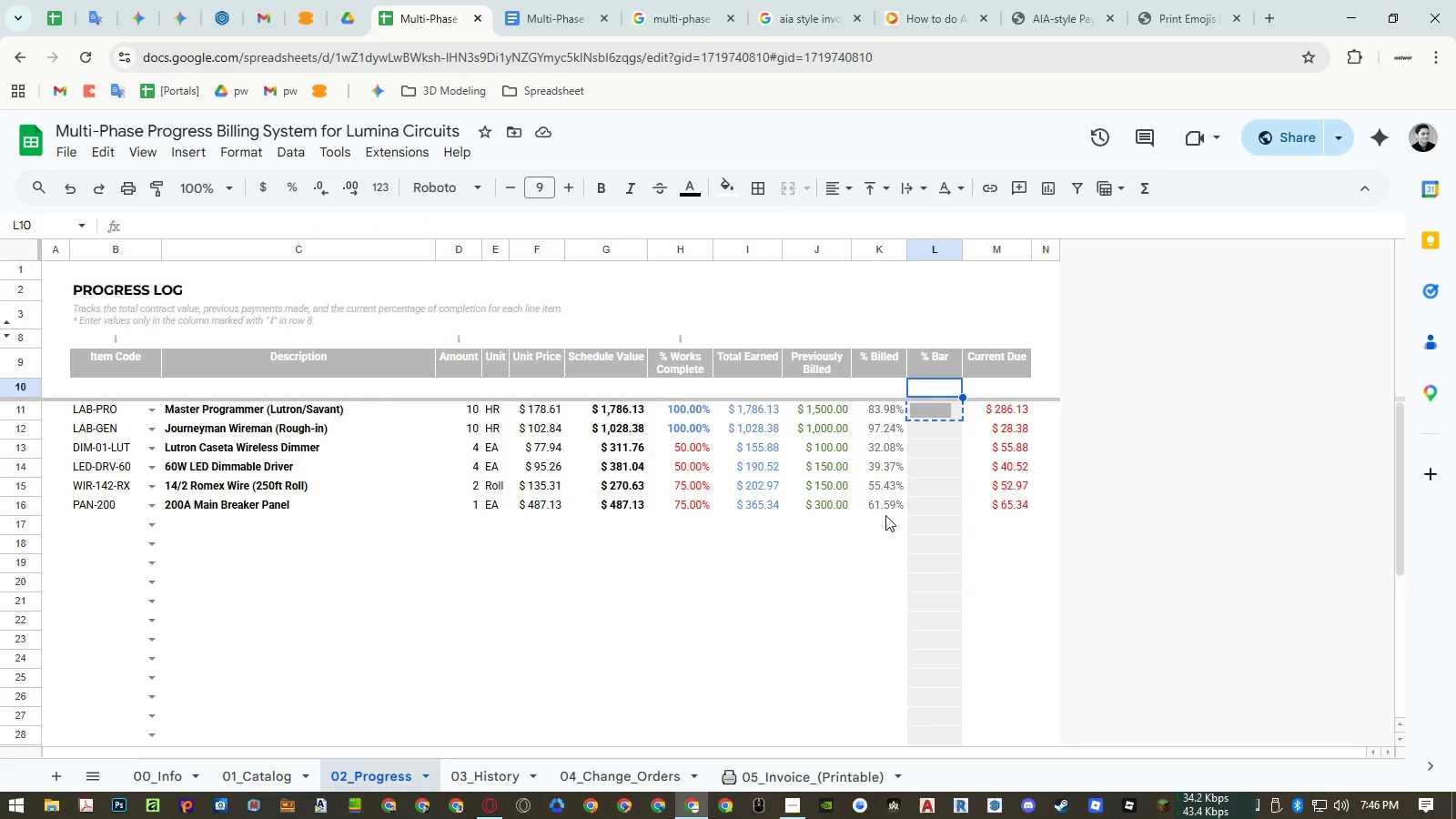 
key(Control+V)
 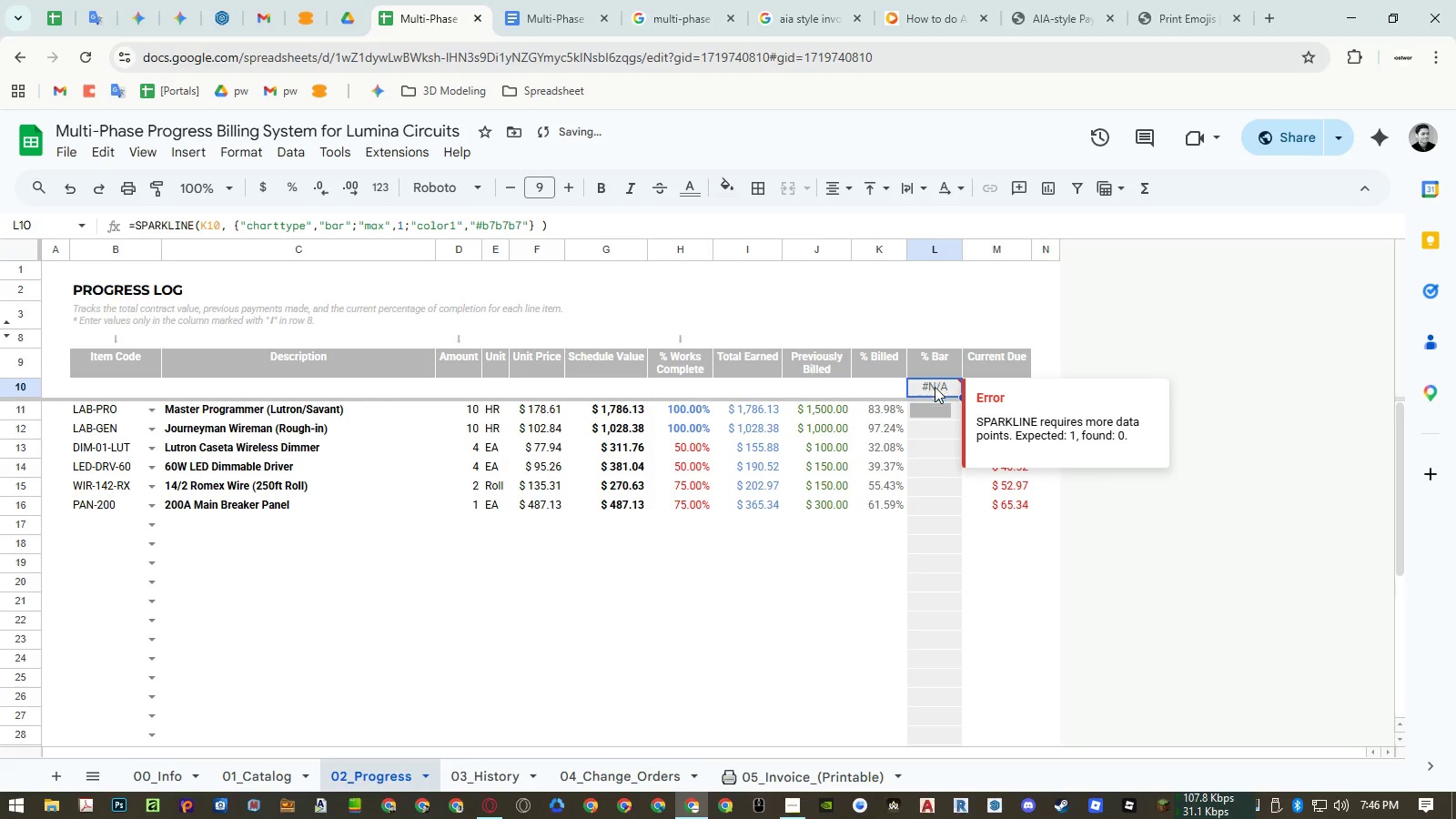 
left_click([932, 478])
 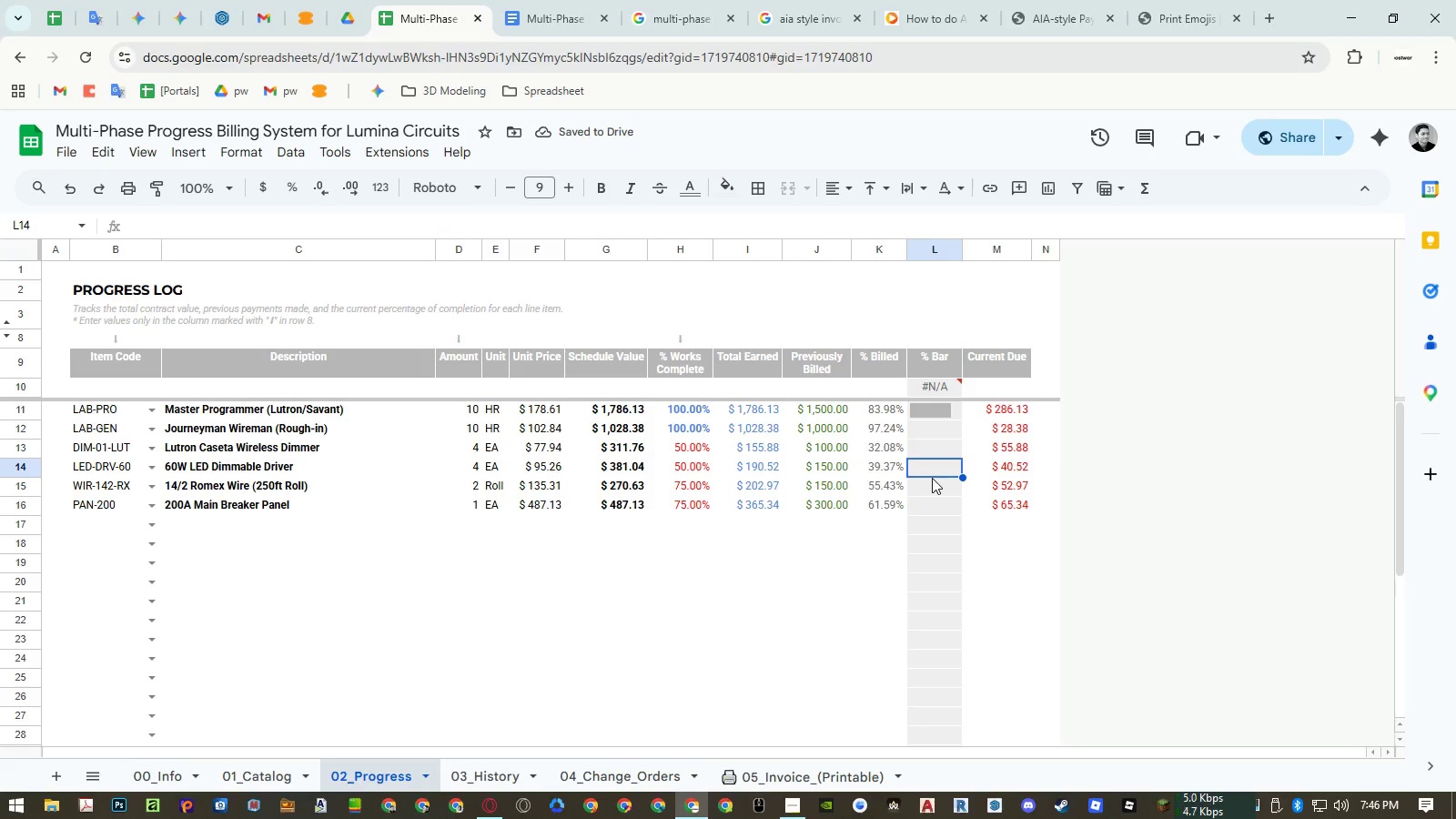 
key(Control+ControlLeft)
 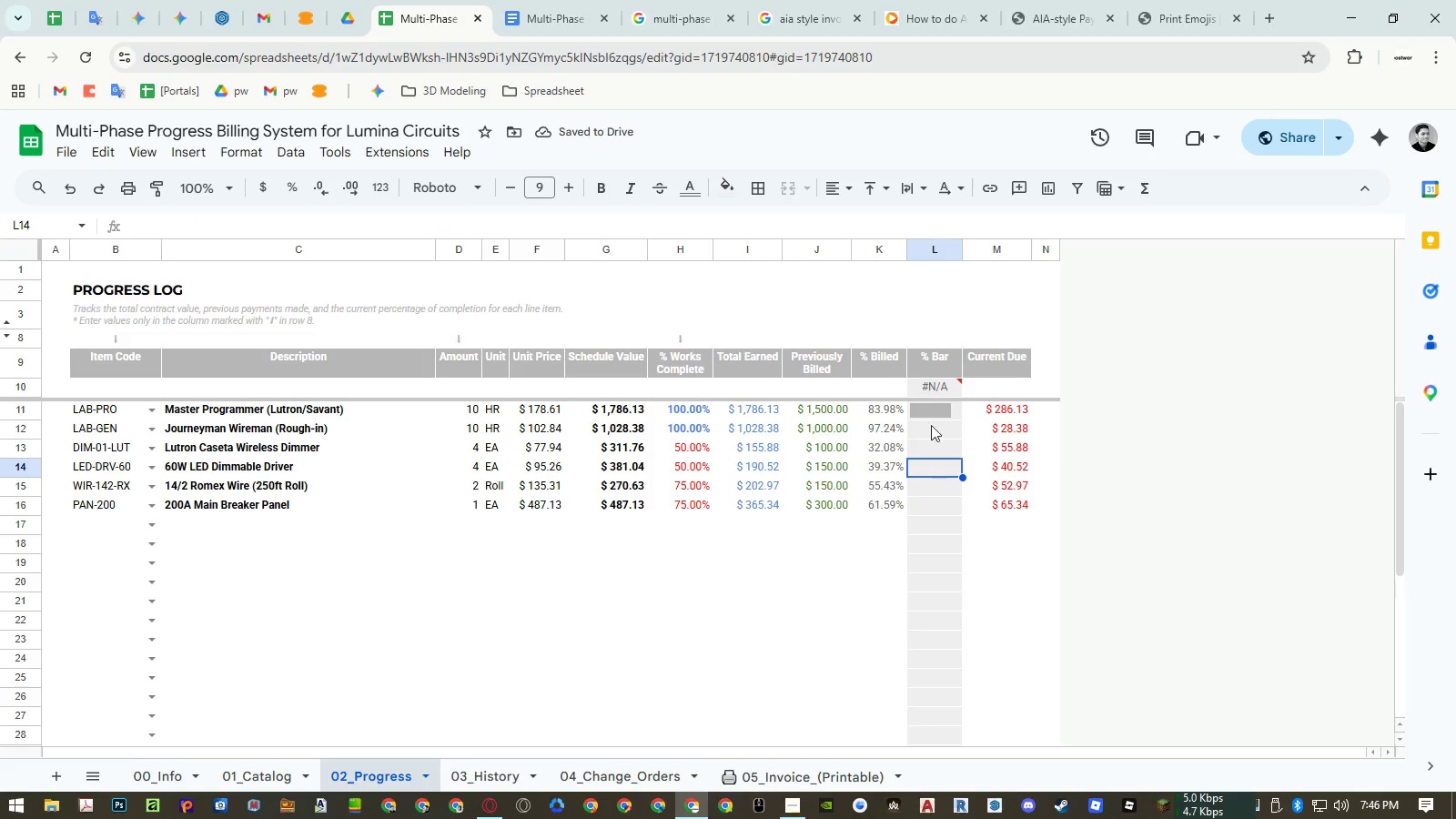 
key(Control+Z)
 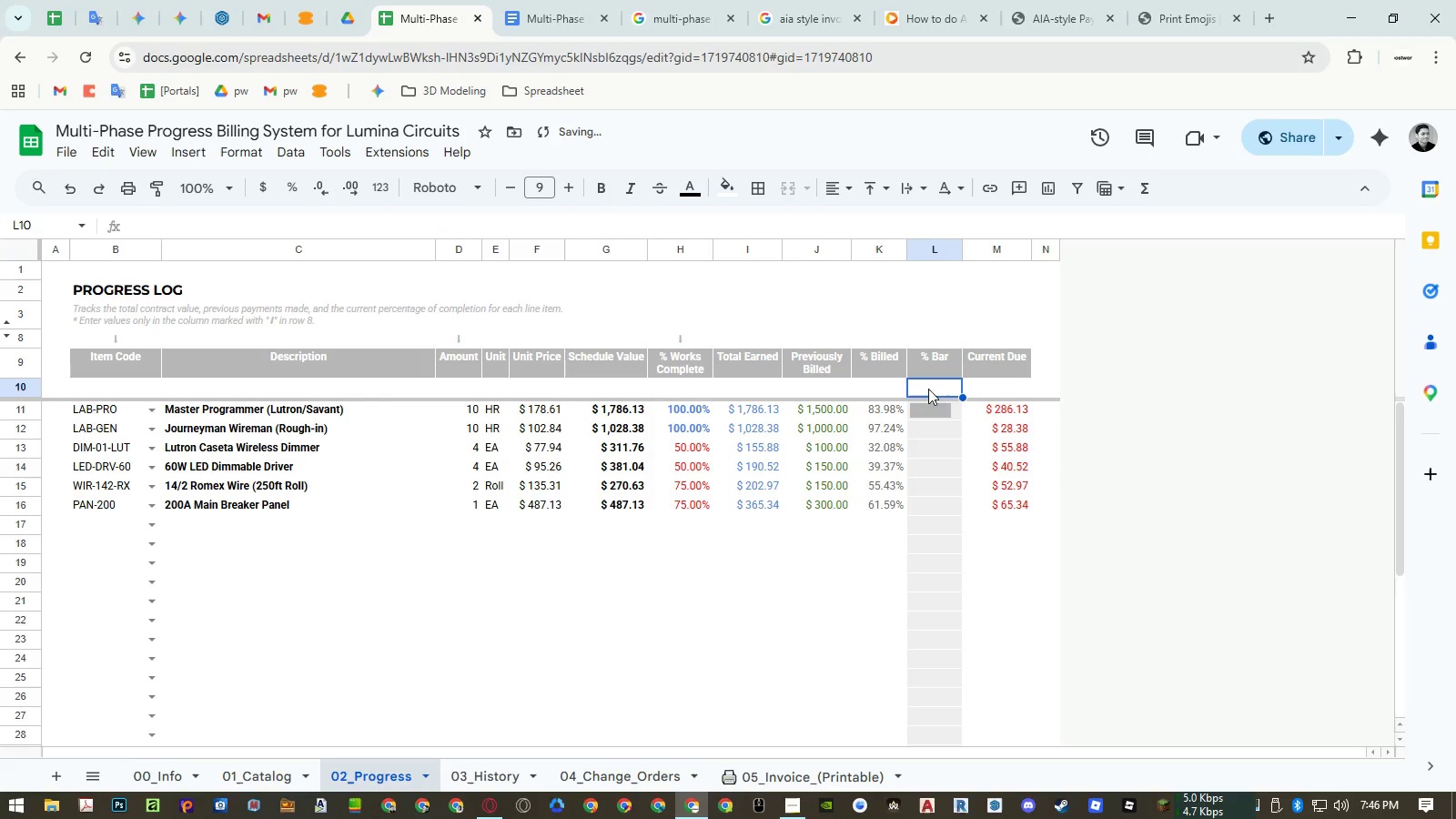 
right_click([929, 385])
 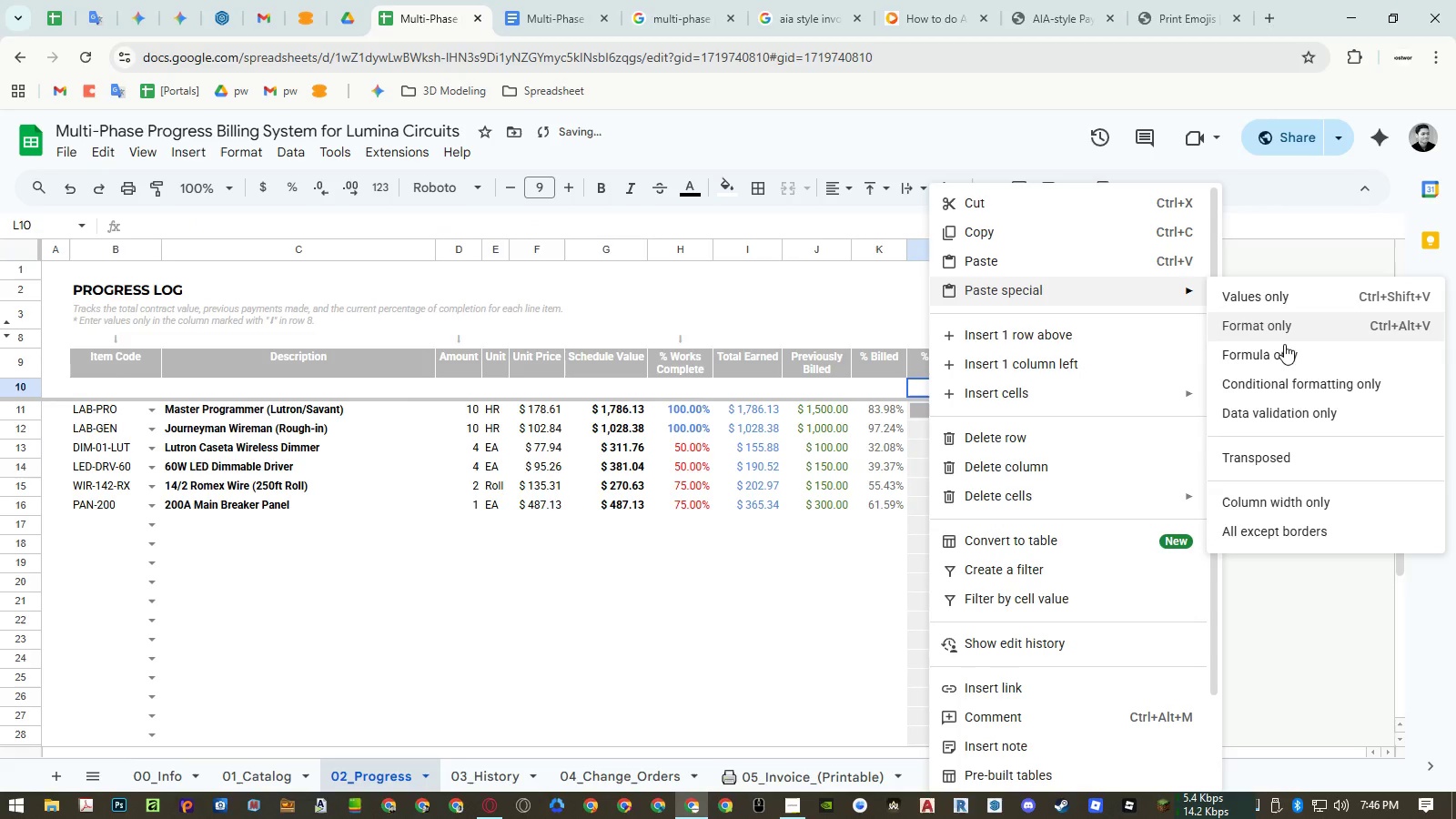 
left_click([1287, 348])
 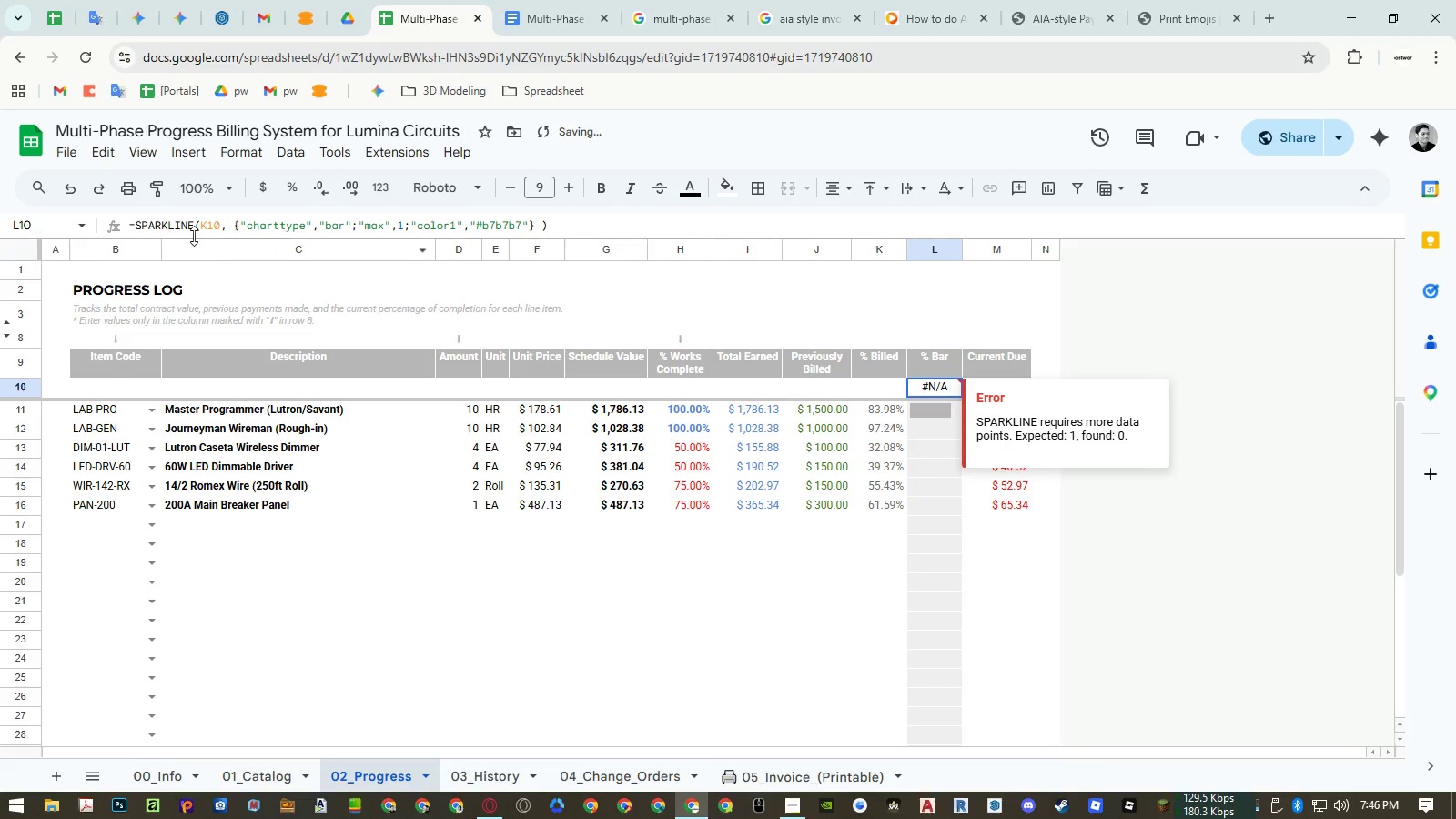 
left_click([131, 226])
 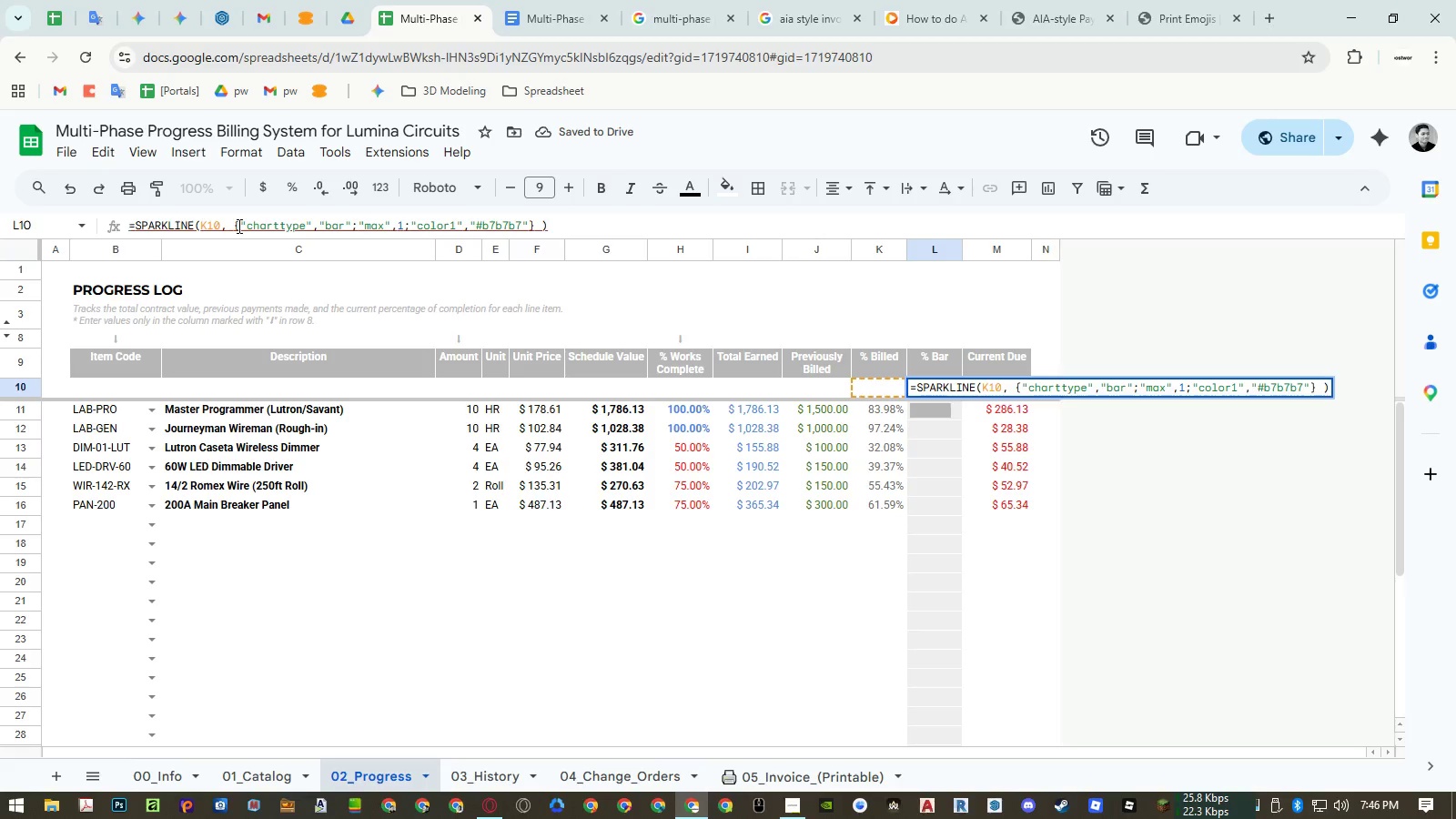 
key(ArrowRight)
 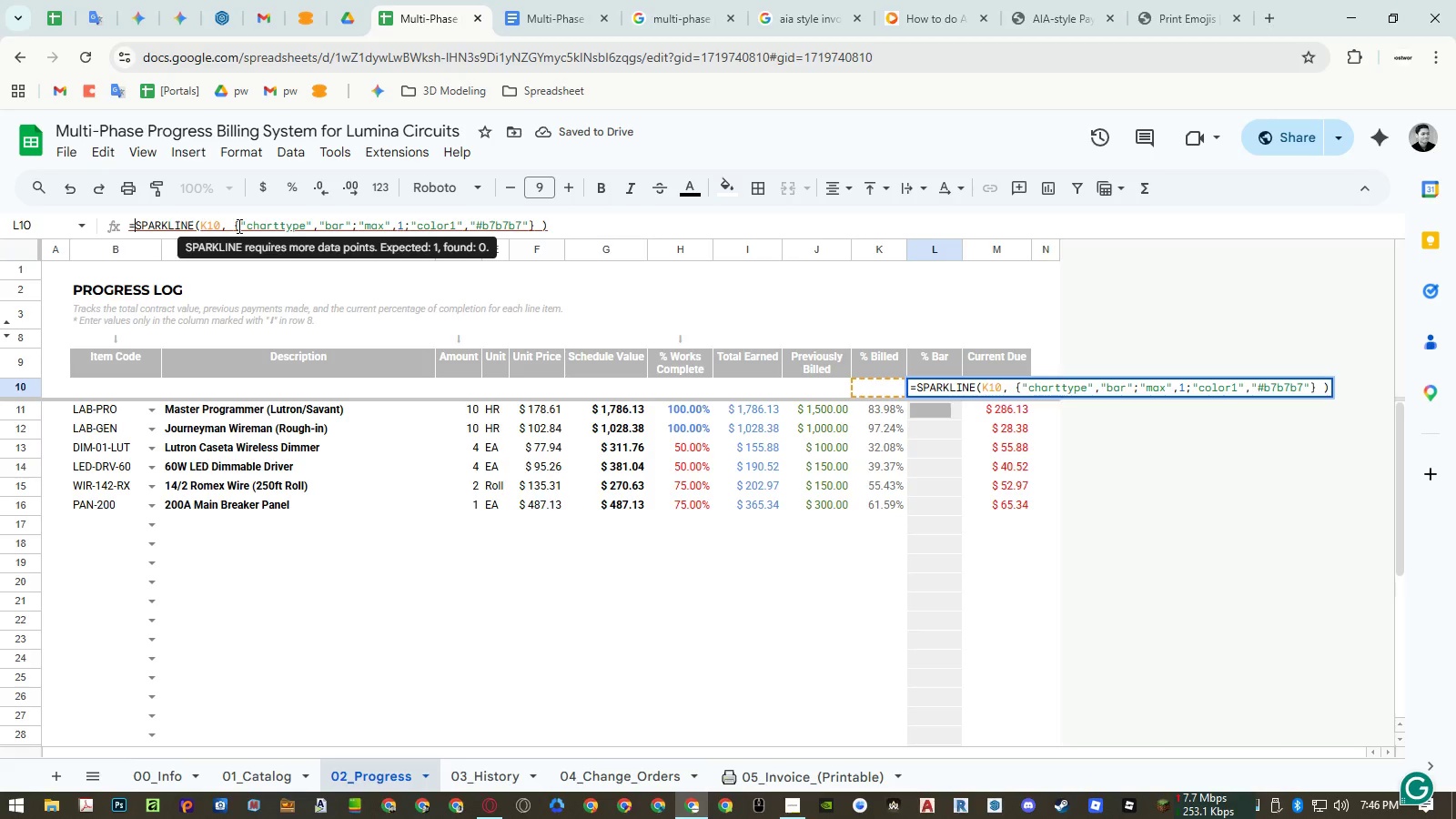 
key(Shift+9)
 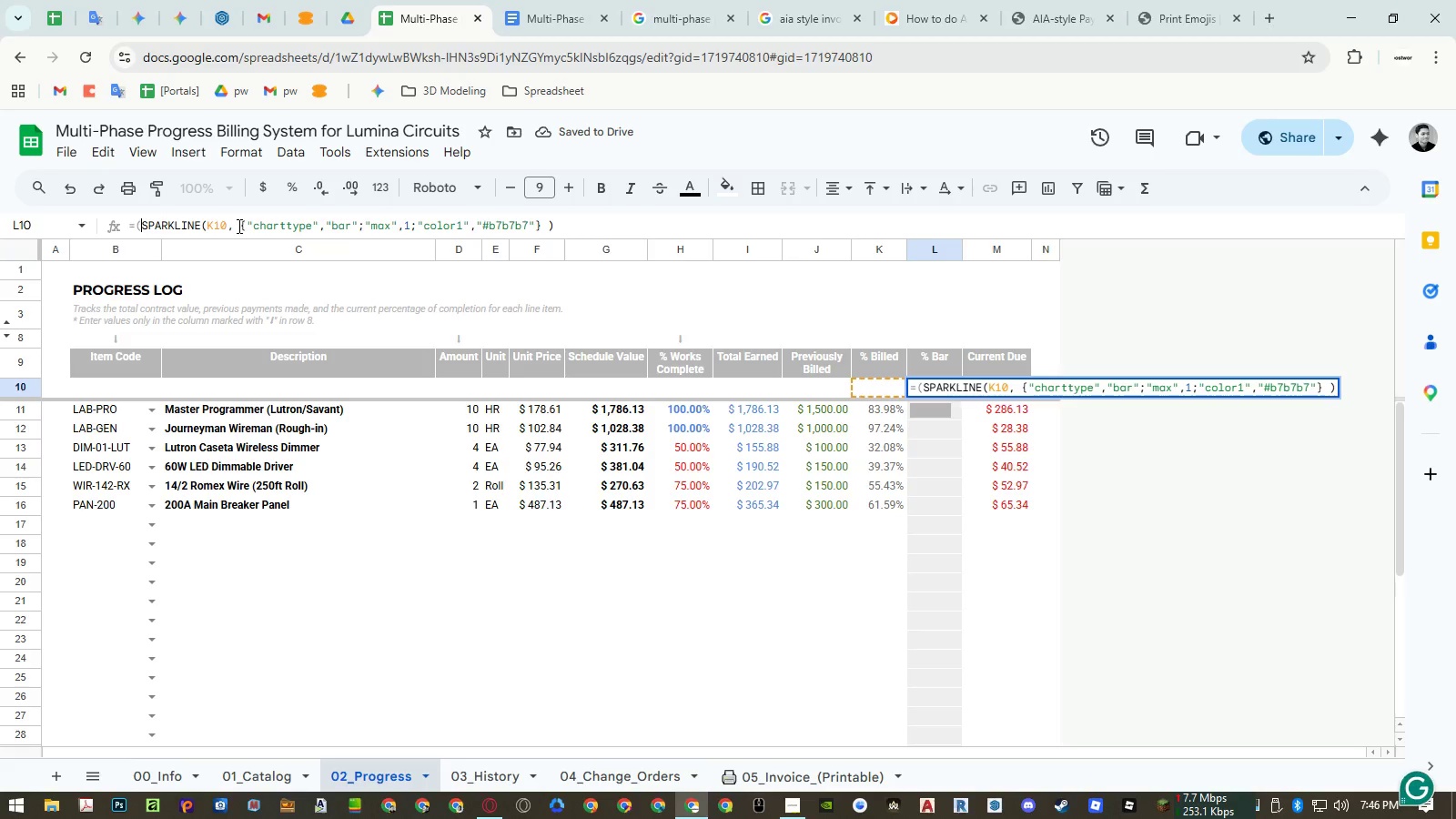 
key(ArrowLeft)
 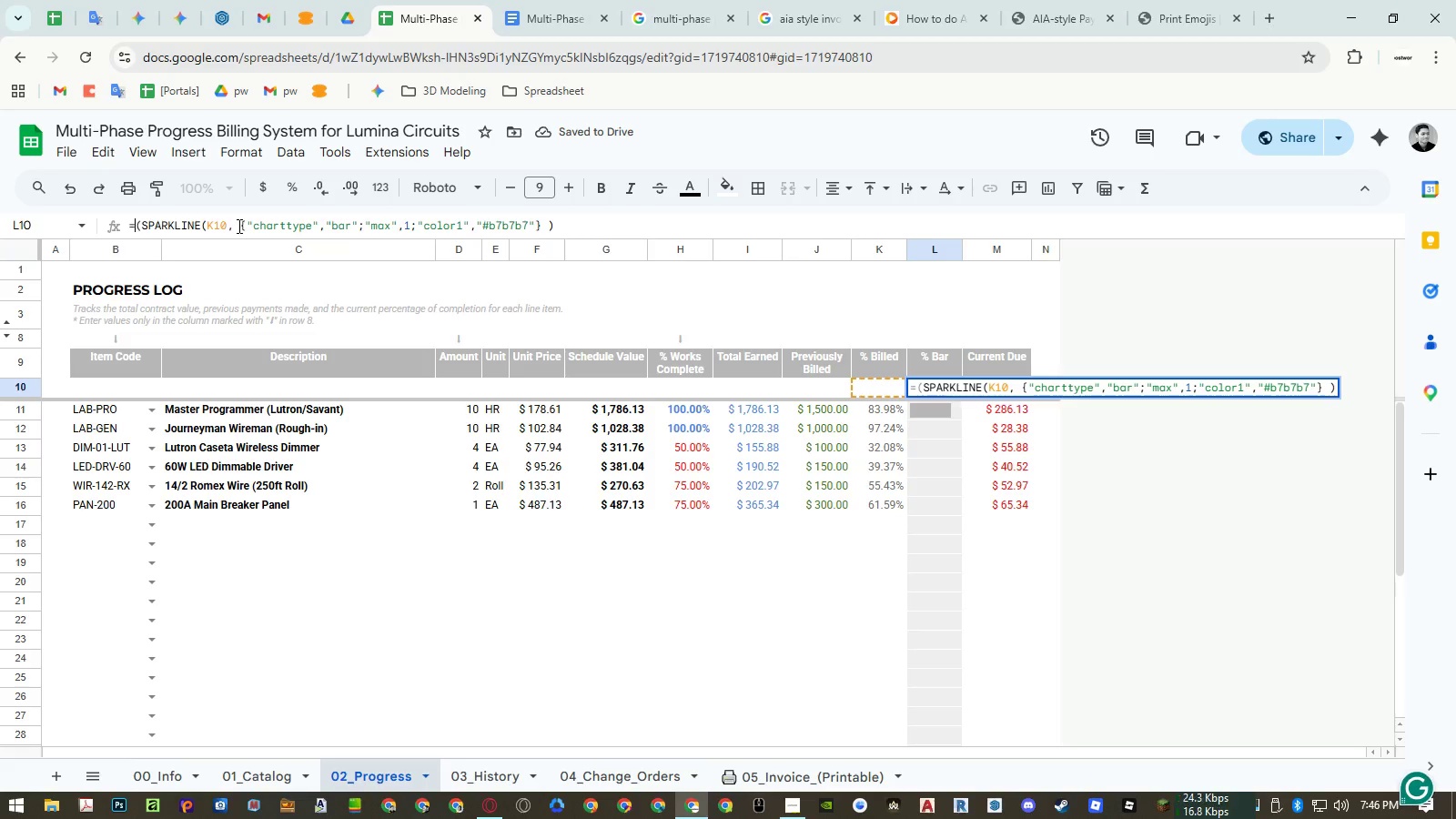 
type(arr)
 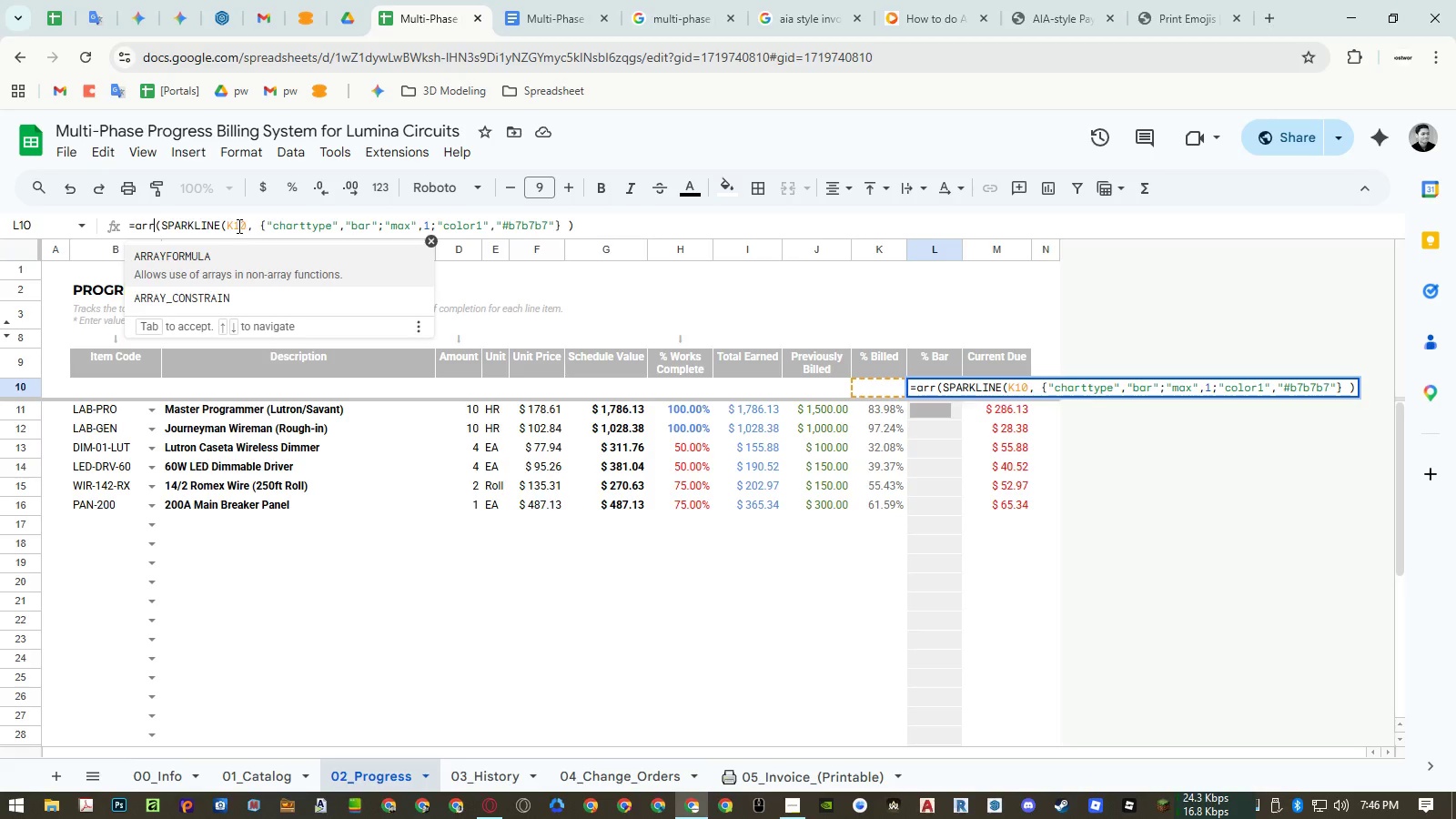 
key(Enter)
 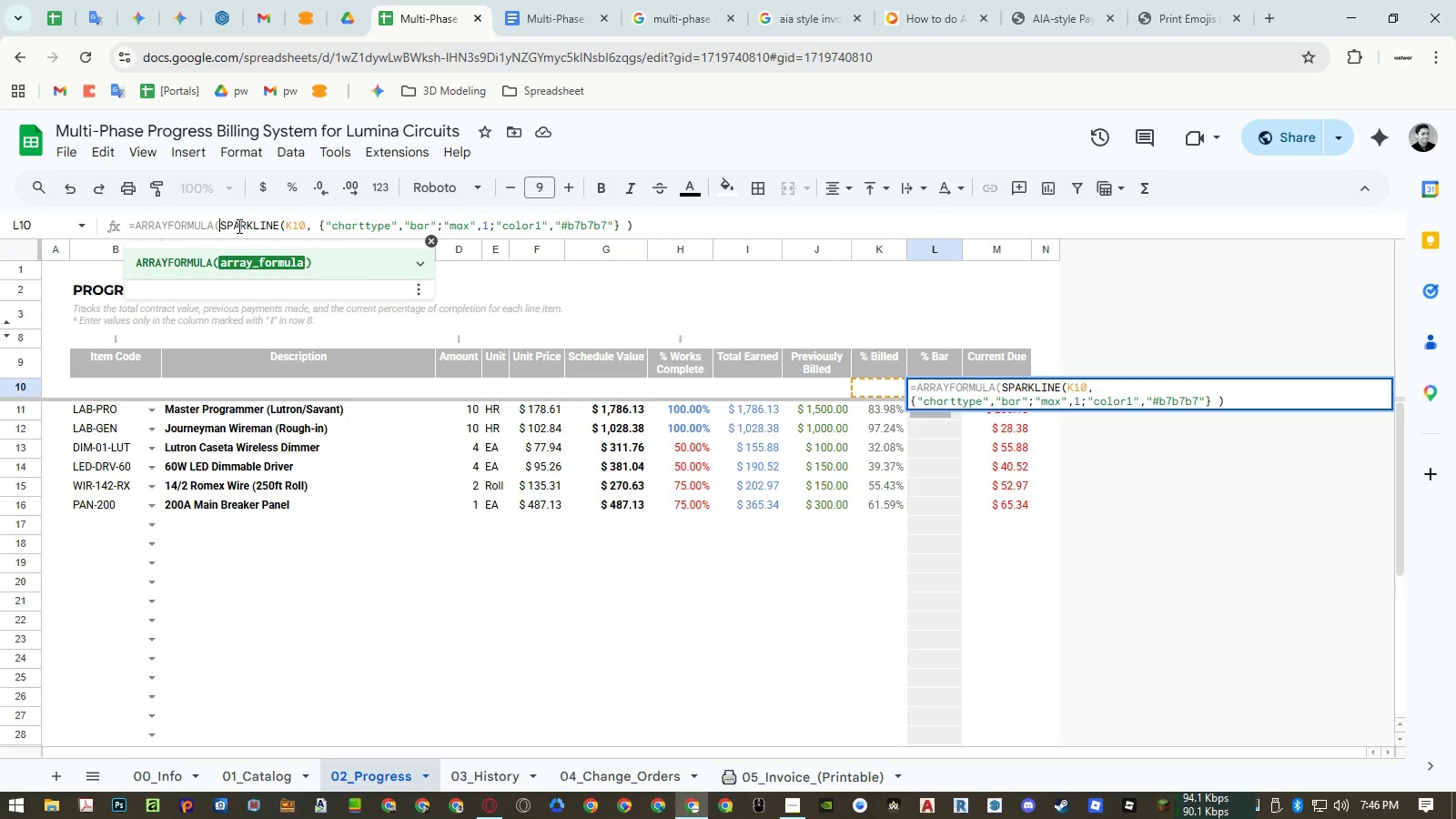 
key(Control+ArrowRight)
 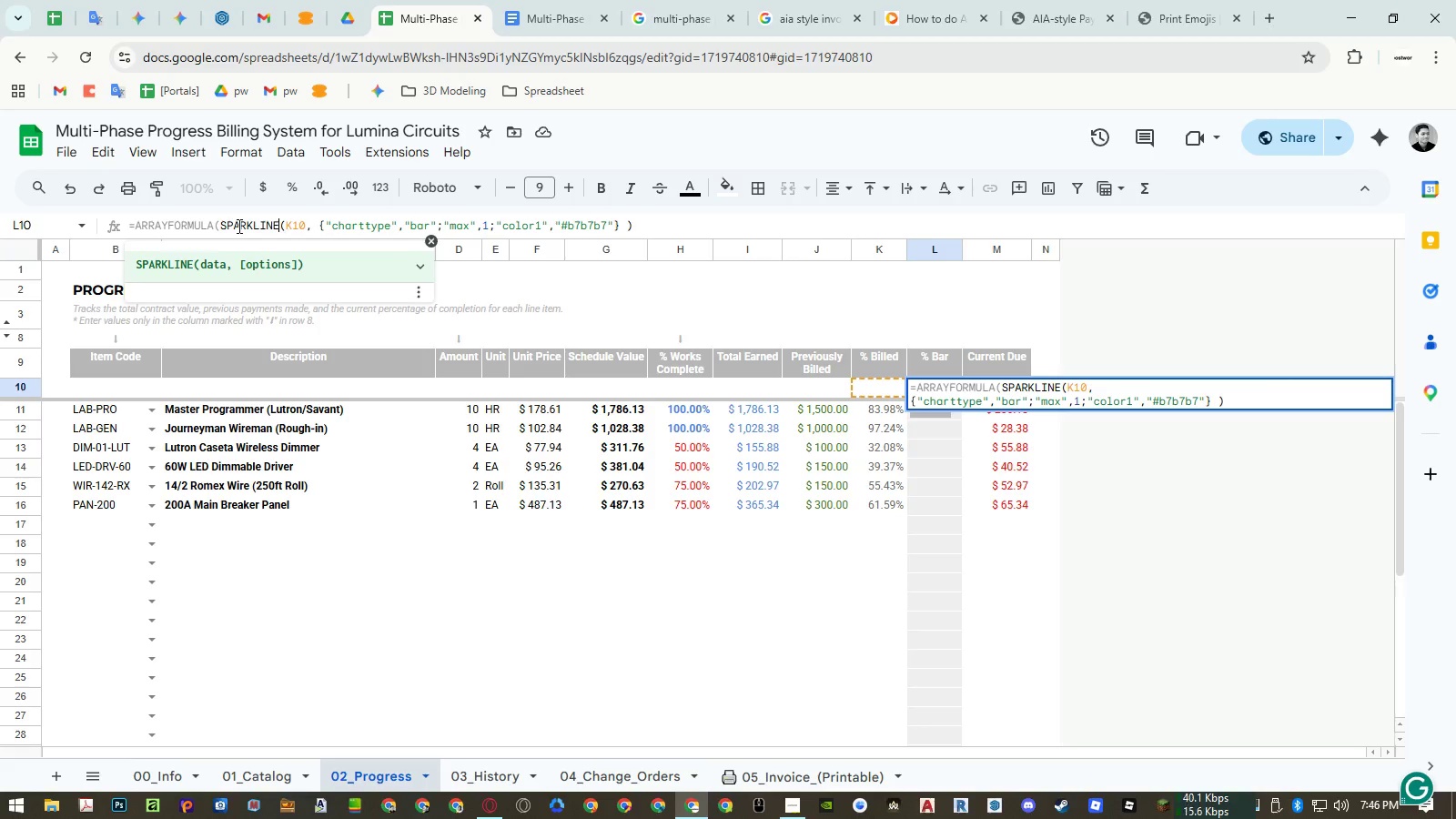 
key(Control+ArrowRight)
 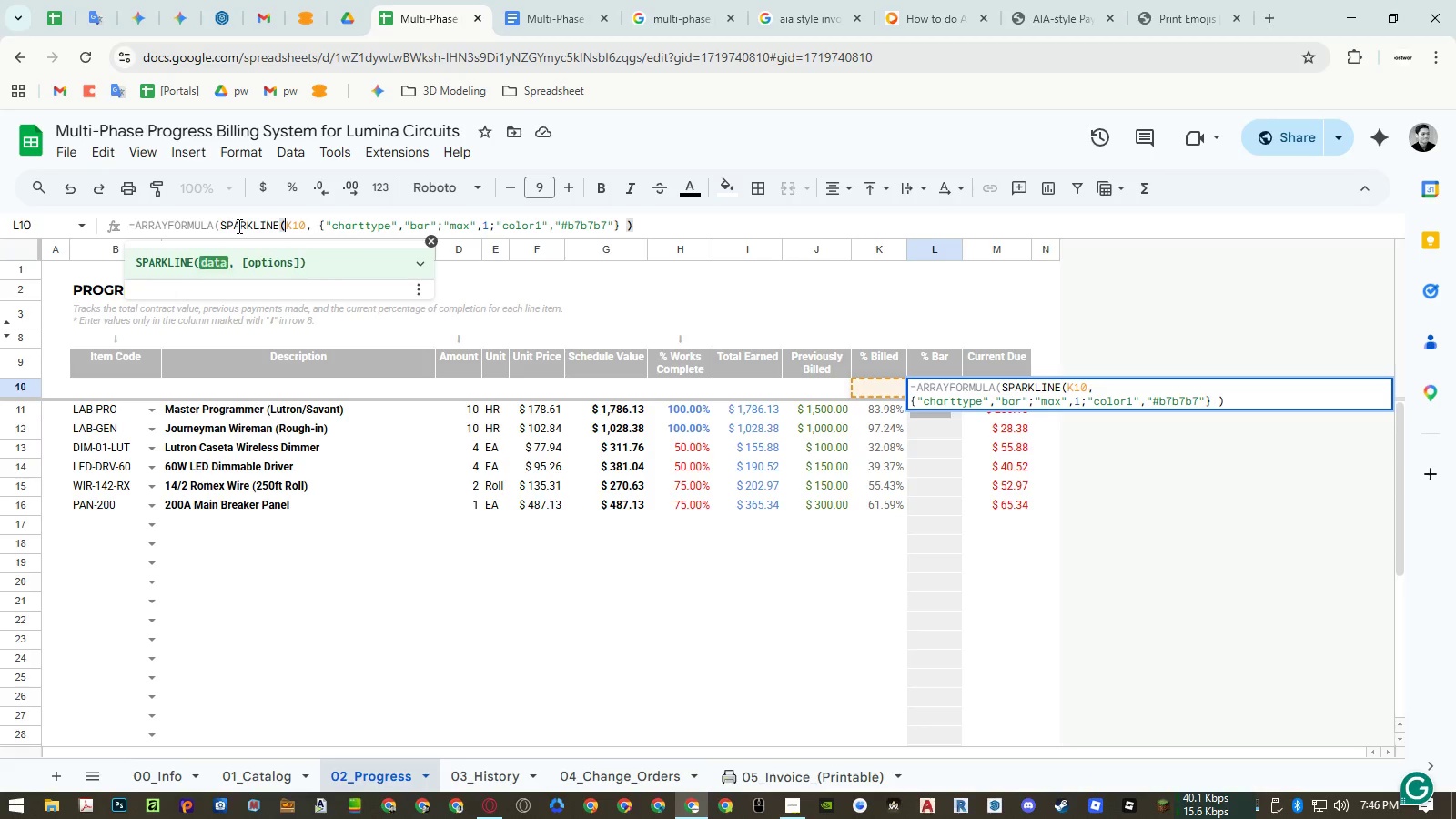 
key(Control+ArrowRight)
 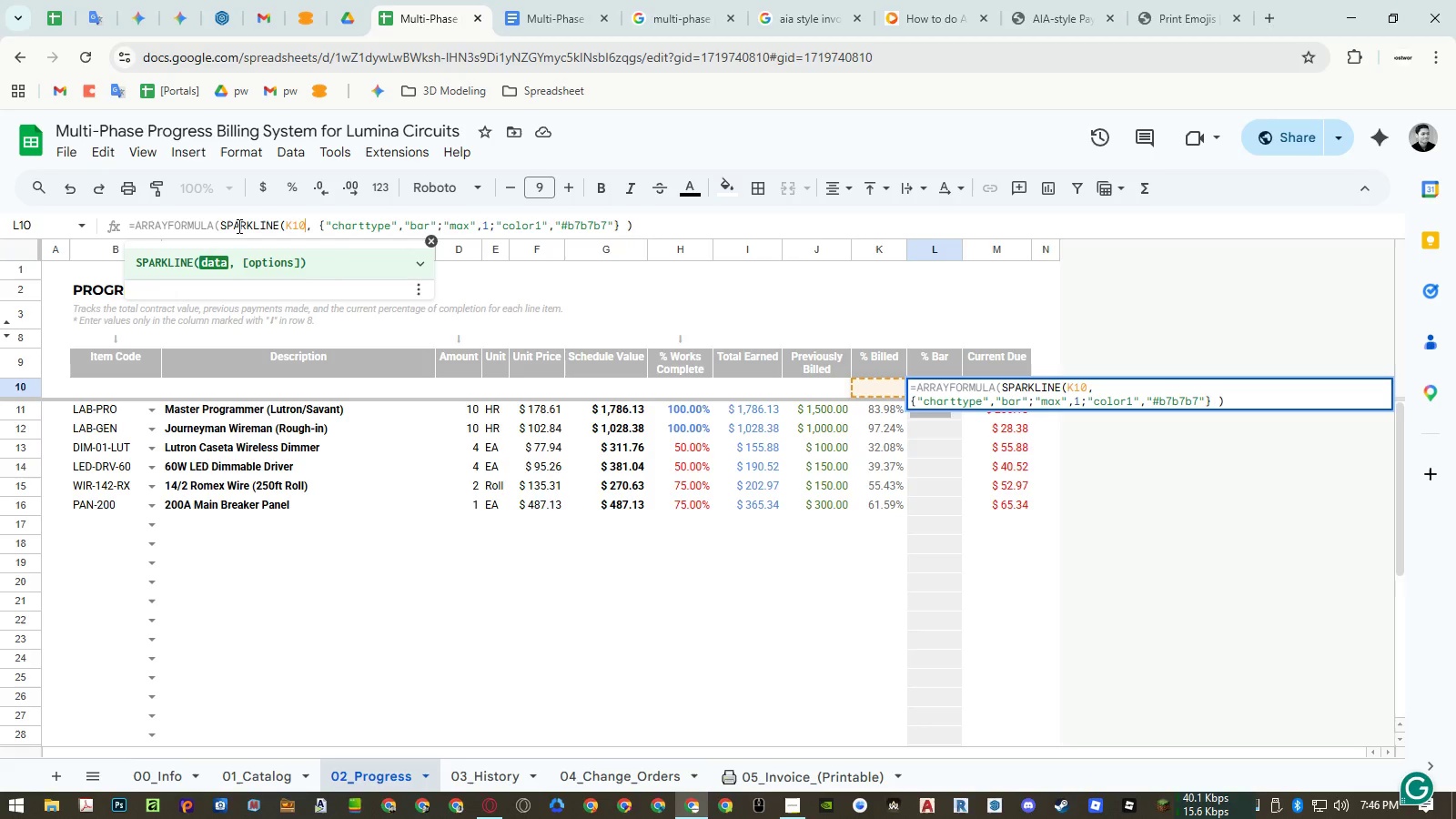 
key(Shift+Semicolon)
 